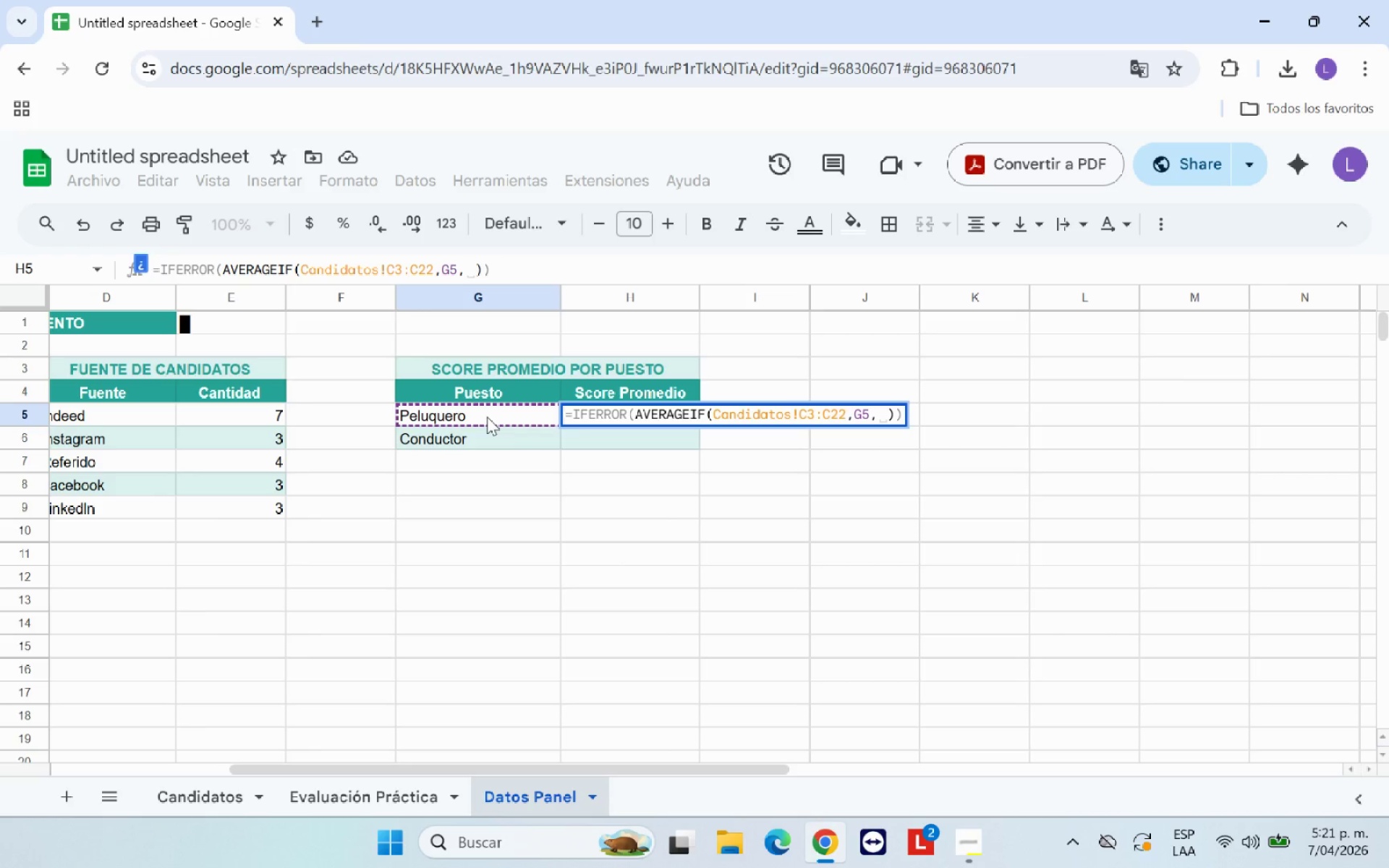 
wait(9.01)
 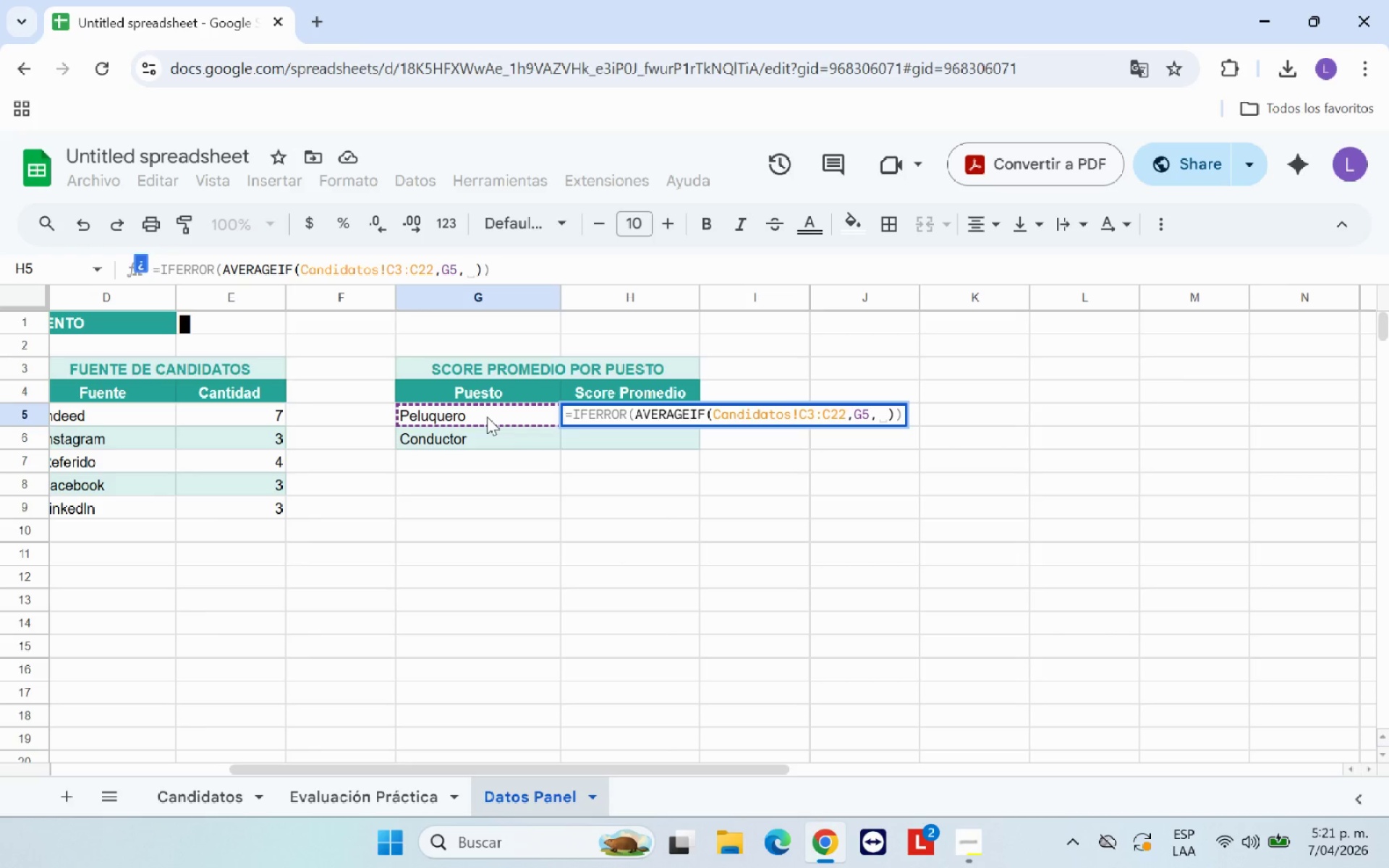 
left_click([204, 801])
 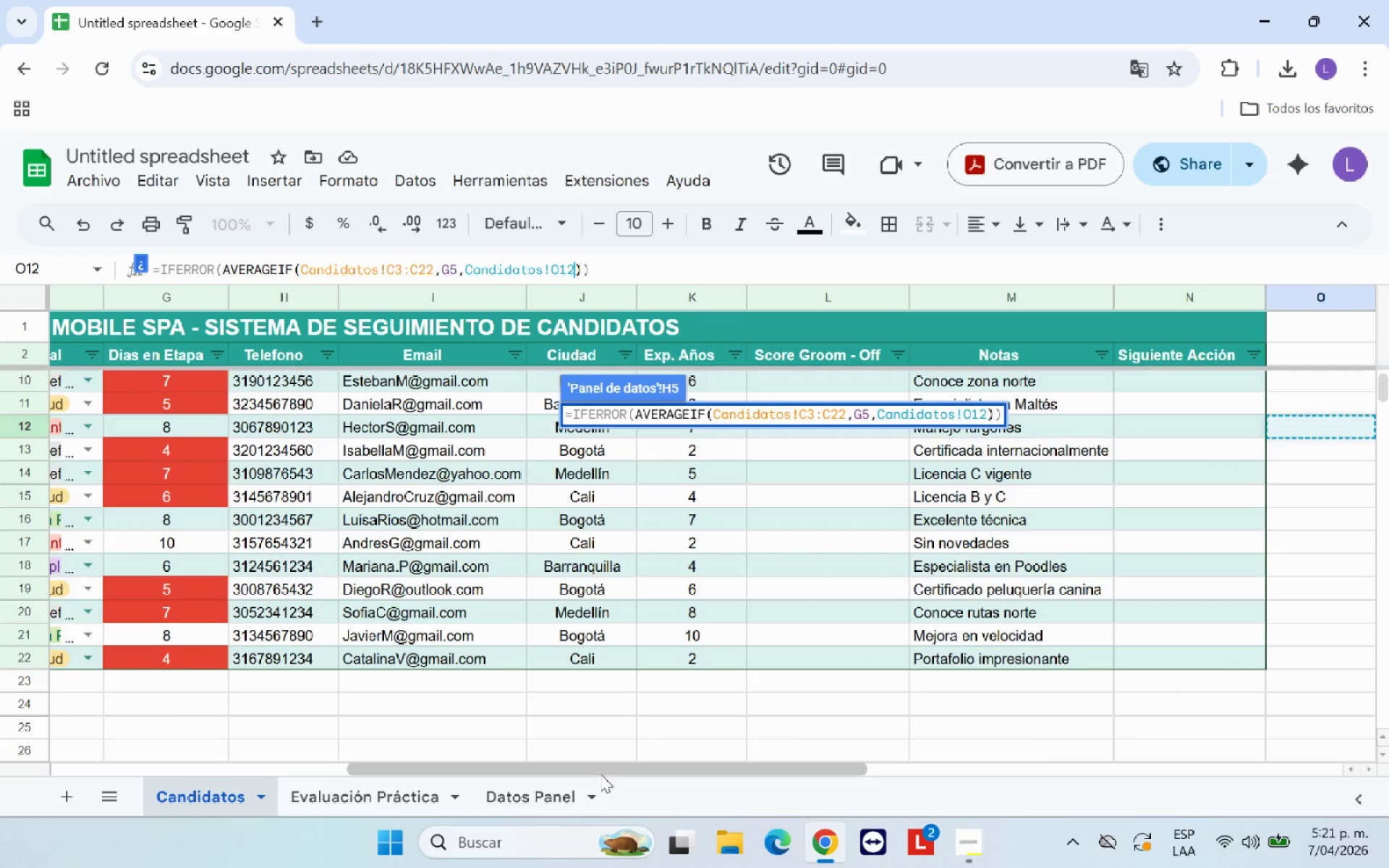 
scroll: coordinate [882, 548], scroll_direction: up, amount: 13.0
 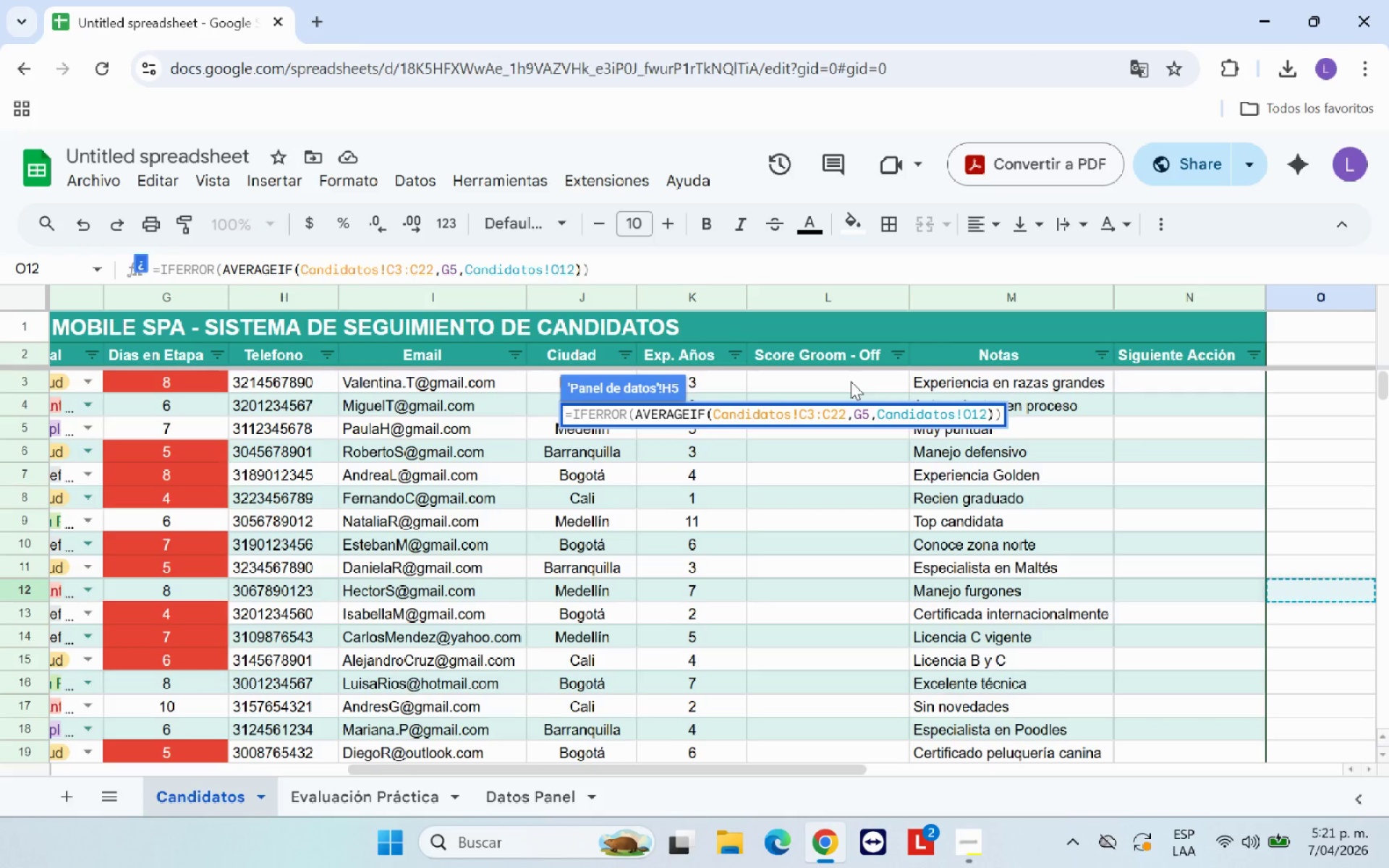 
left_click_drag(start_coordinate=[851, 381], to_coordinate=[852, 411])
 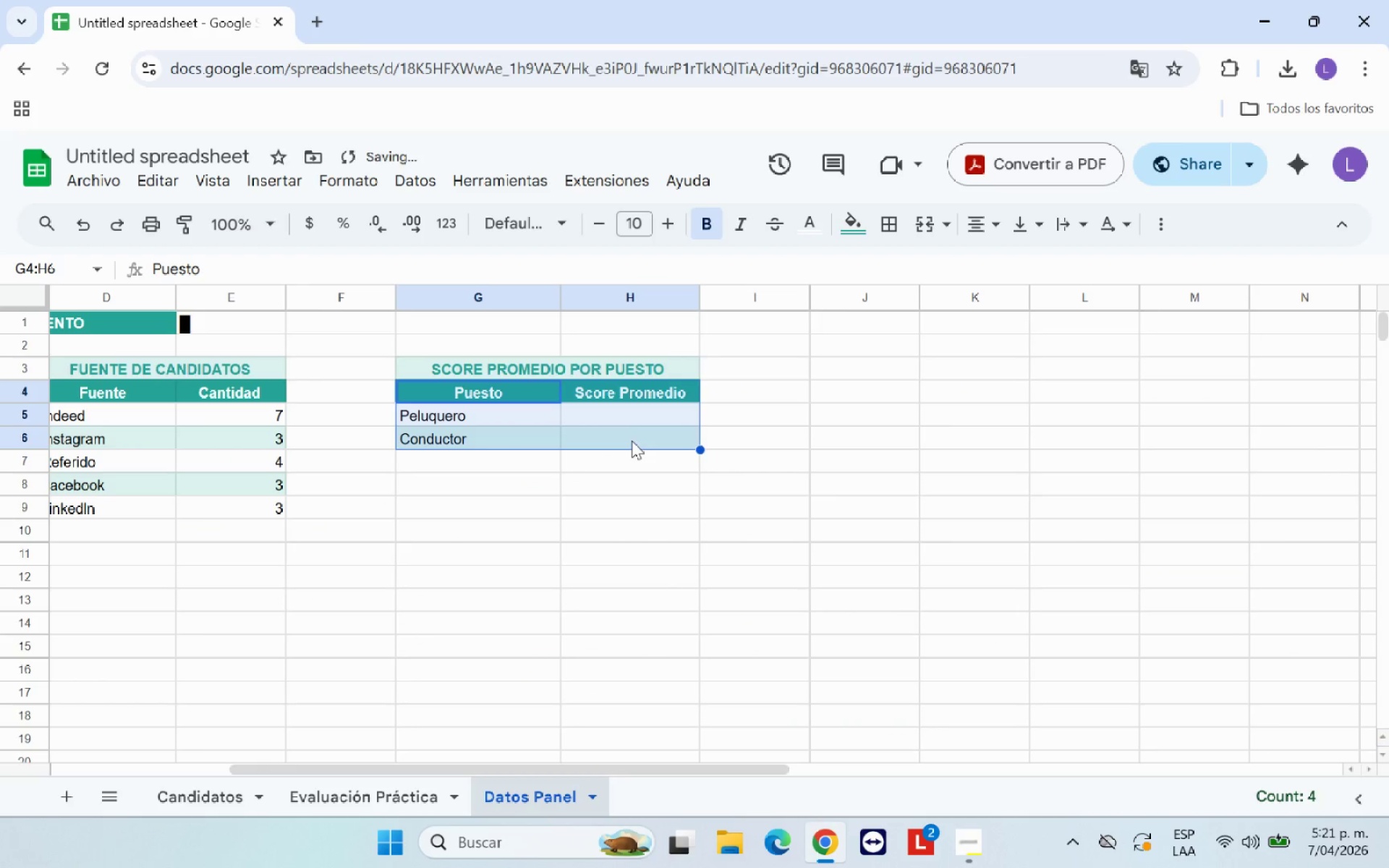 
left_click([623, 418])
 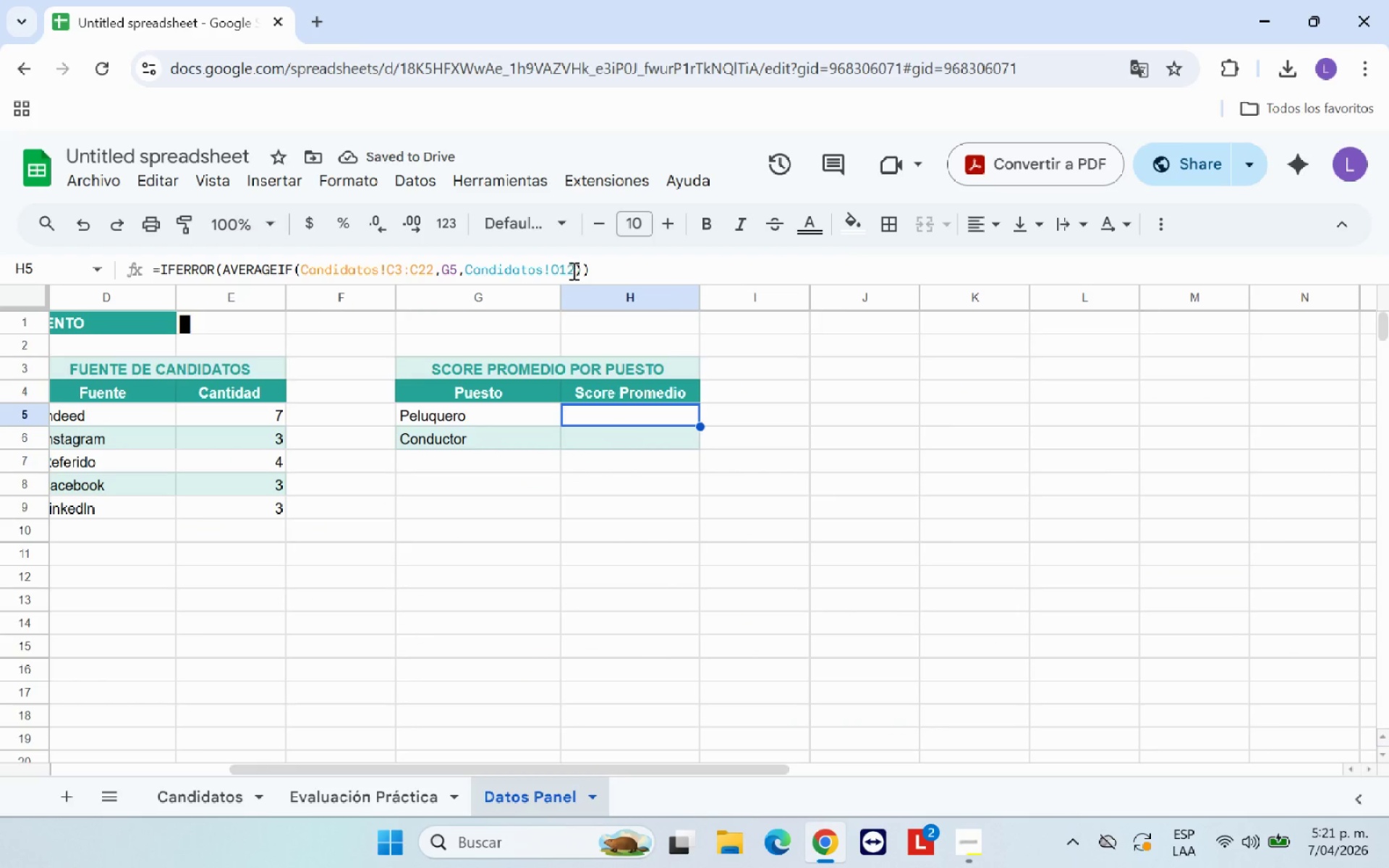 
left_click([574, 266])
 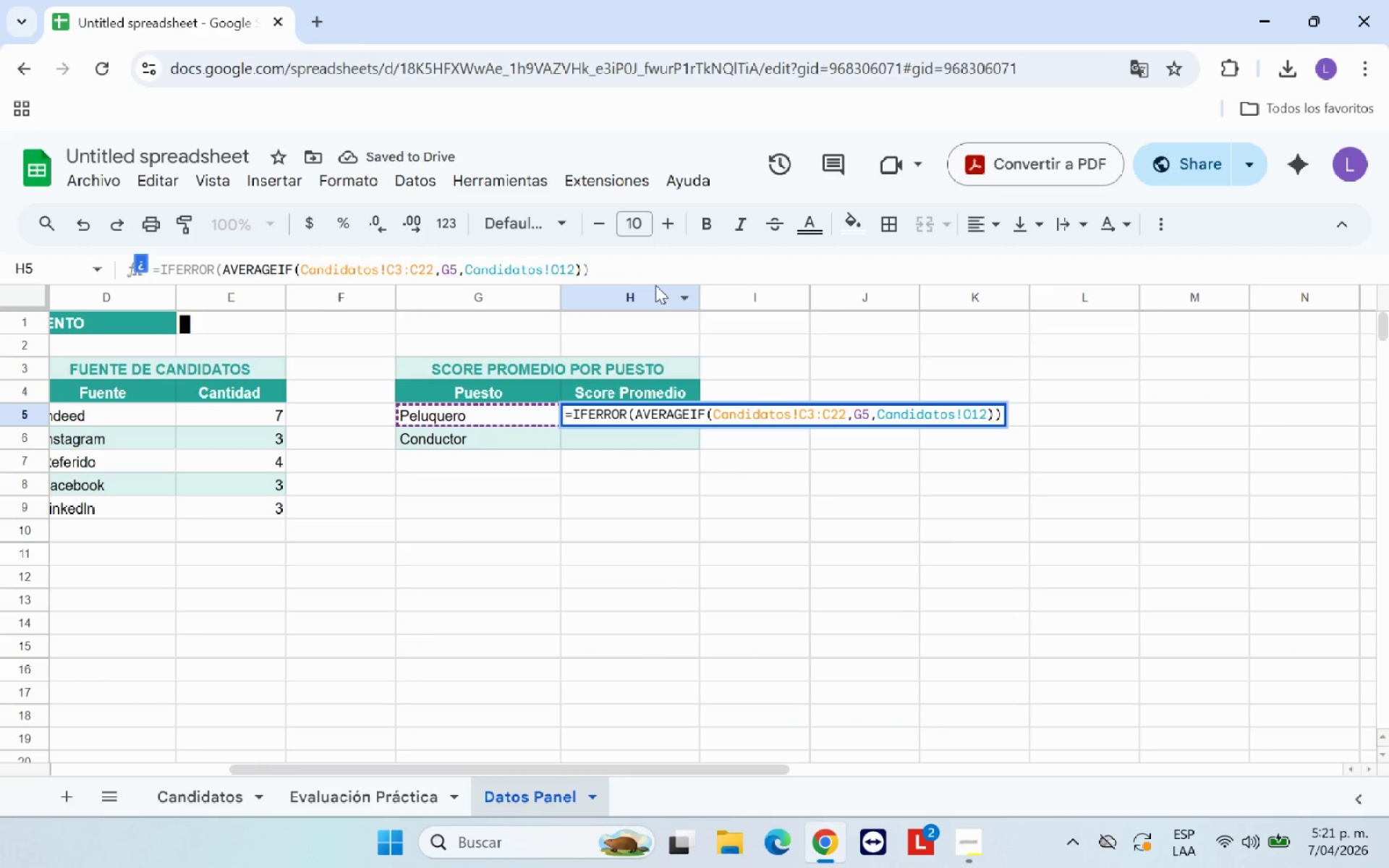 
hold_key(key=Backspace, duration=0.64)
 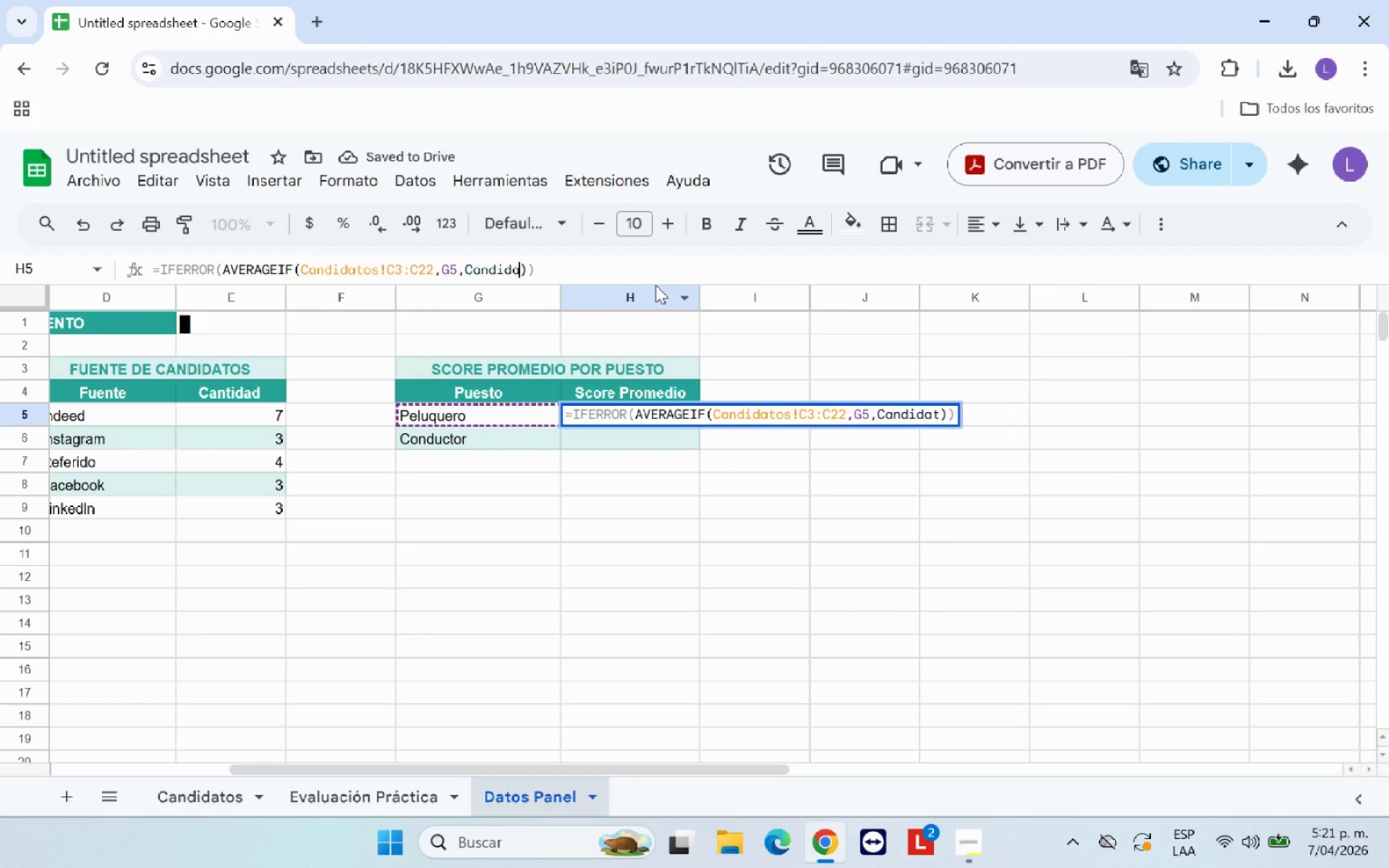 
key(Backspace)
 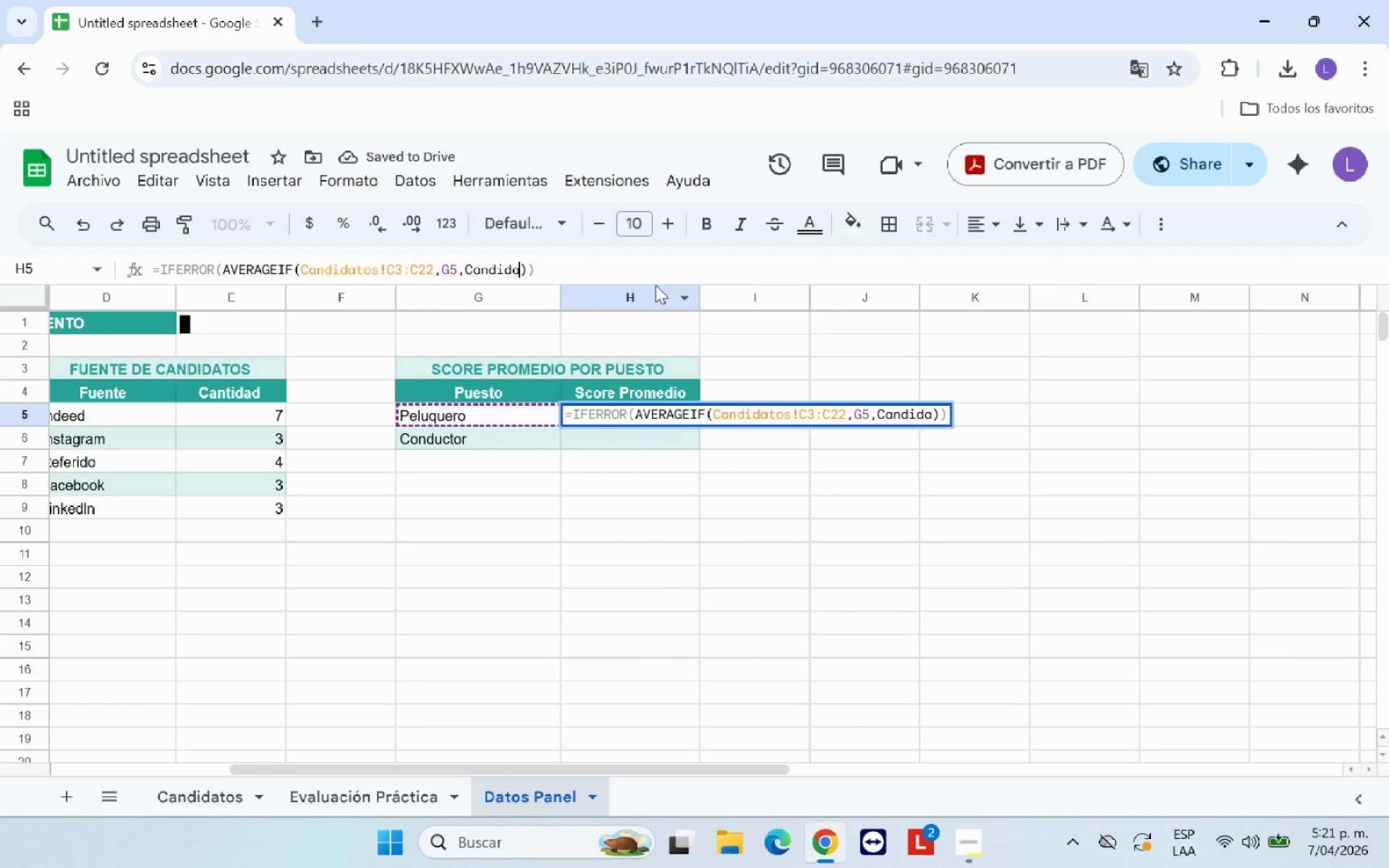 
key(Backspace)
 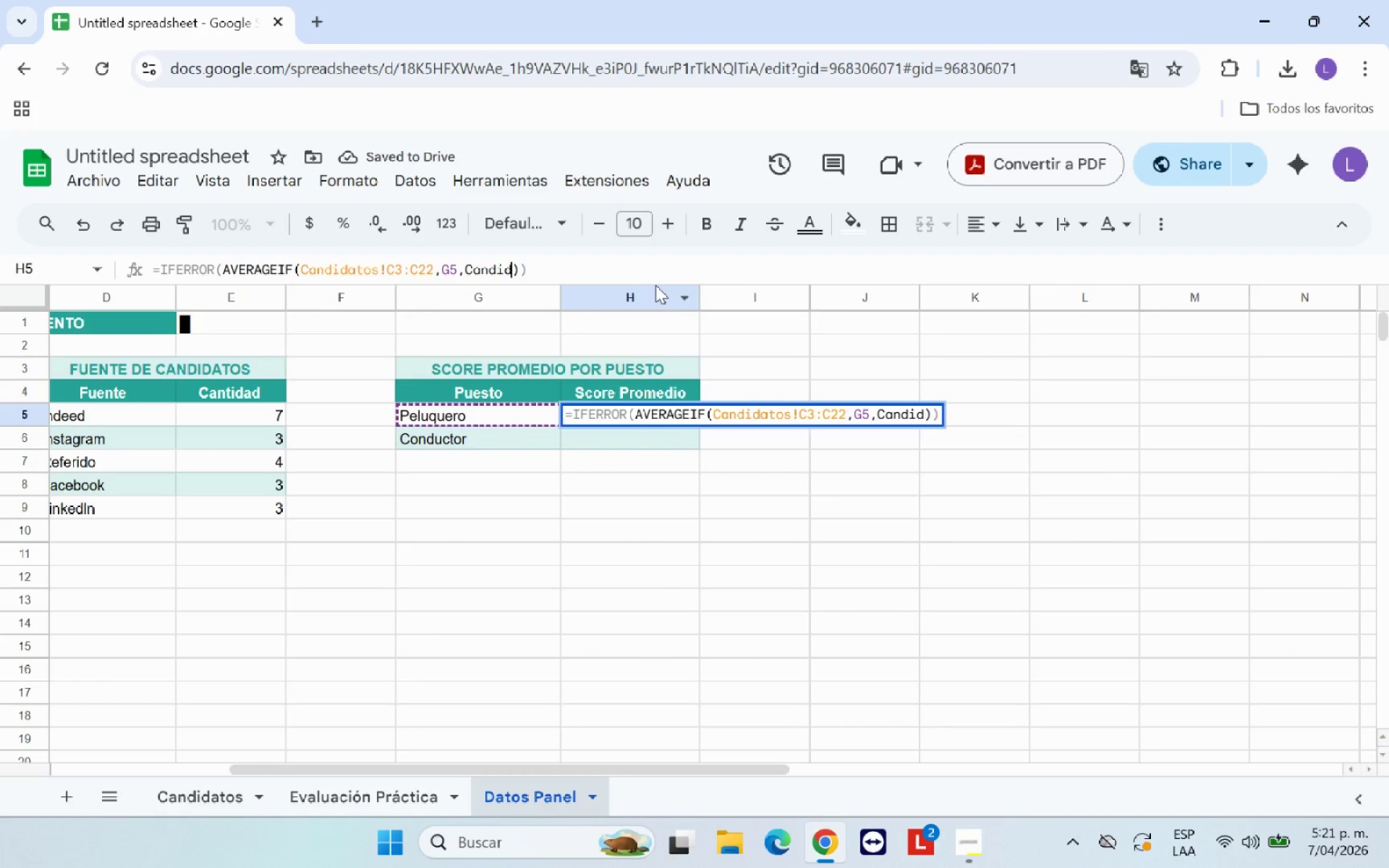 
key(Backspace)
 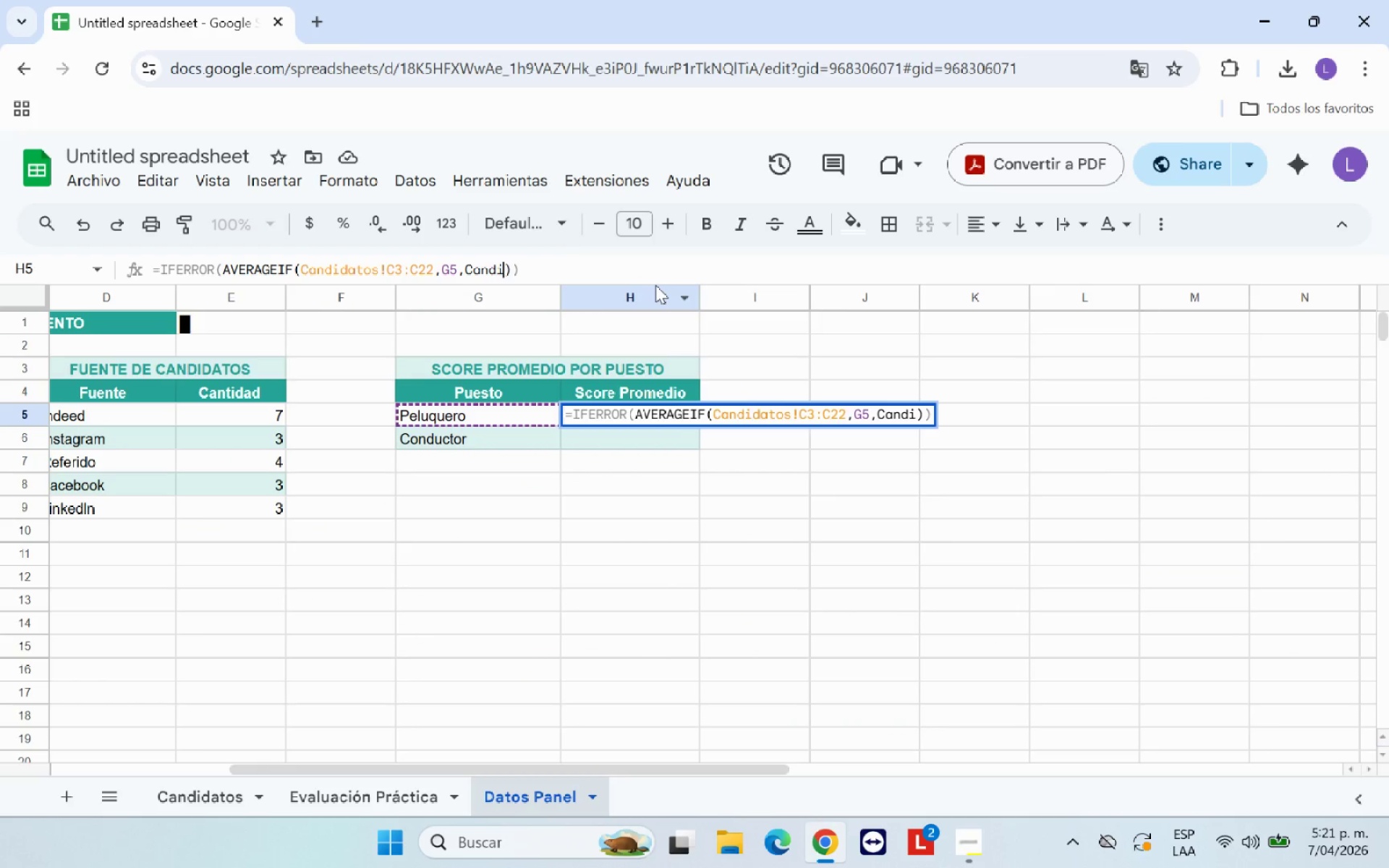 
key(Backspace)
 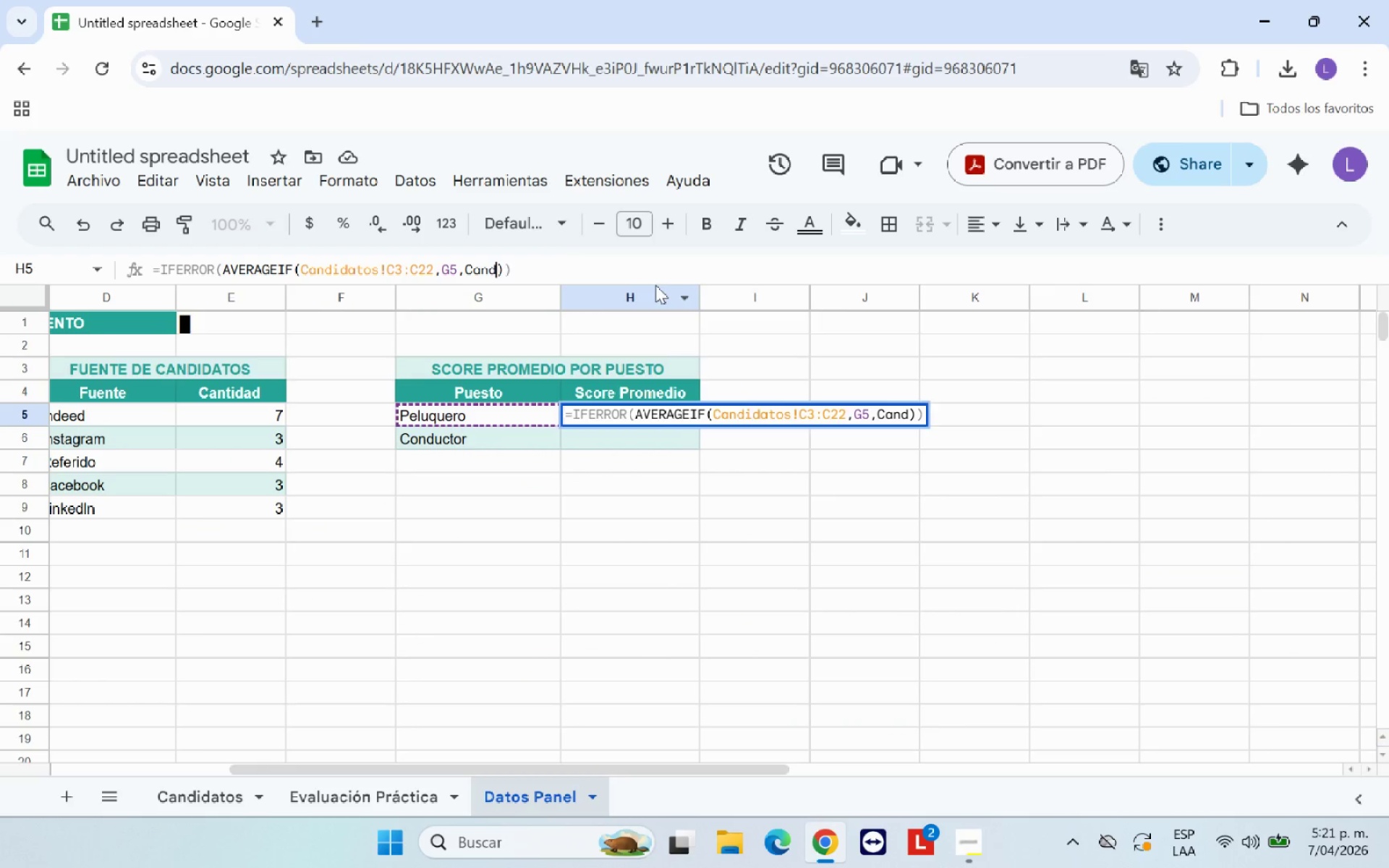 
key(Backspace)
 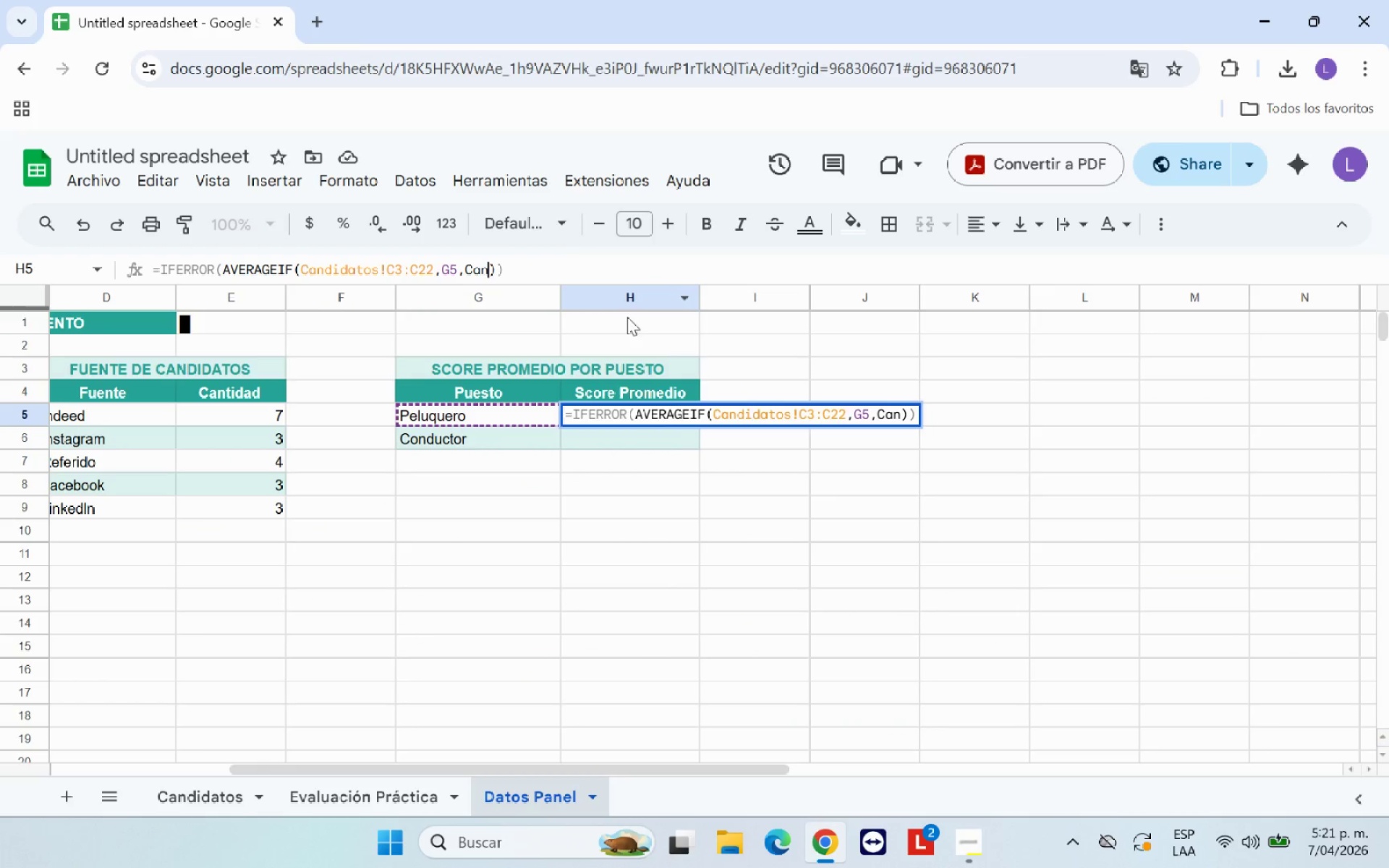 
key(Backspace)
 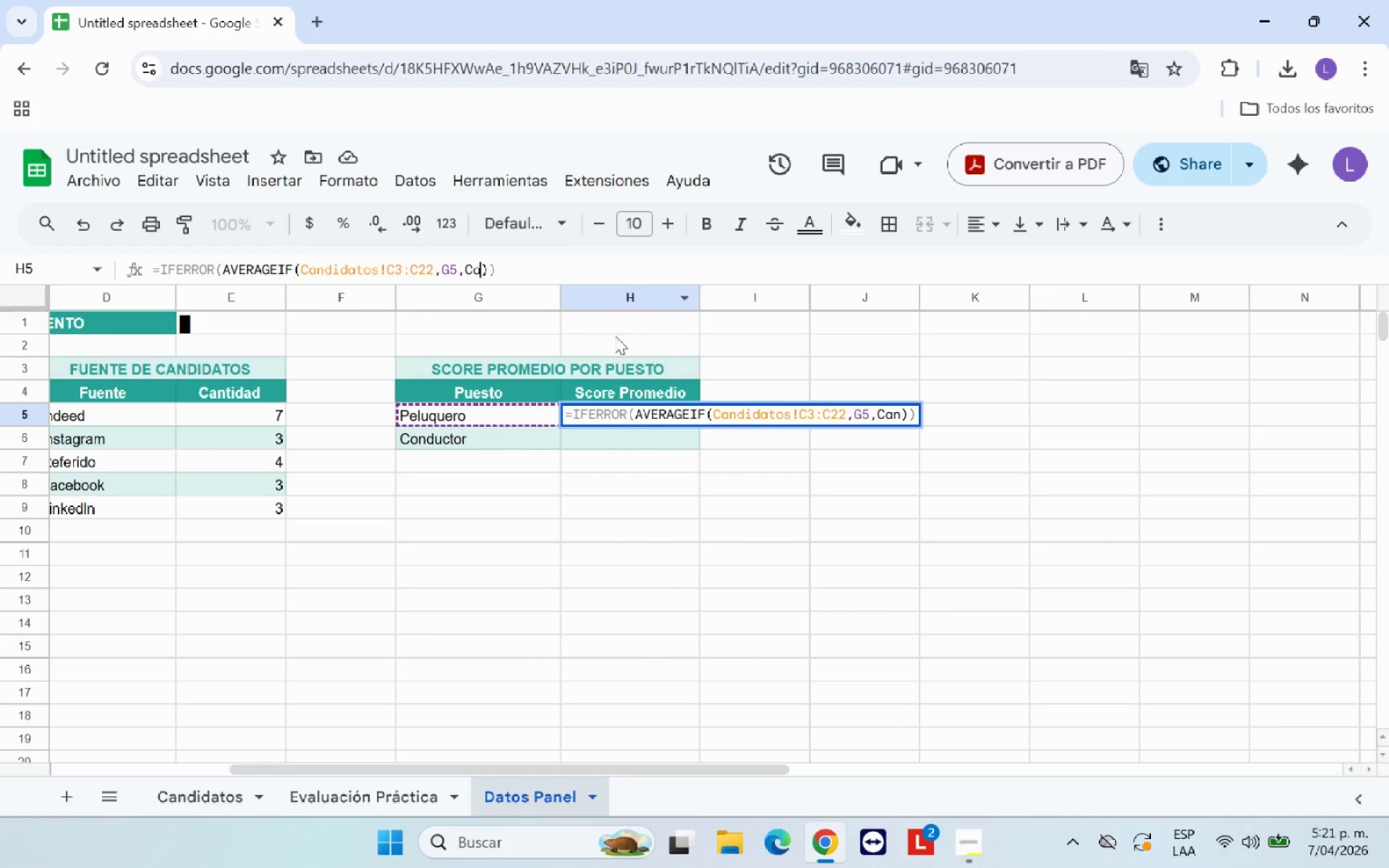 
key(Backspace)
 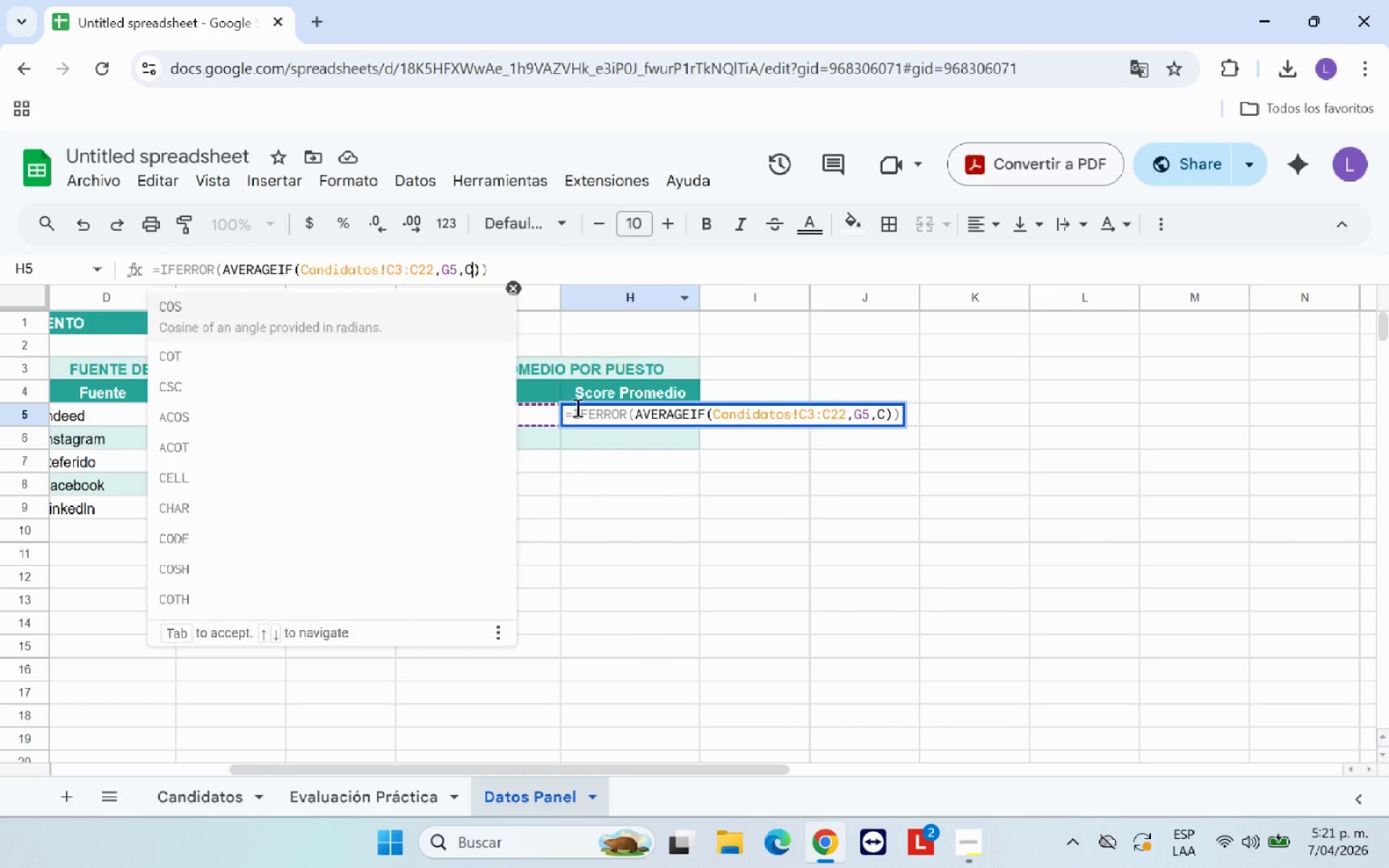 
key(Backspace)
 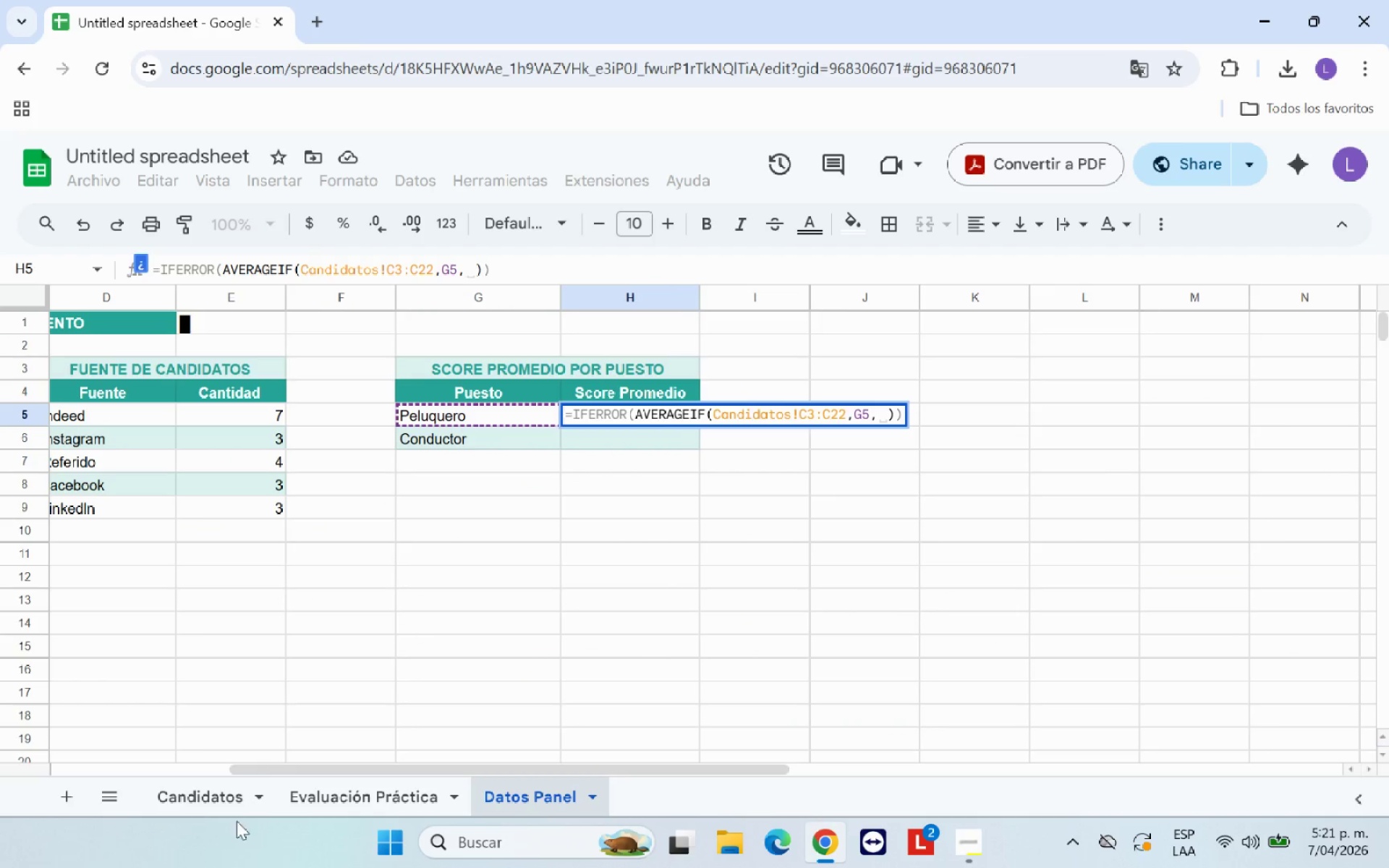 
left_click([239, 793])
 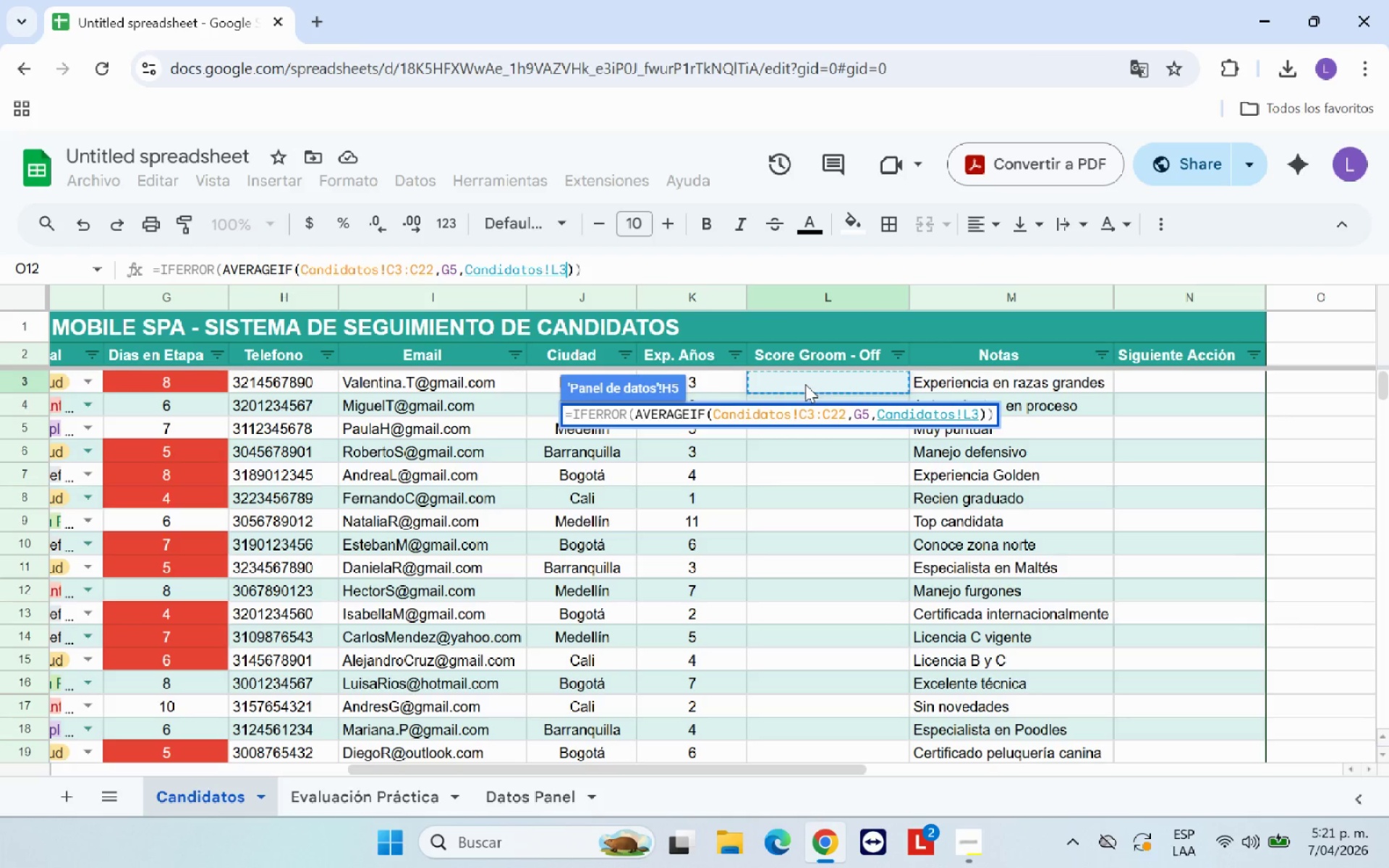 
left_click_drag(start_coordinate=[805, 385], to_coordinate=[837, 654])
 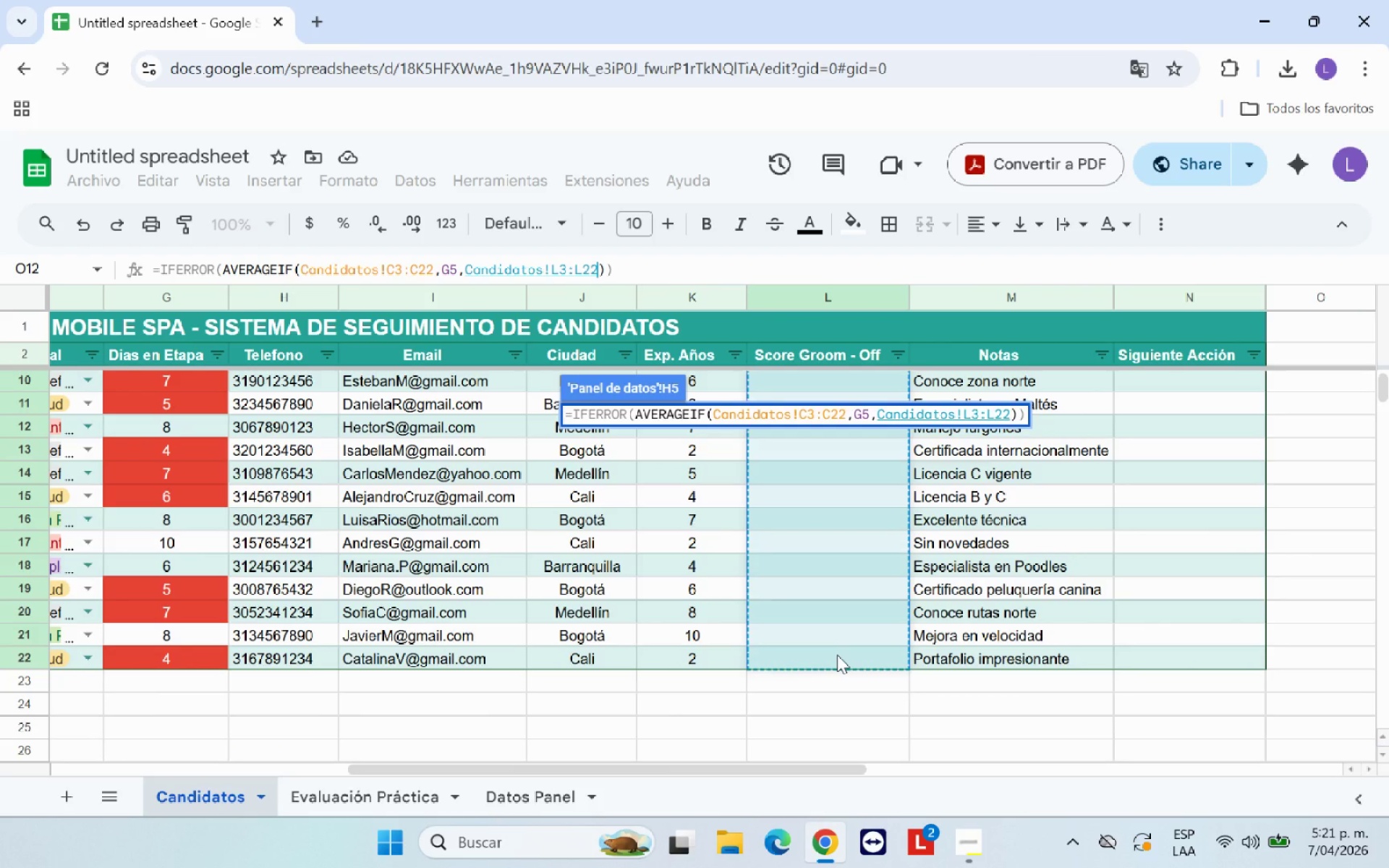 
key(Shift+9)
 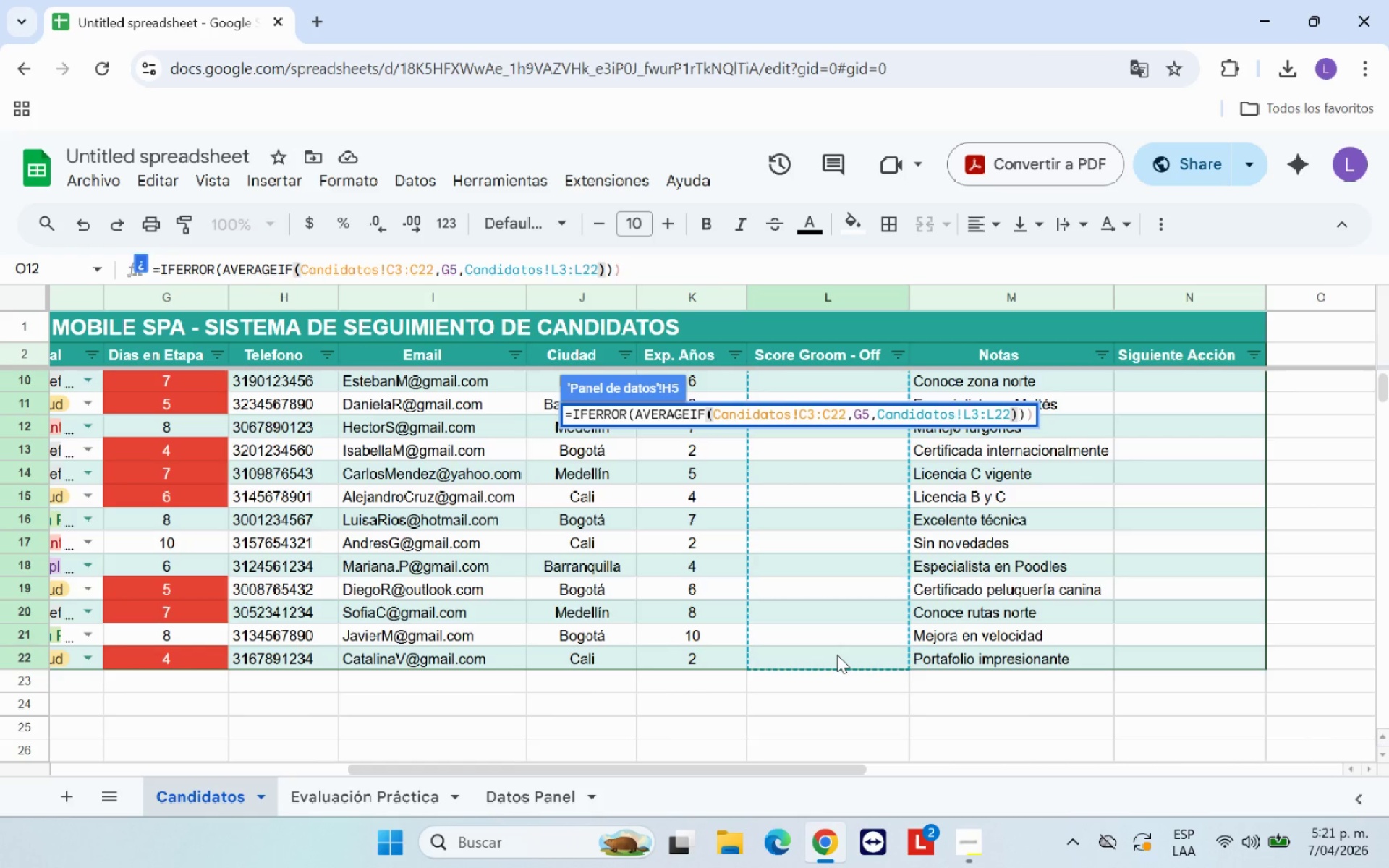 
key(Comma)
 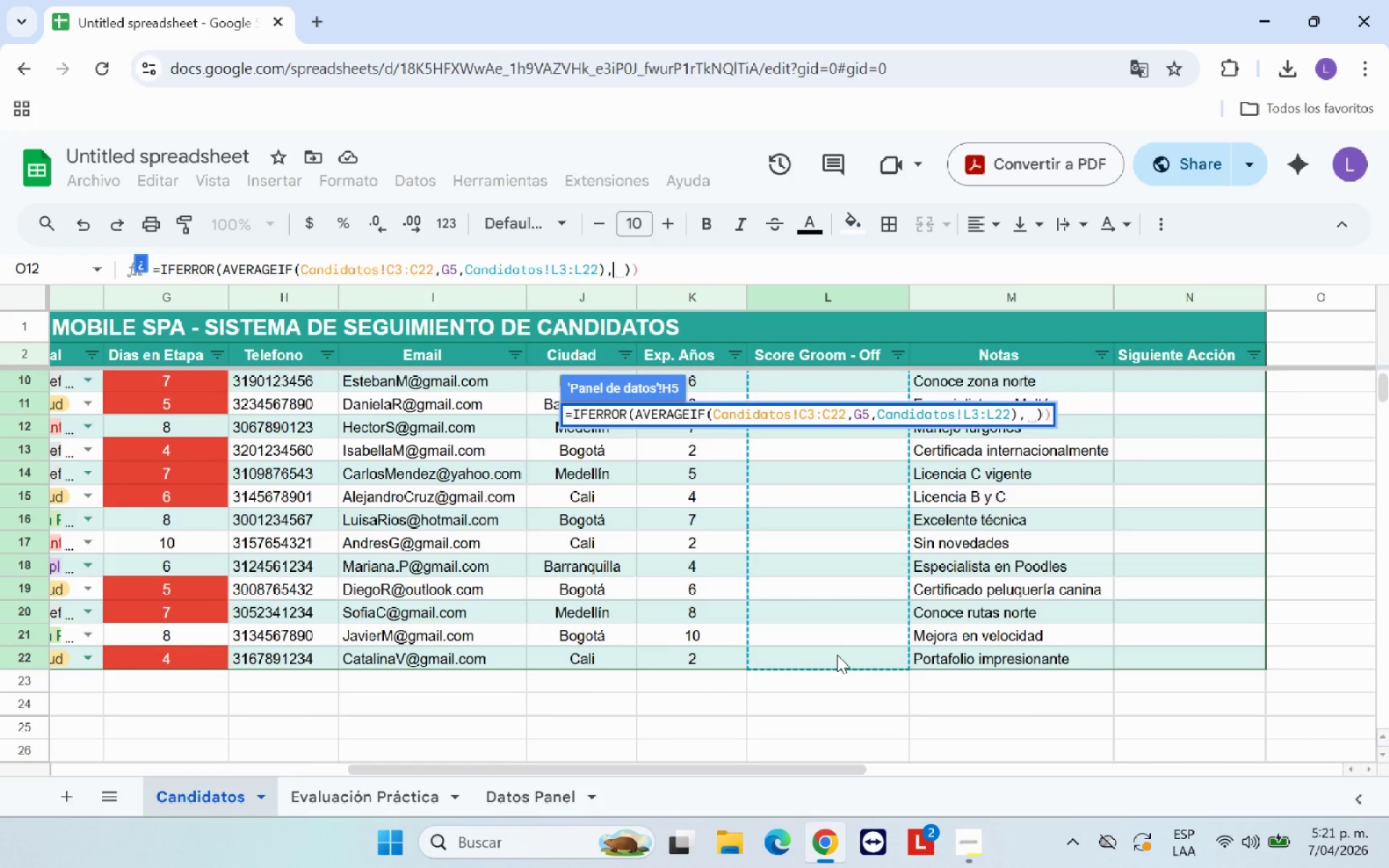 
key(0)
 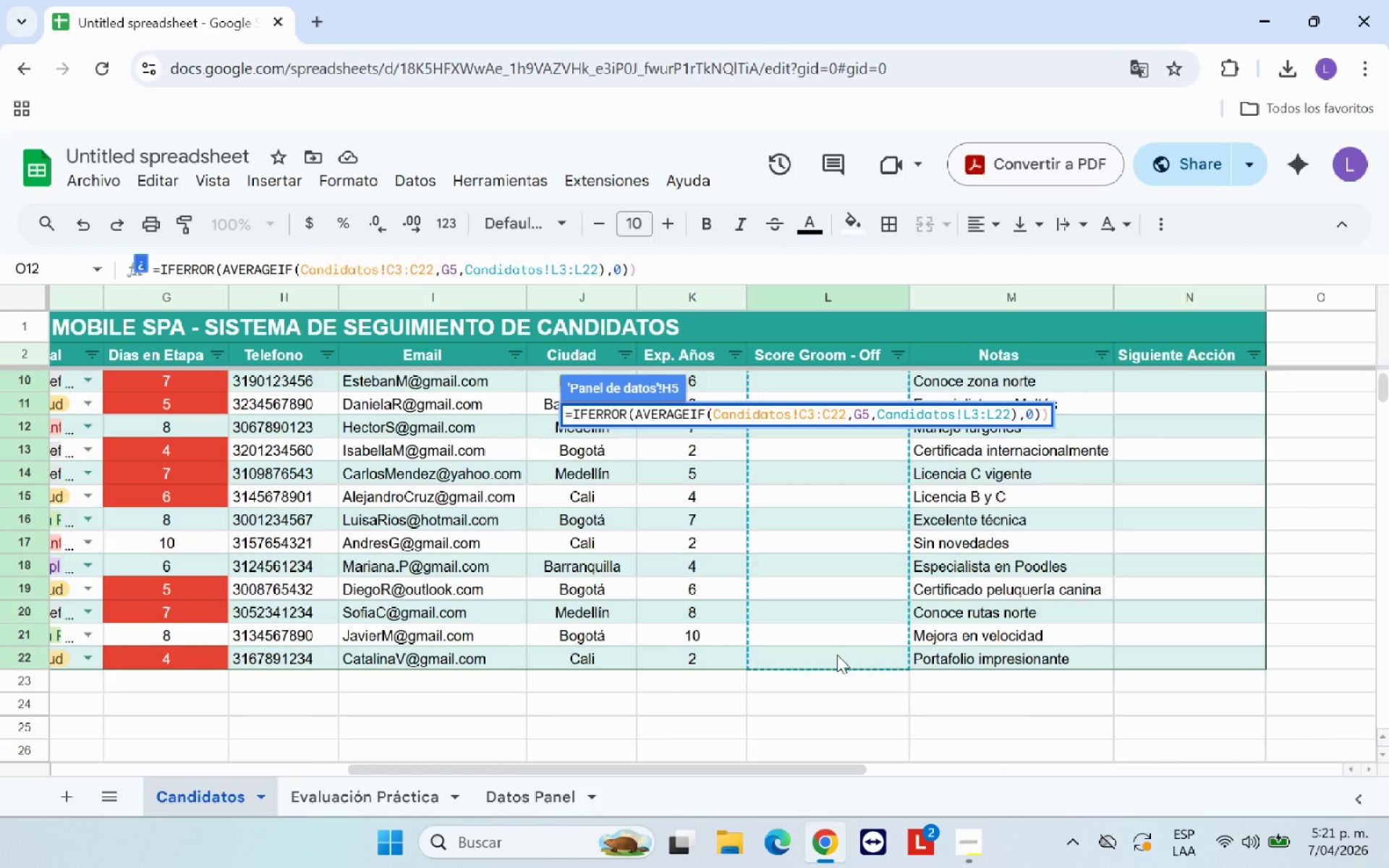 
key(ArrowRight)
 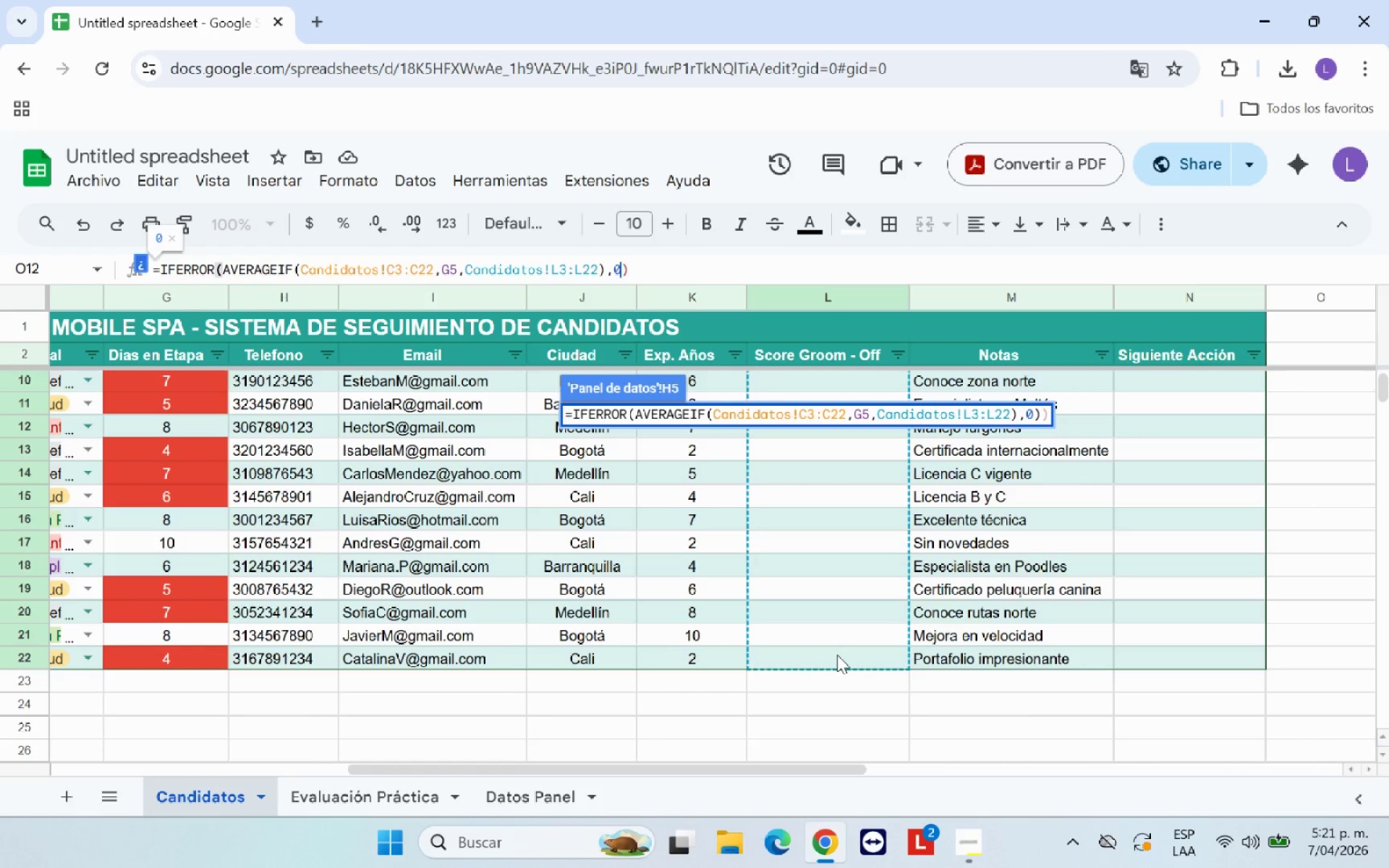 
key(Backspace)
 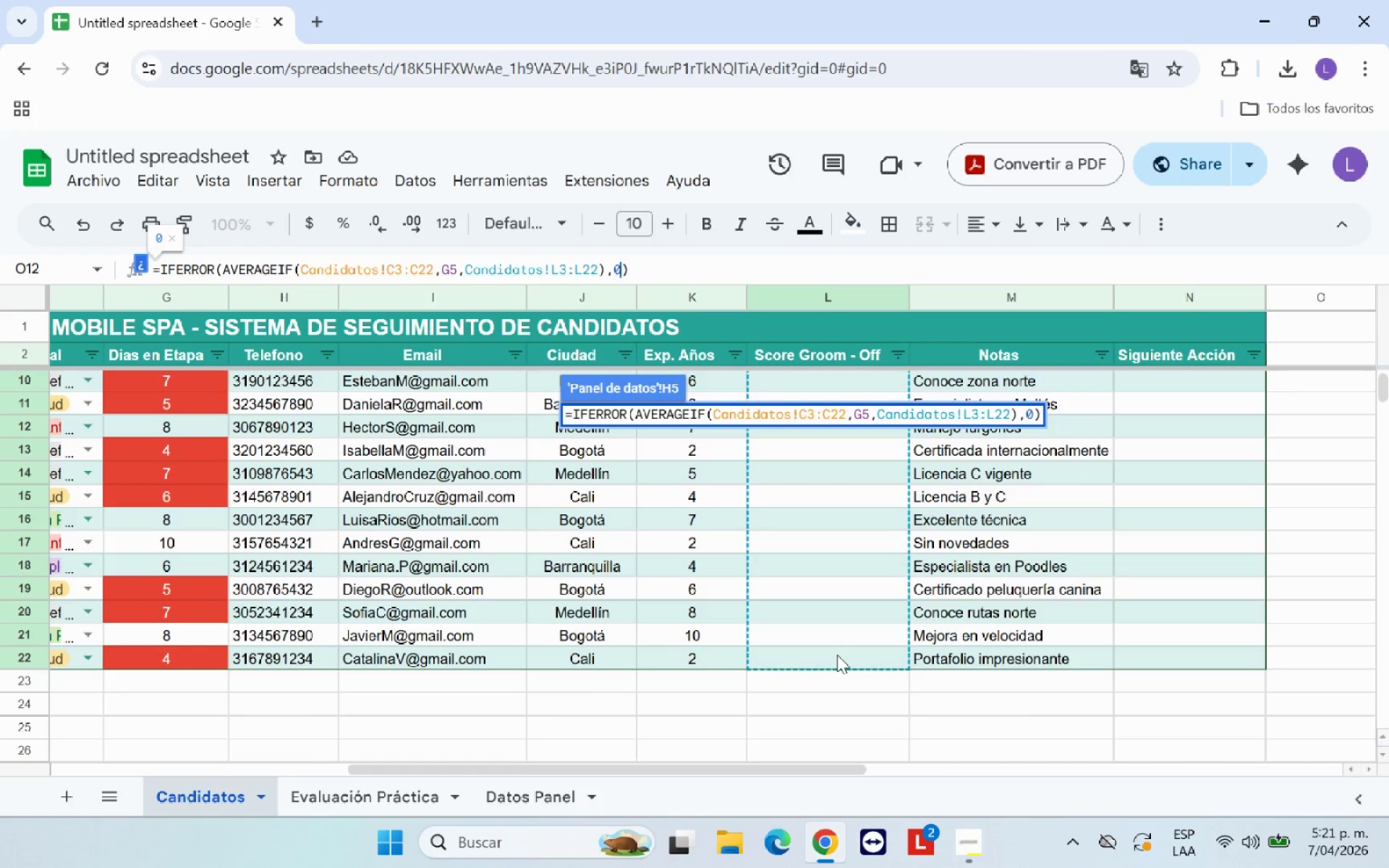 
key(Enter)
 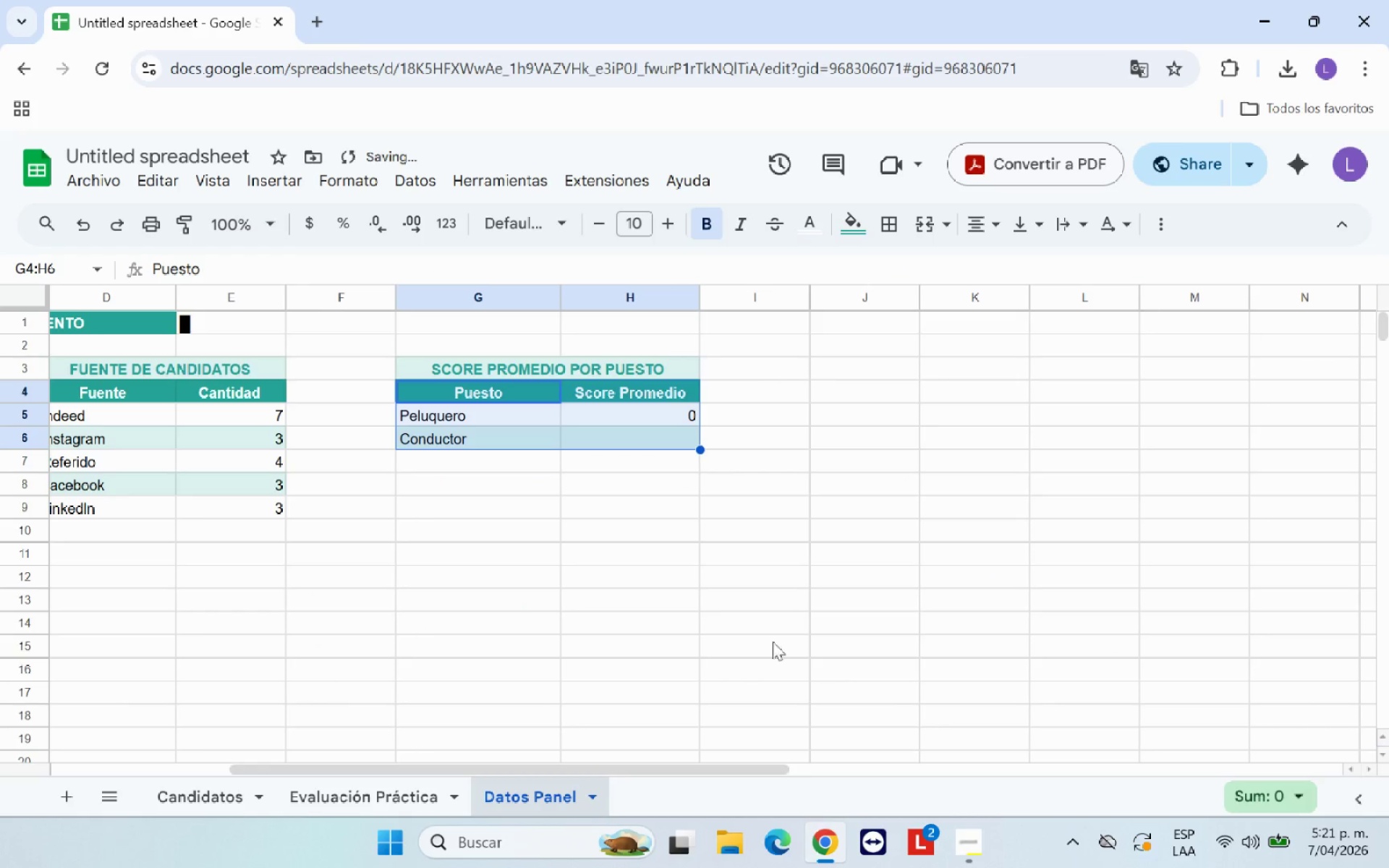 
left_click([605, 535])
 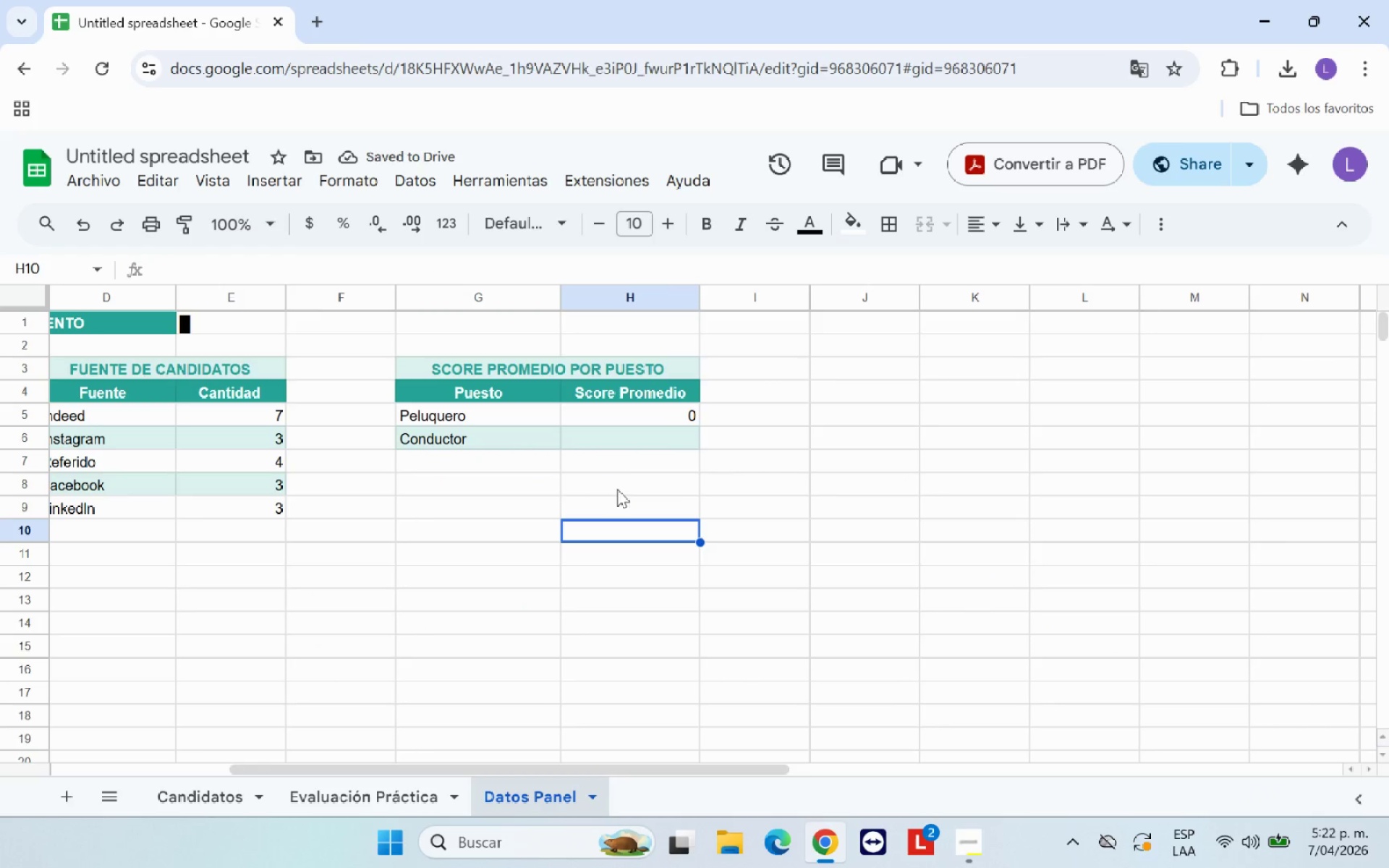 
left_click([621, 435])
 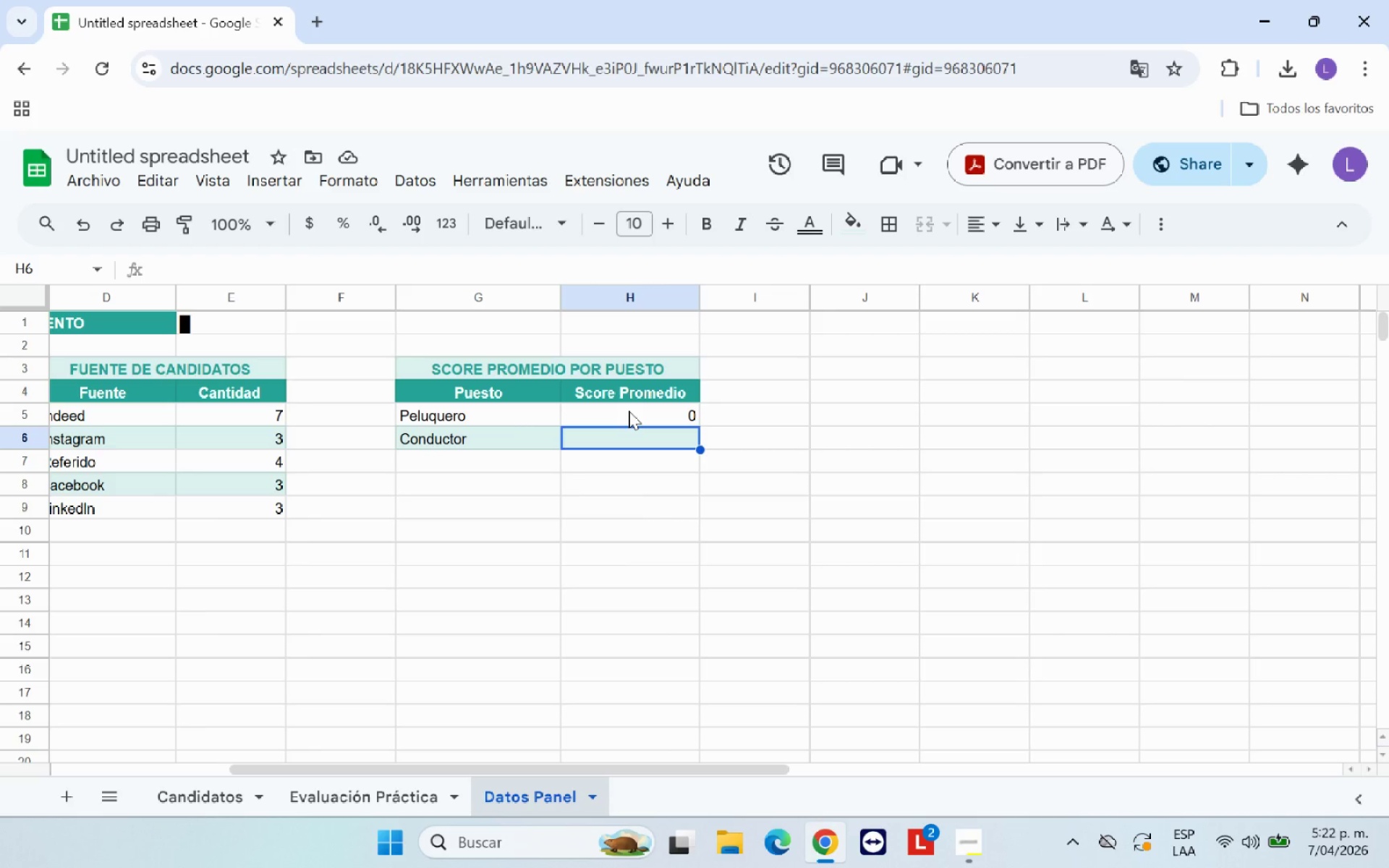 
left_click([671, 401])
 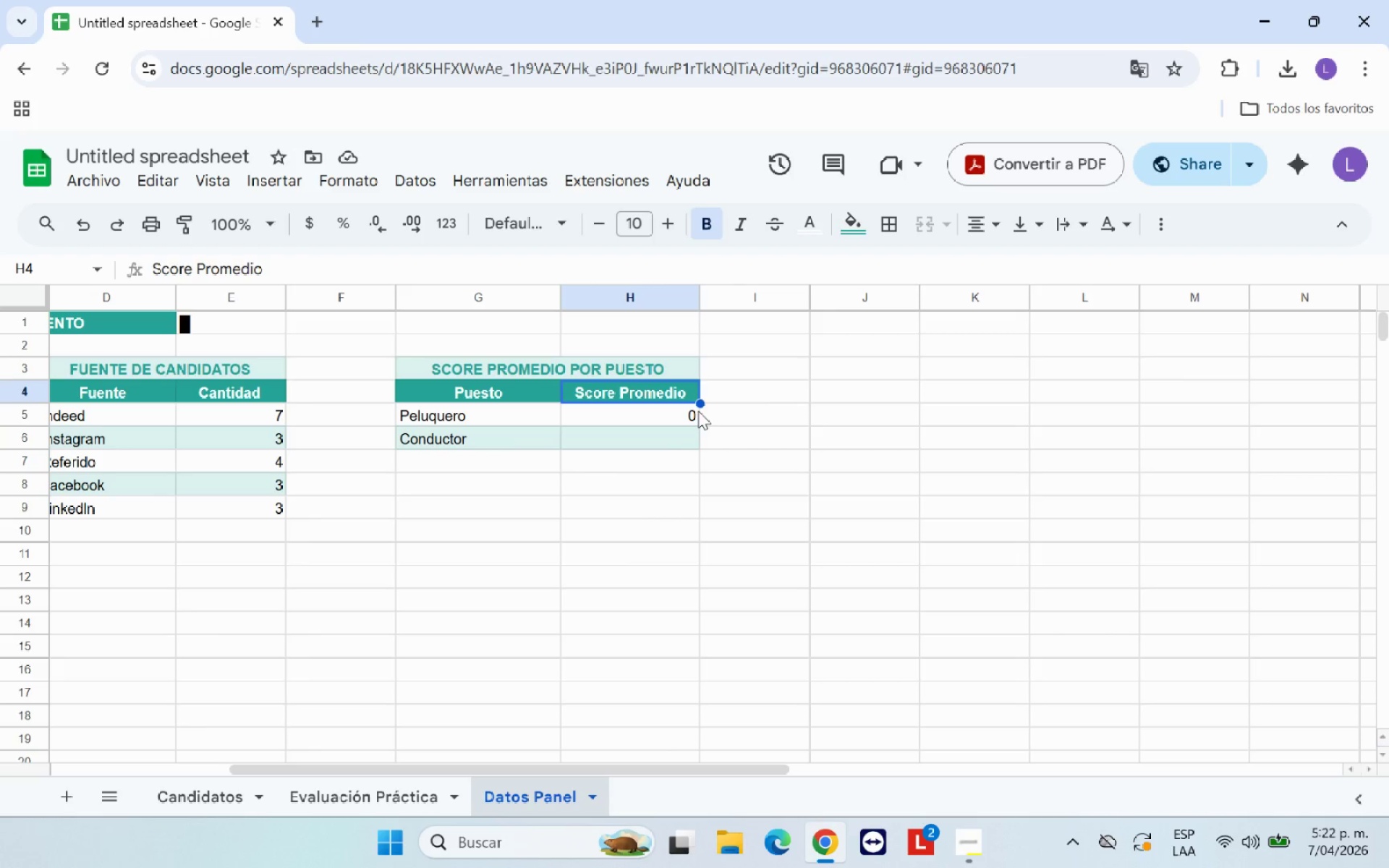 
left_click([694, 415])
 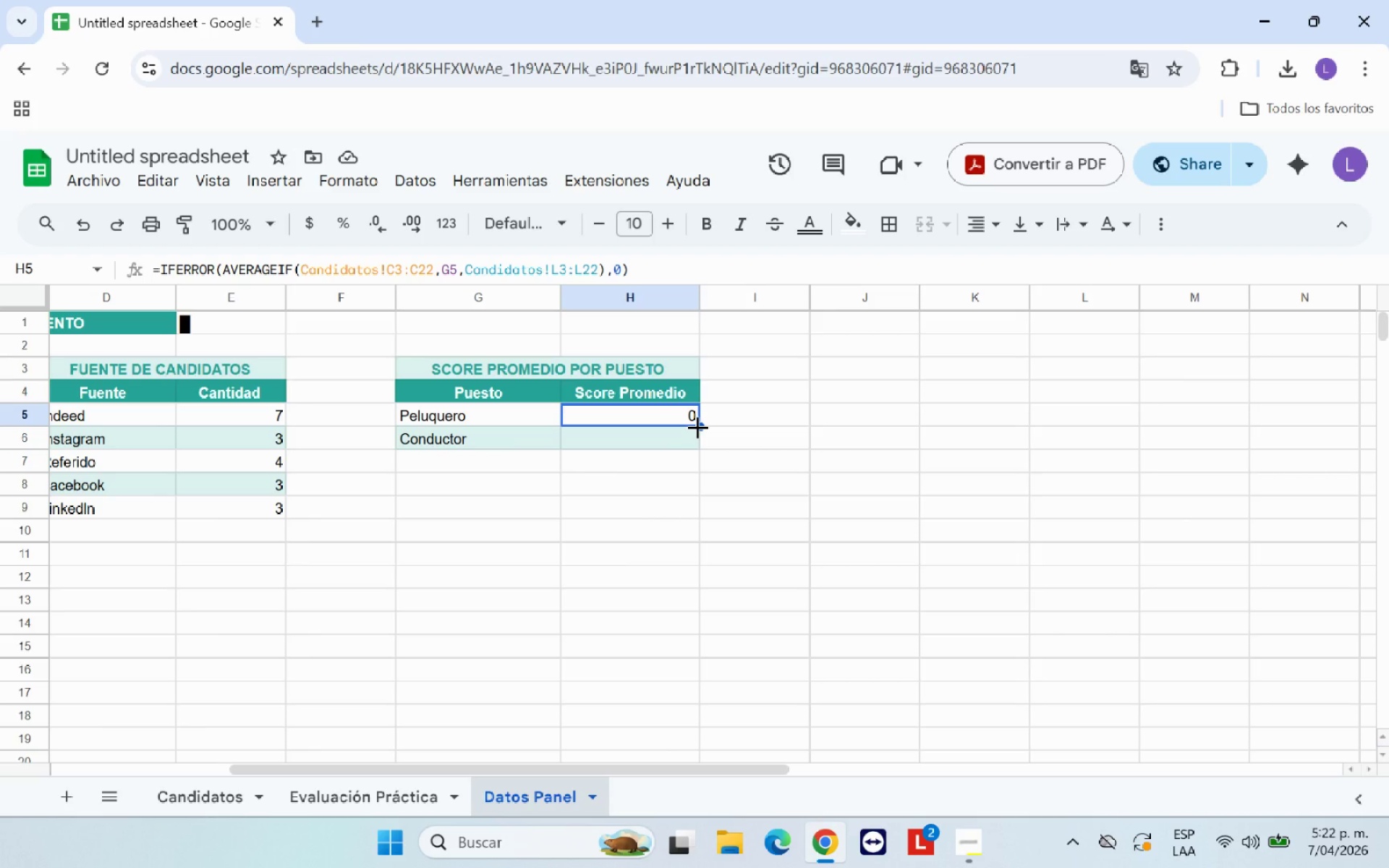 
left_click_drag(start_coordinate=[697, 427], to_coordinate=[697, 451])
 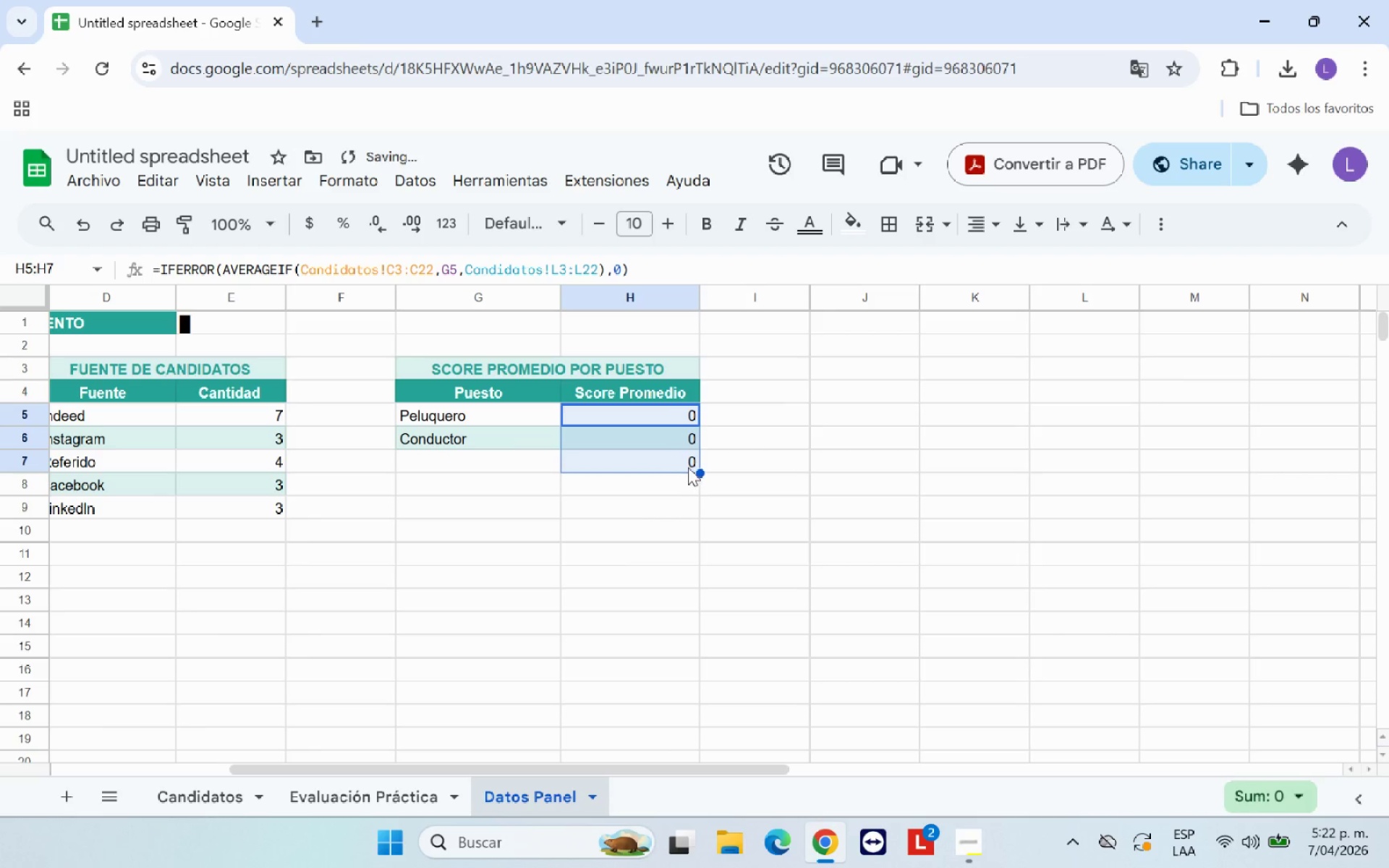 
left_click([688, 467])
 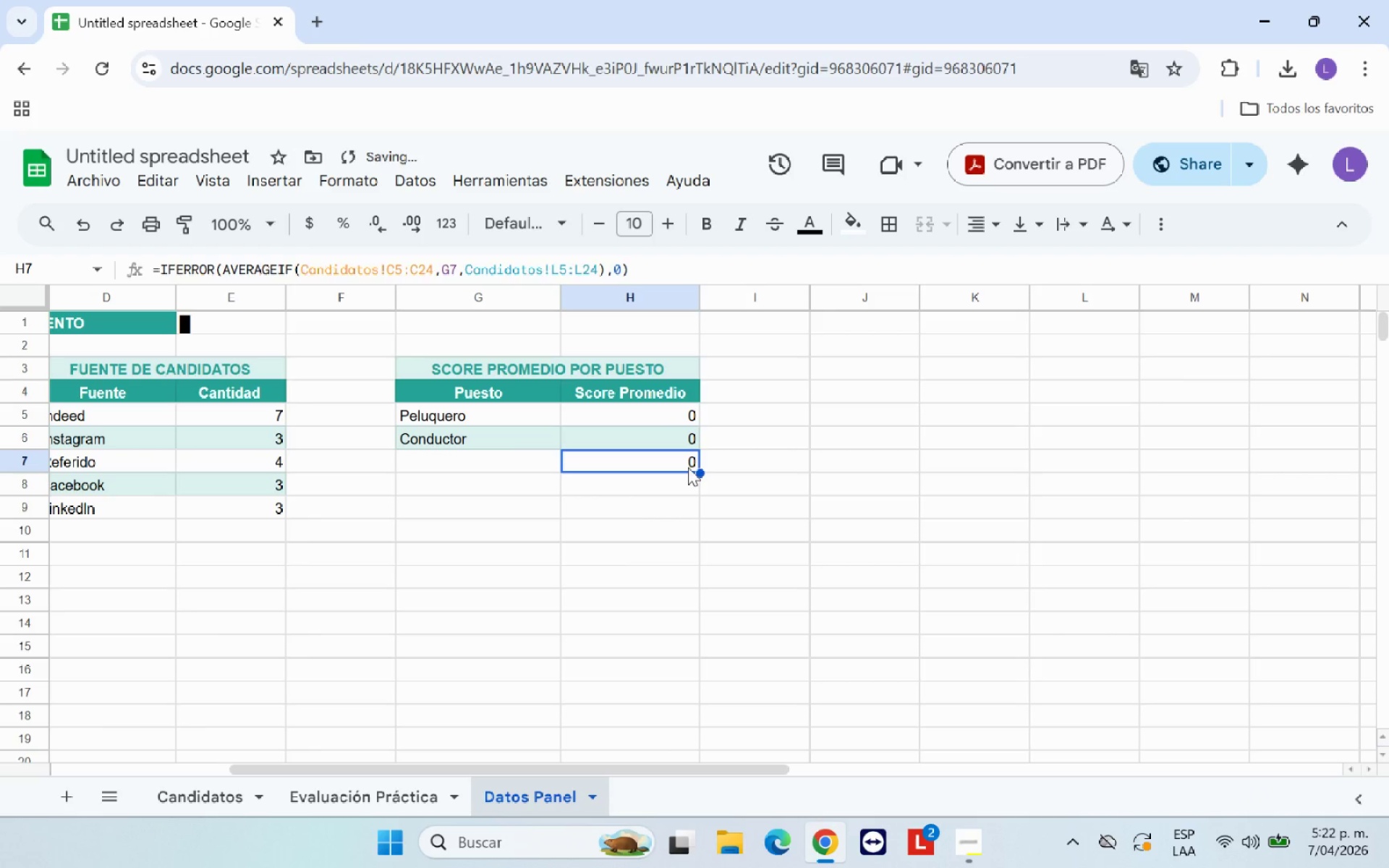 
key(Backspace)
 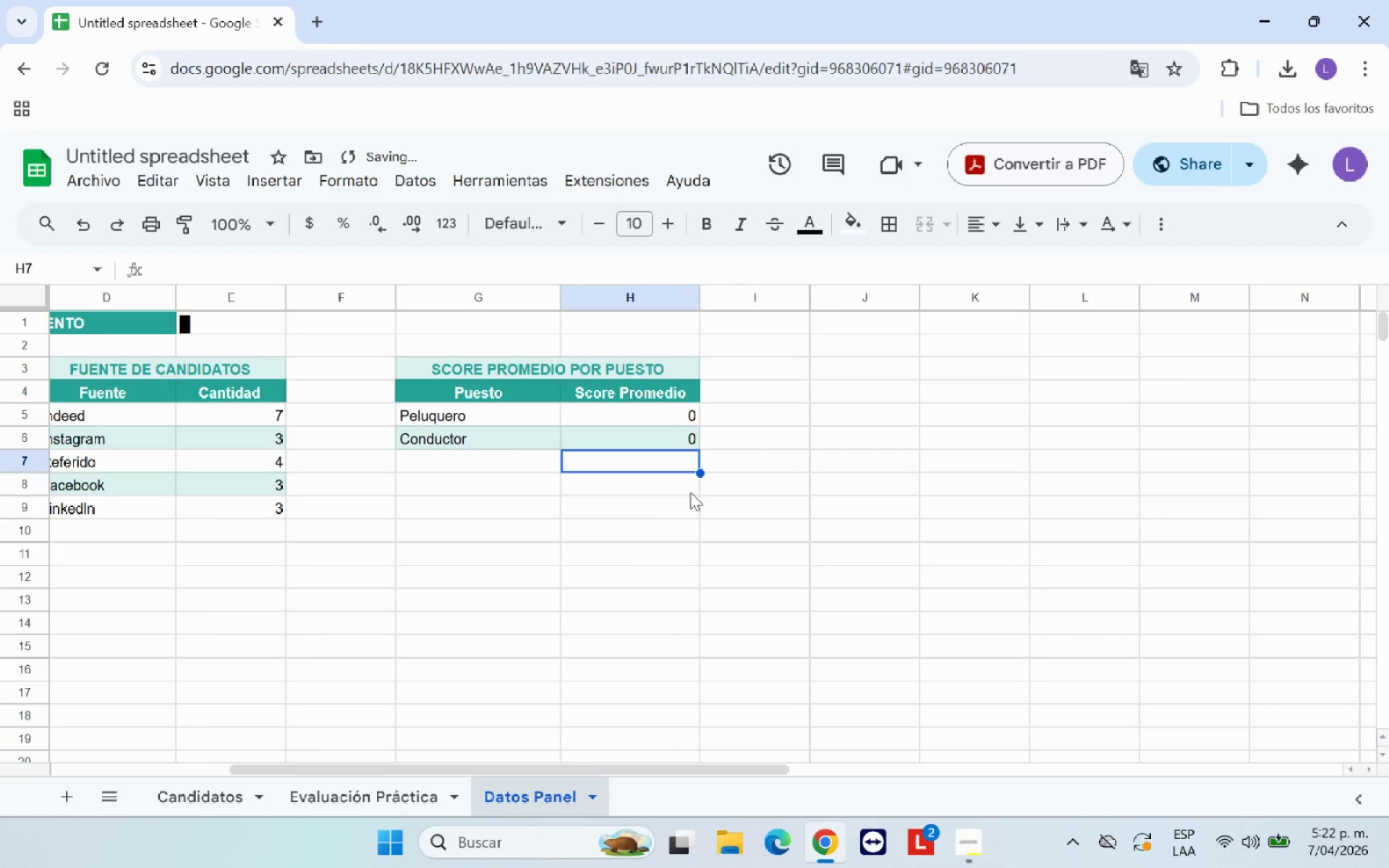 
left_click([689, 503])
 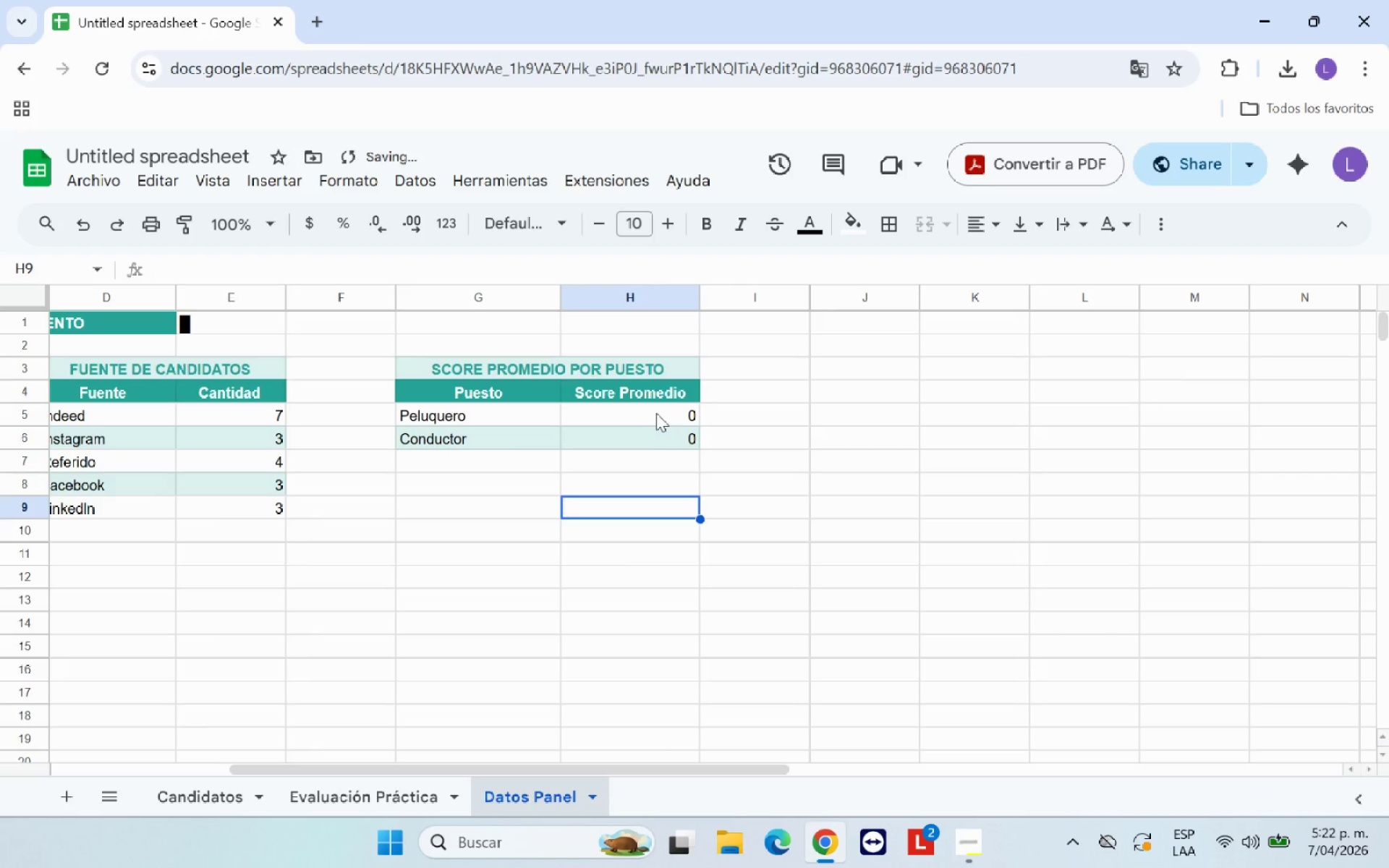 
left_click([655, 411])
 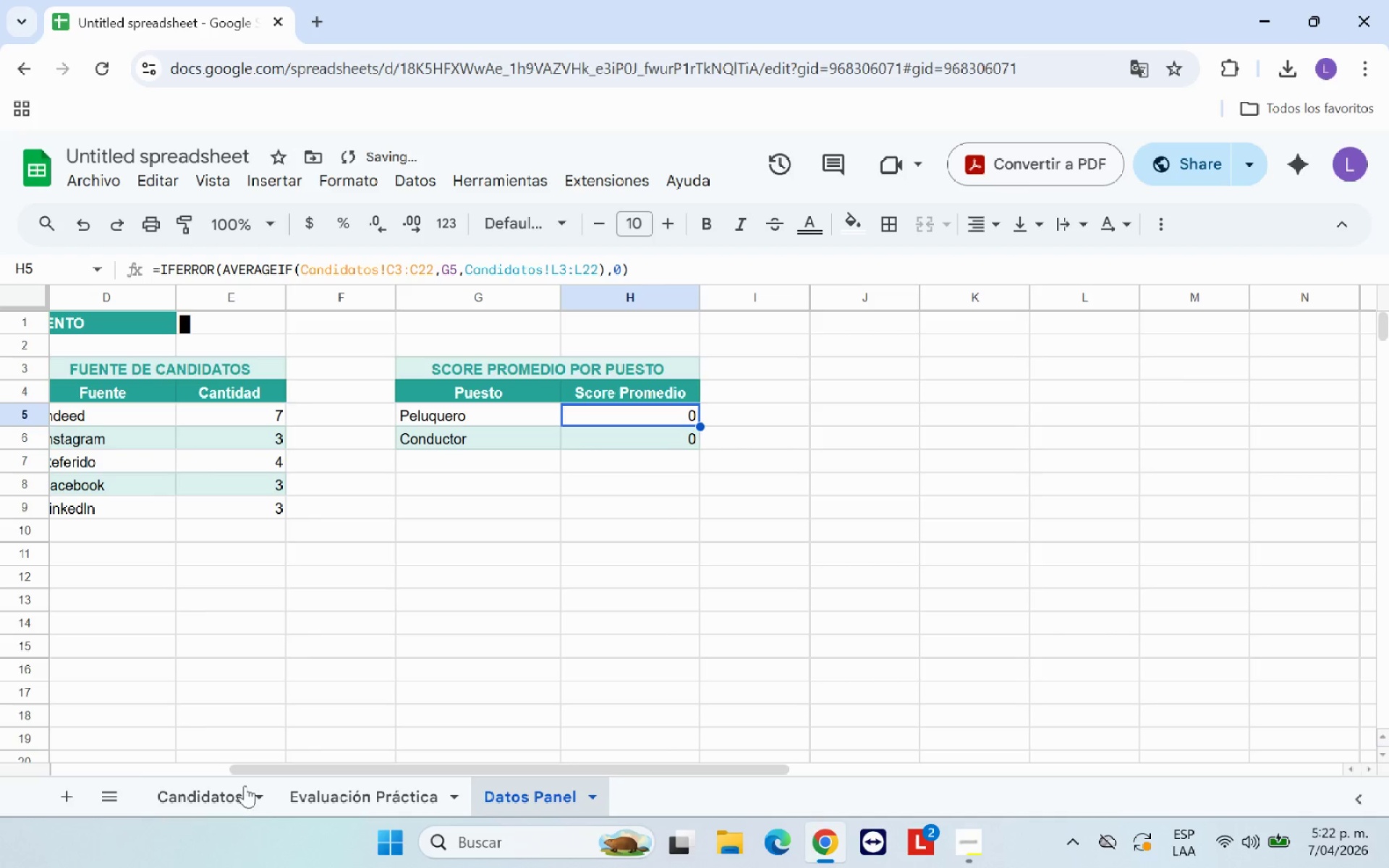 
left_click([239, 794])
 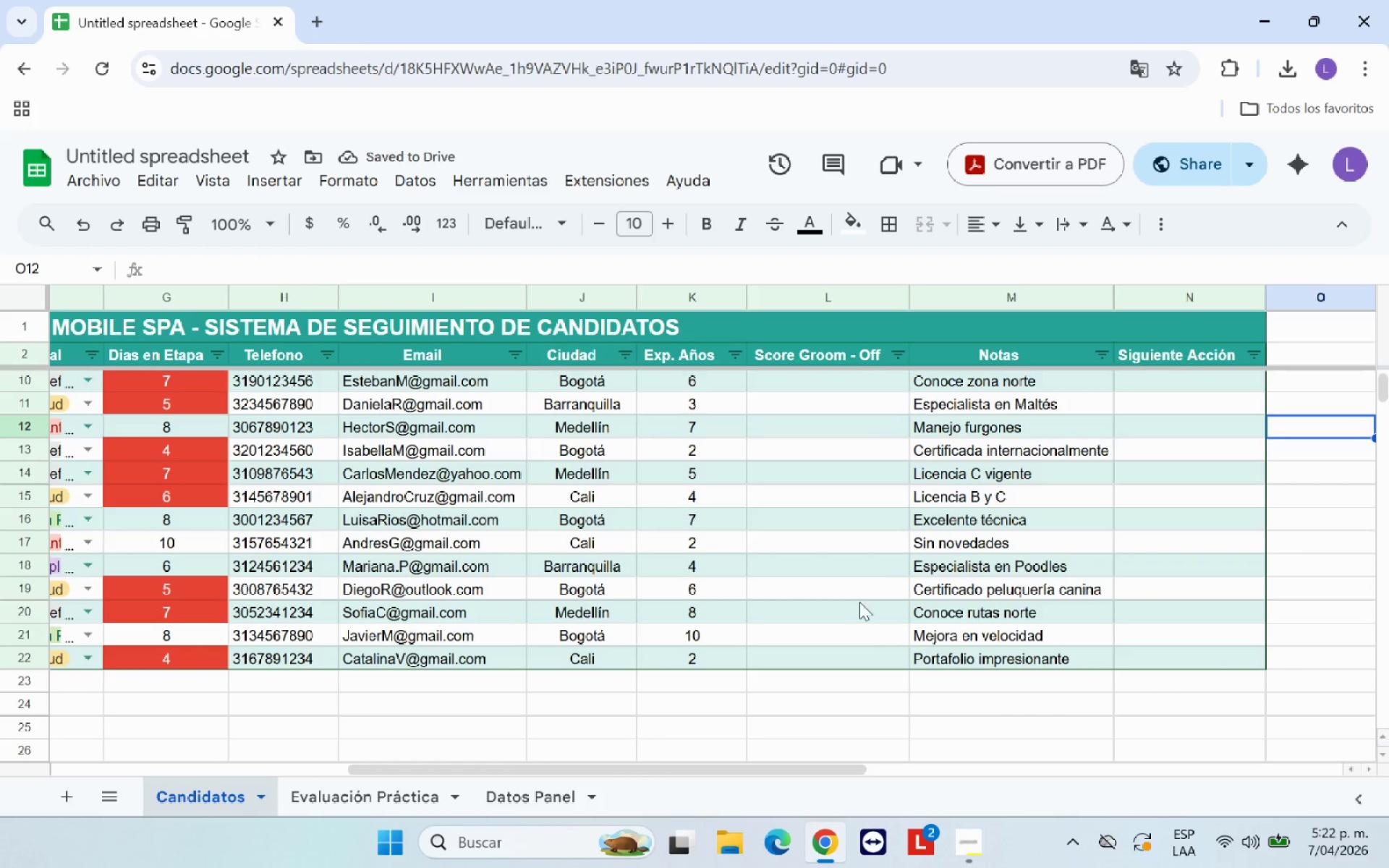 
scroll: coordinate [826, 559], scroll_direction: up, amount: 12.0
 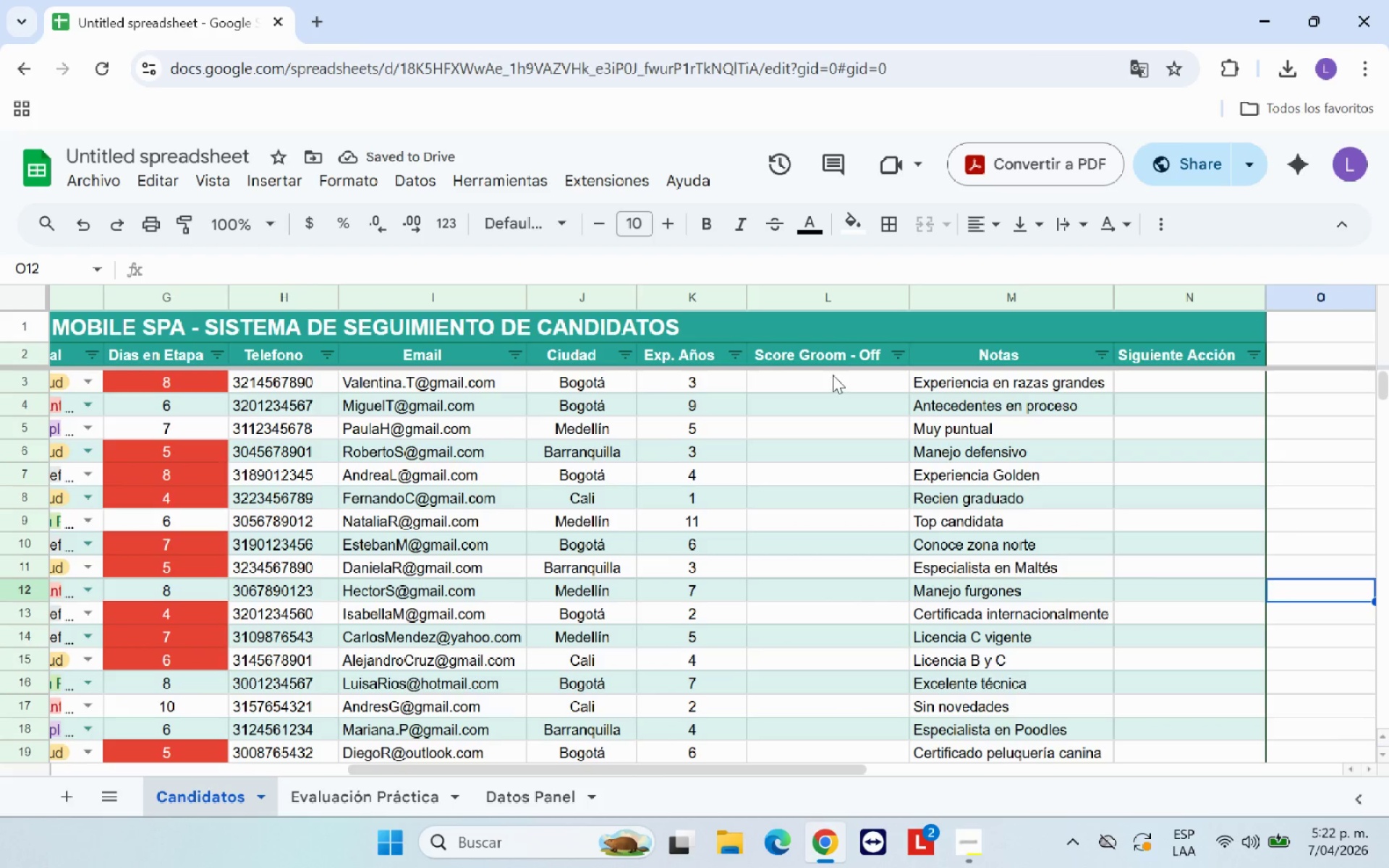 
left_click([831, 377])
 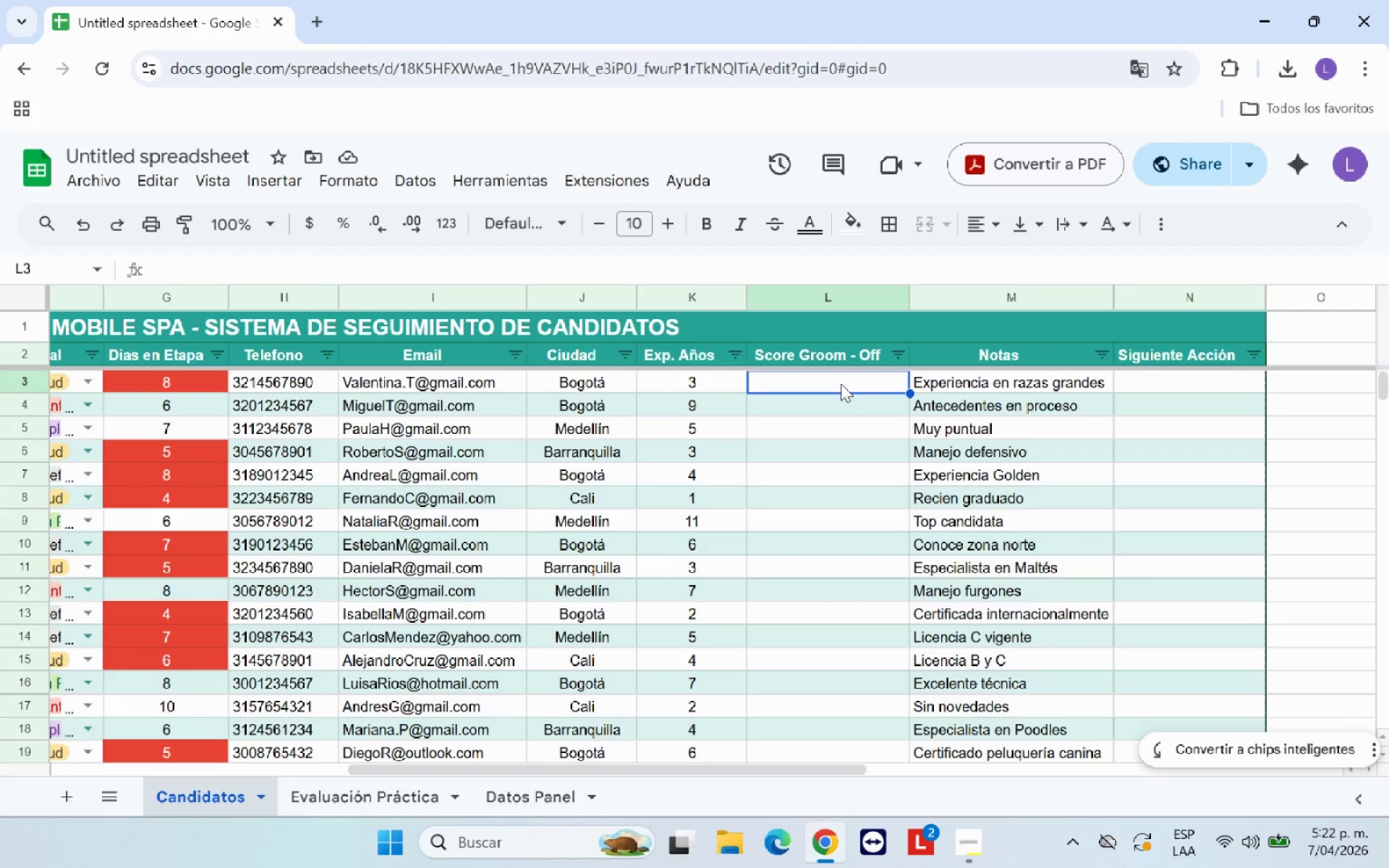 
hold_key(key=ShiftRight, duration=0.31)
 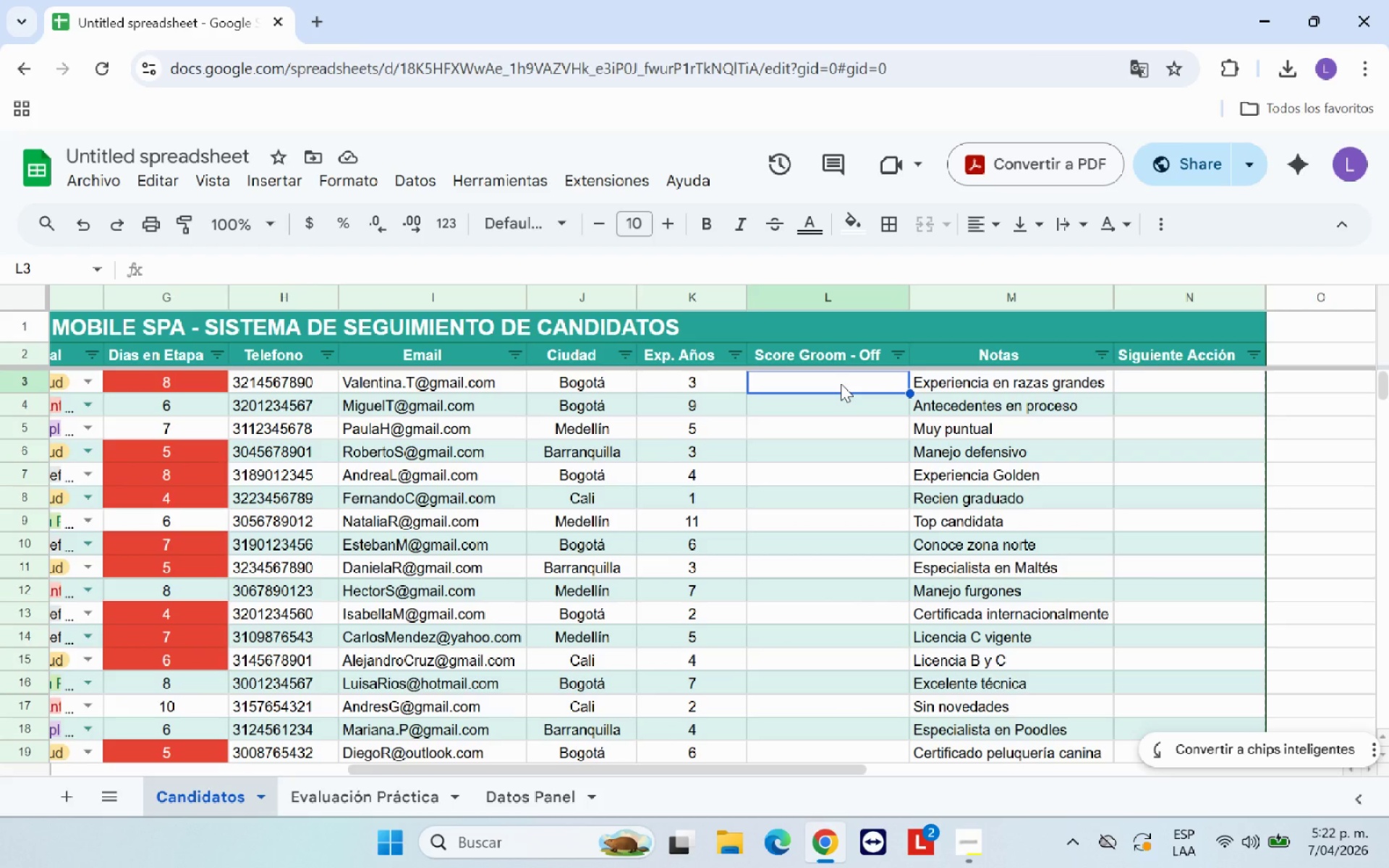 
key(Shift+0)
 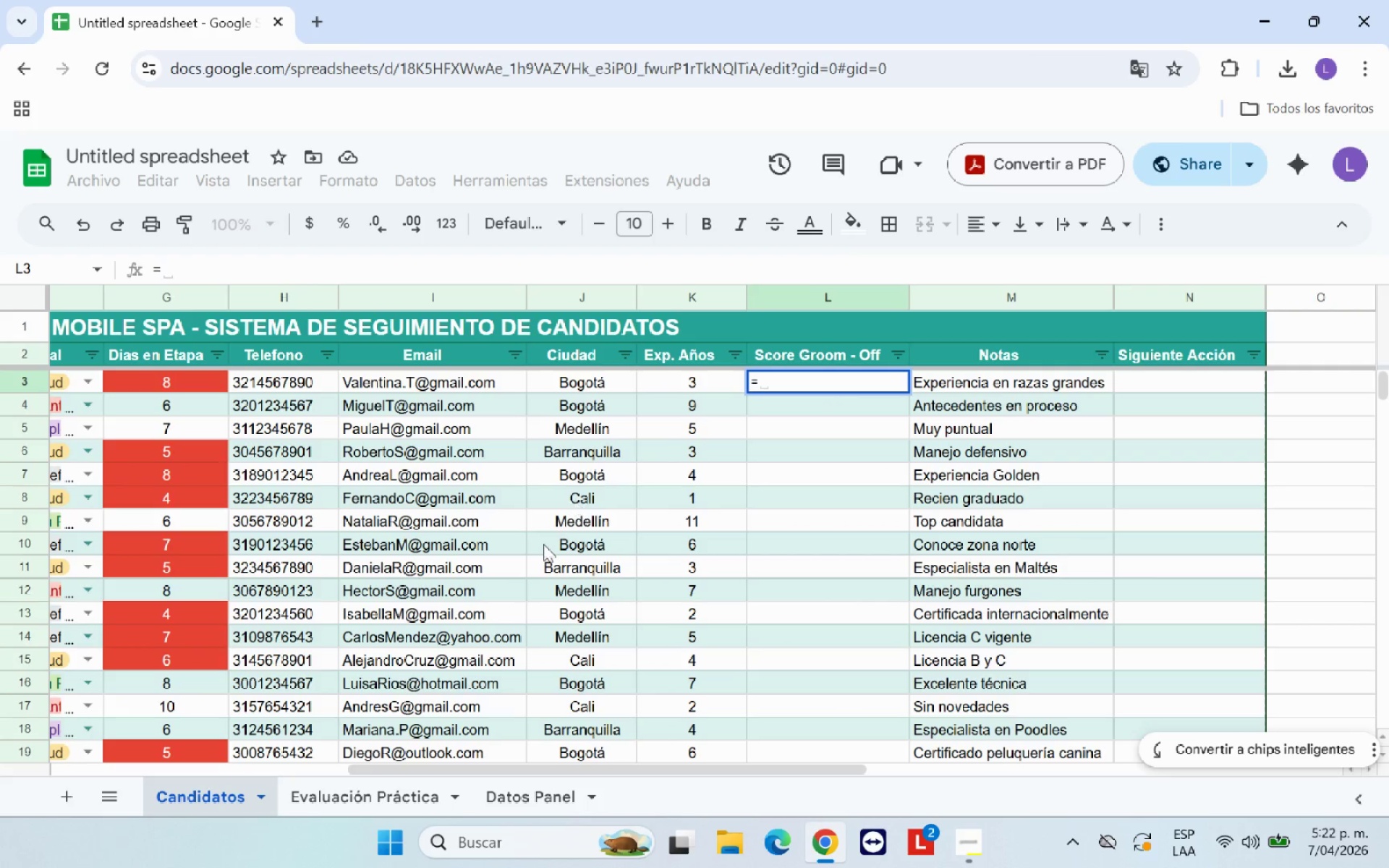 
left_click([381, 802])
 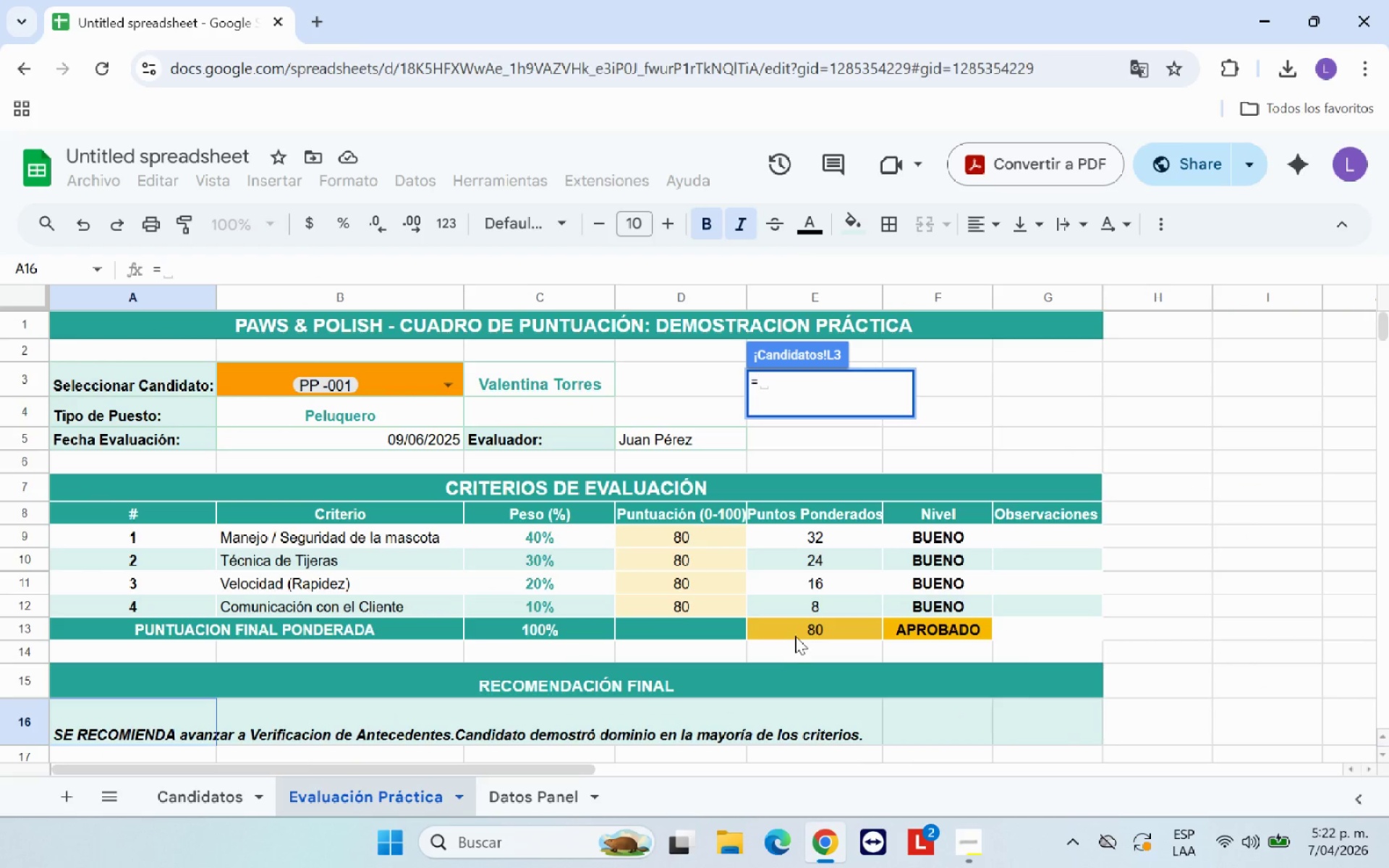 
left_click([804, 626])
 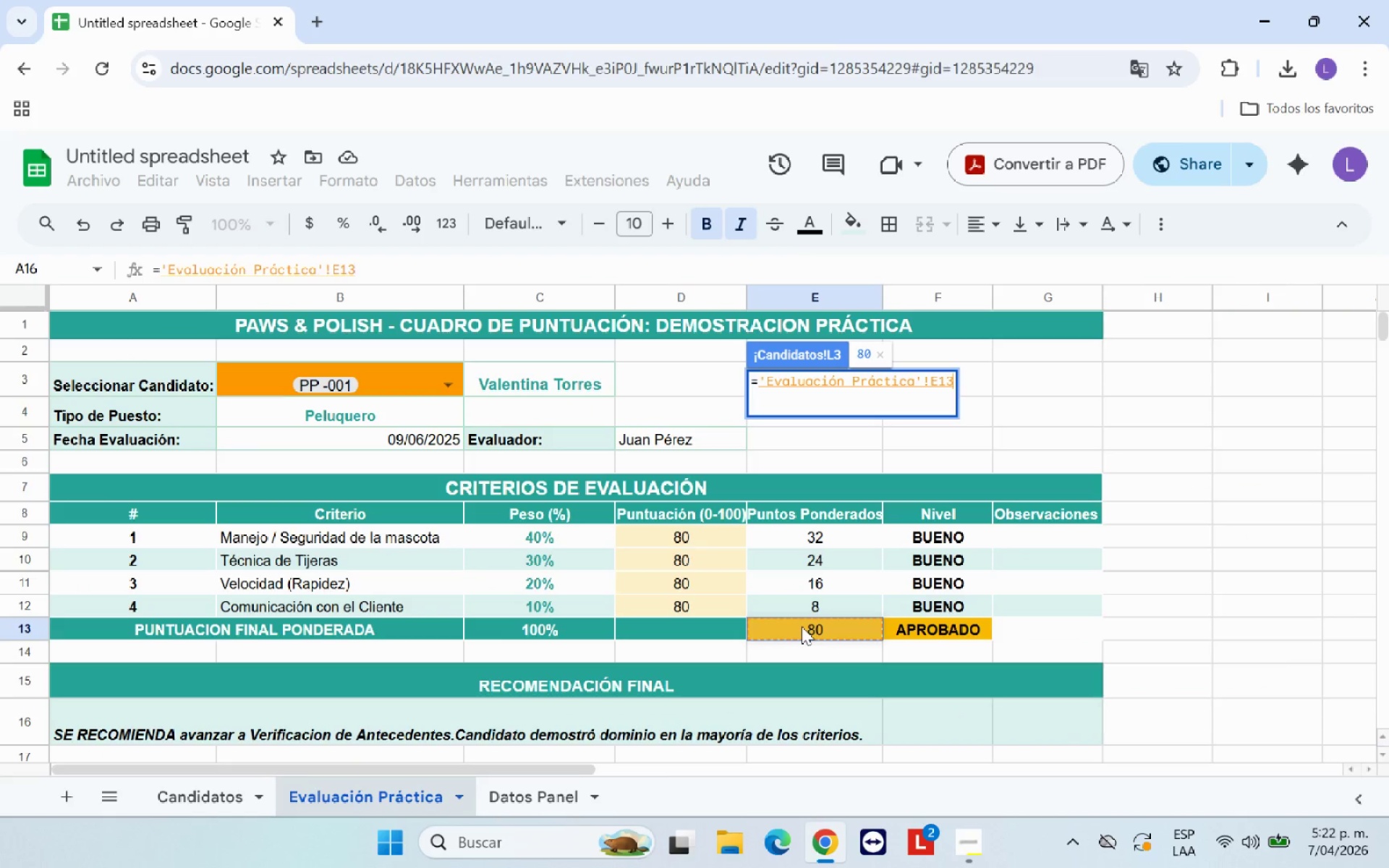 
key(Enter)
 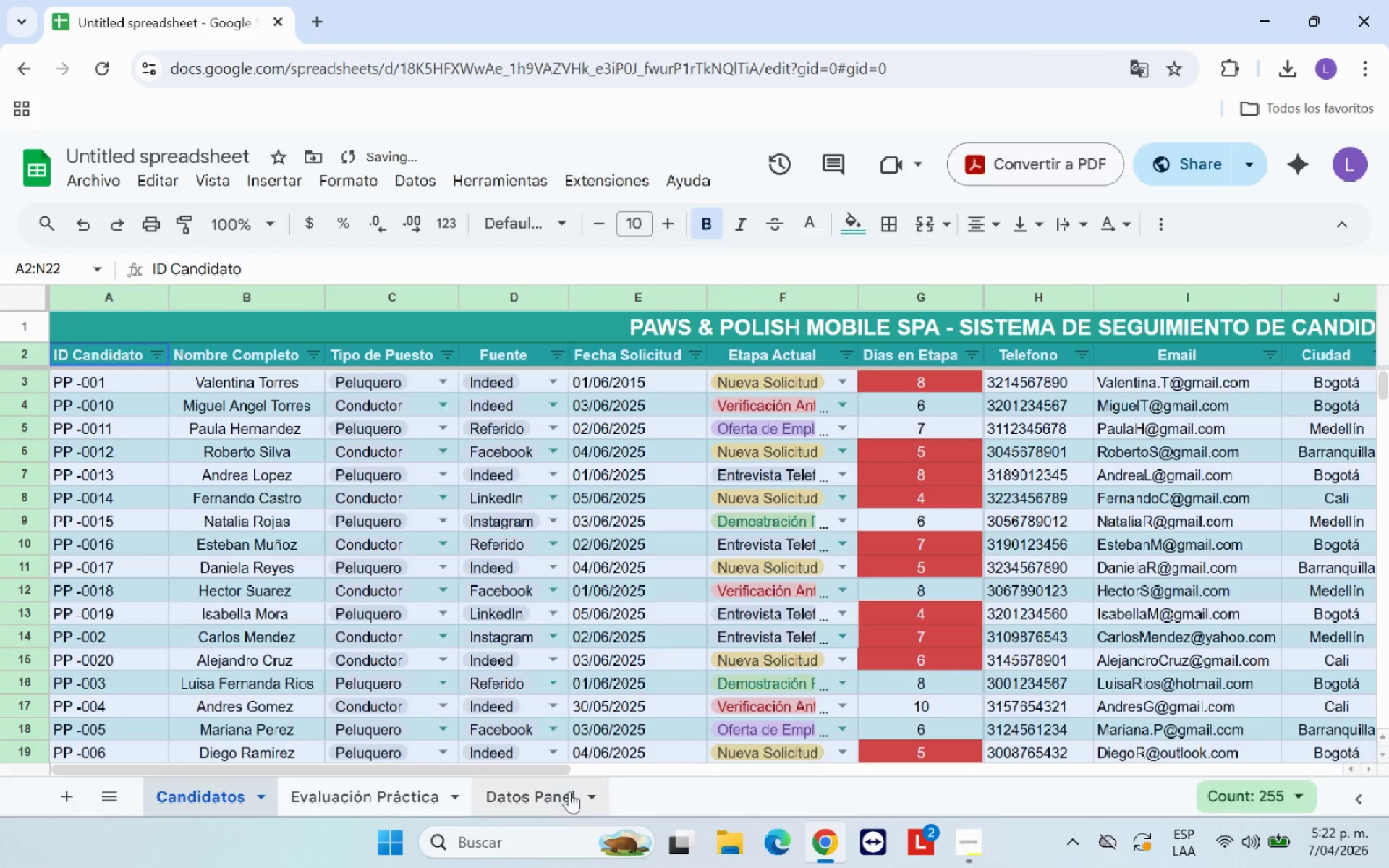 
left_click_drag(start_coordinate=[543, 766], to_coordinate=[886, 794])
 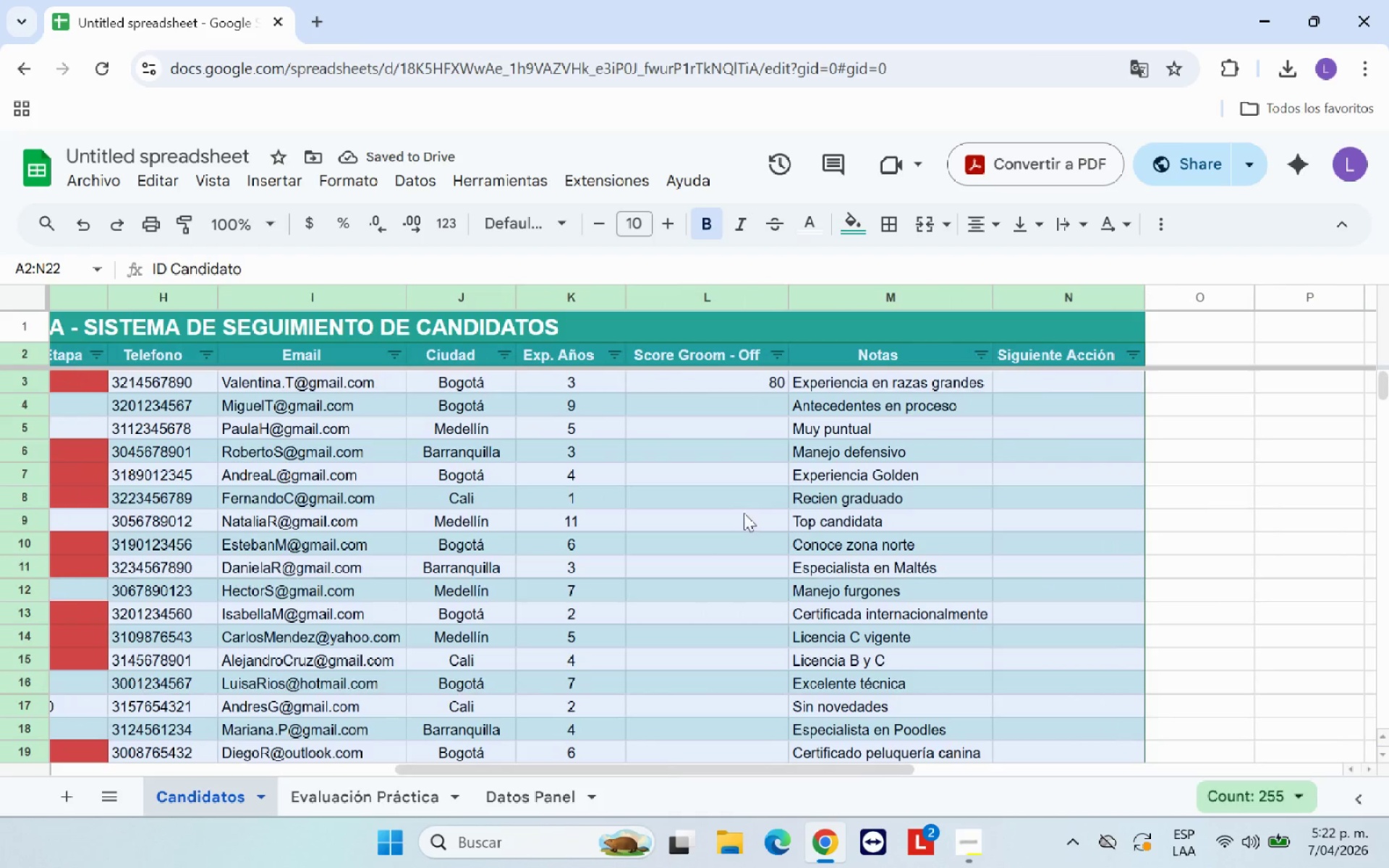 
left_click([728, 500])
 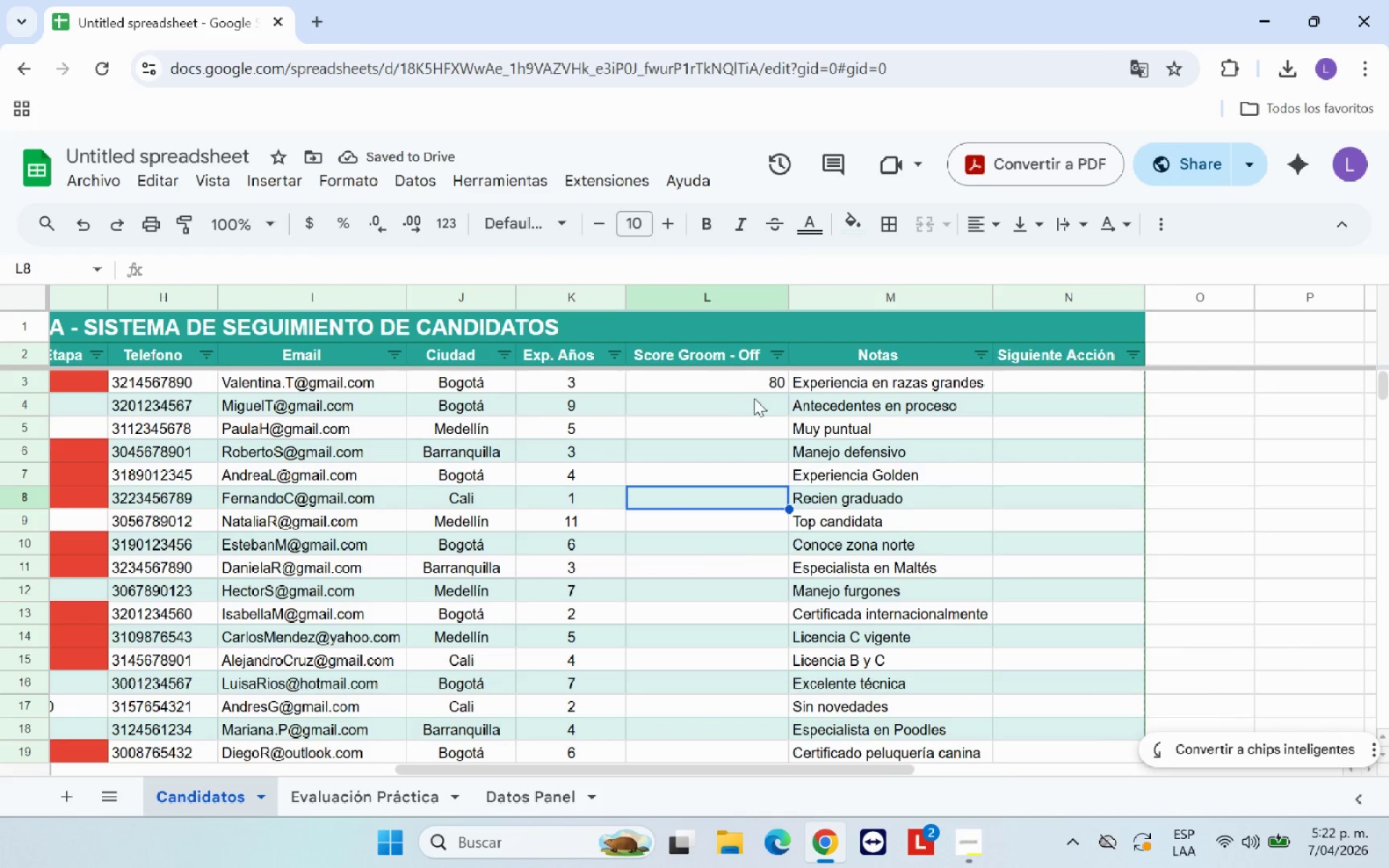 
left_click([749, 386])
 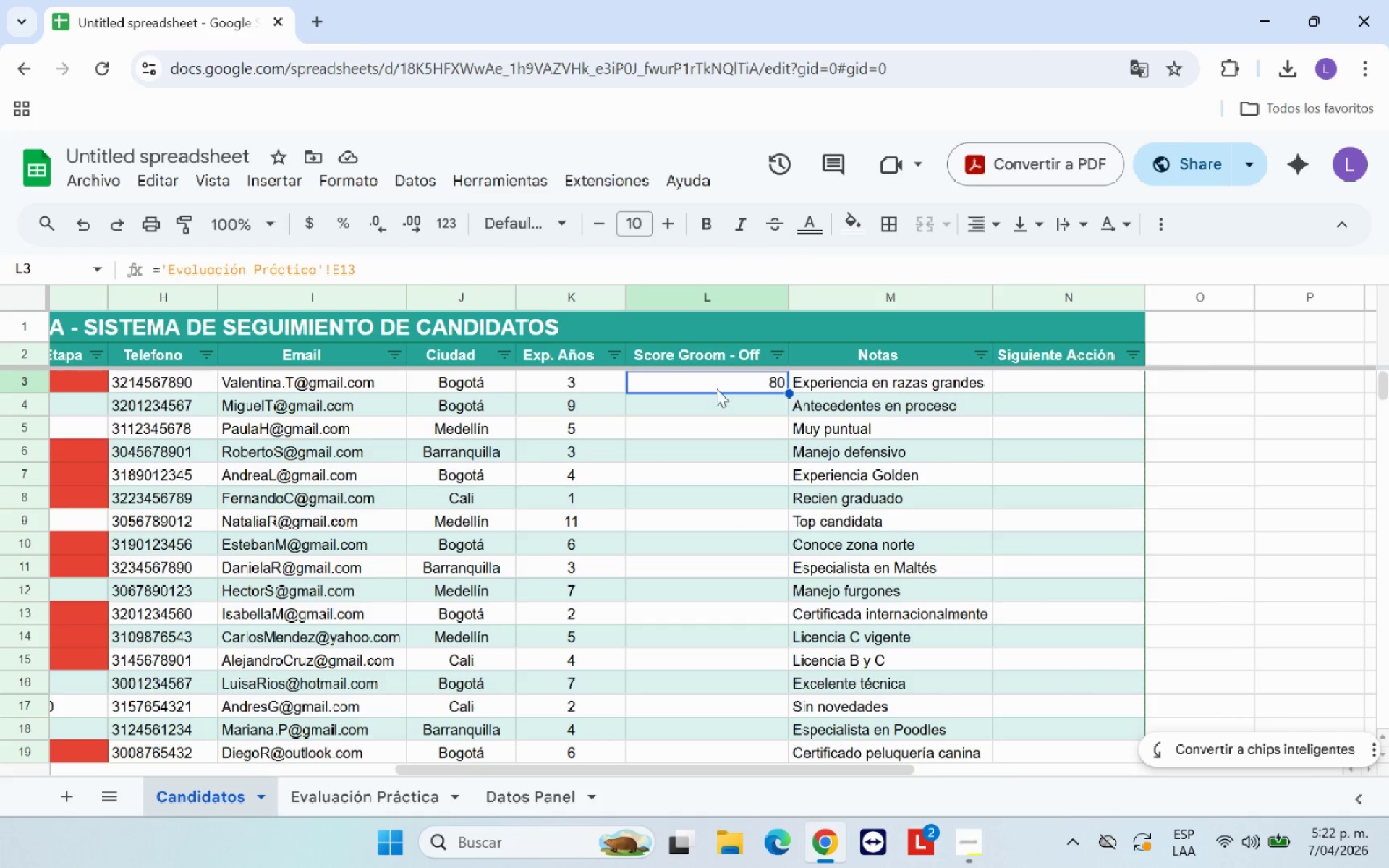 
left_click_drag(start_coordinate=[720, 385], to_coordinate=[743, 545])
 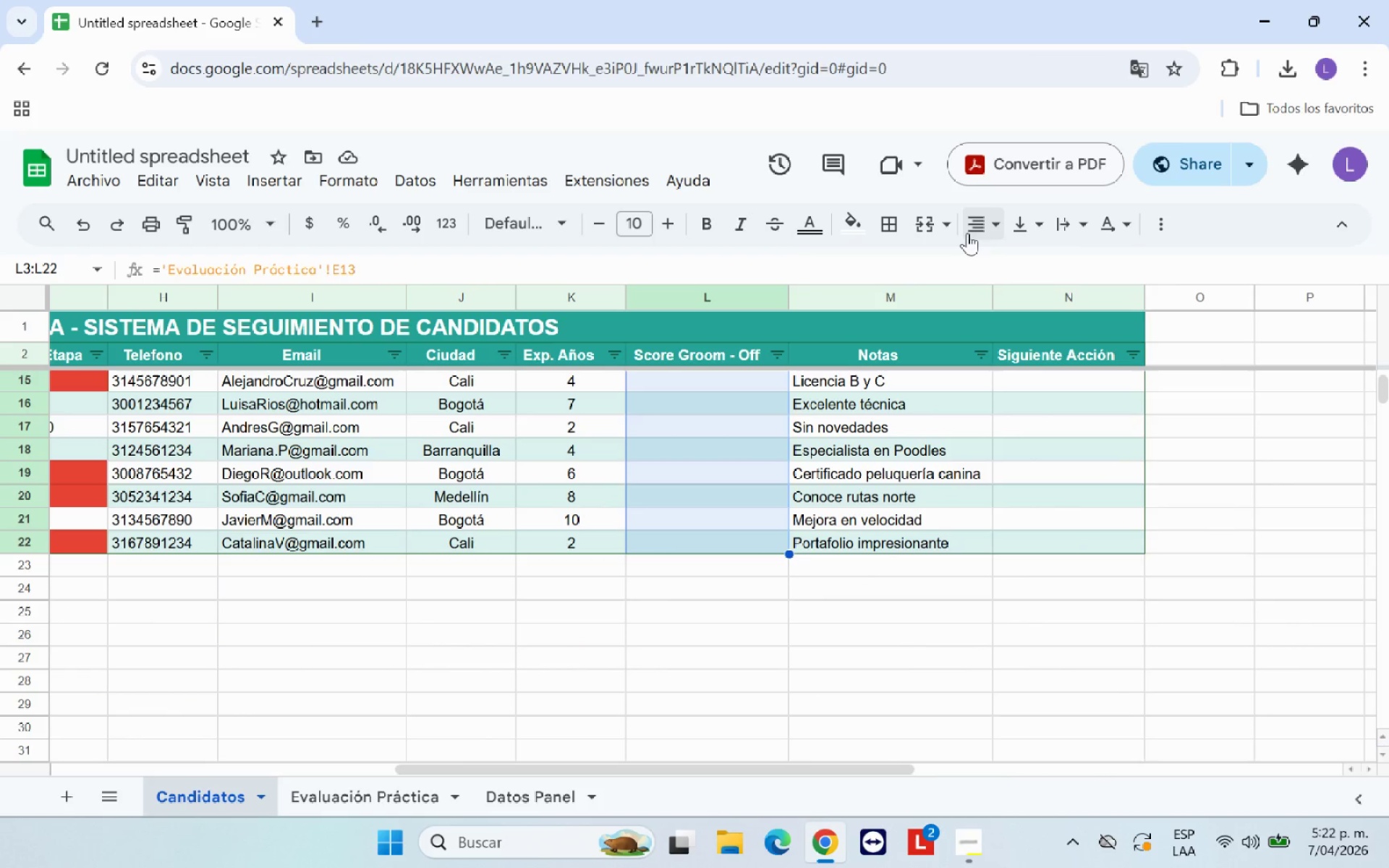 
left_click([979, 226])
 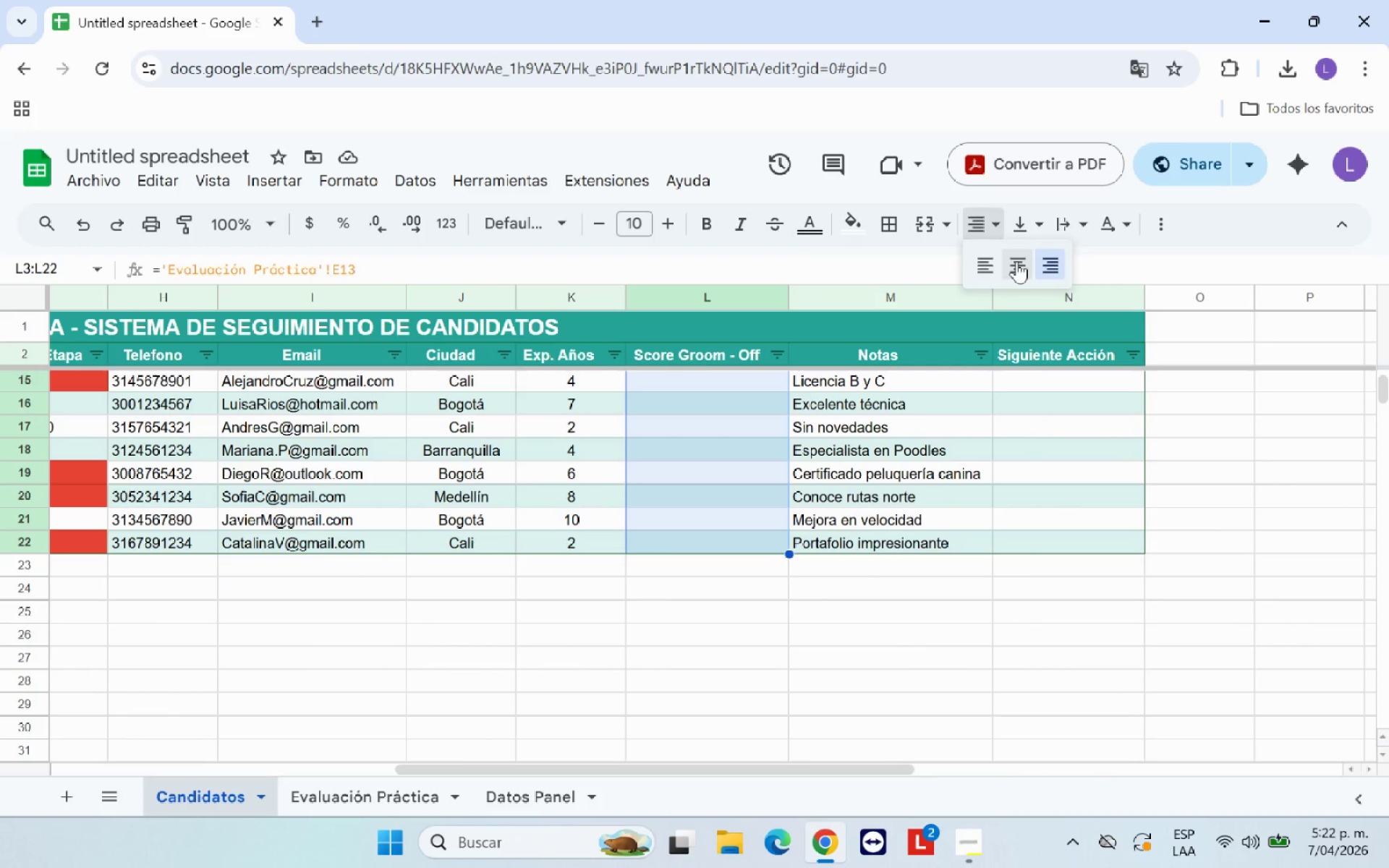 
left_click([1016, 261])
 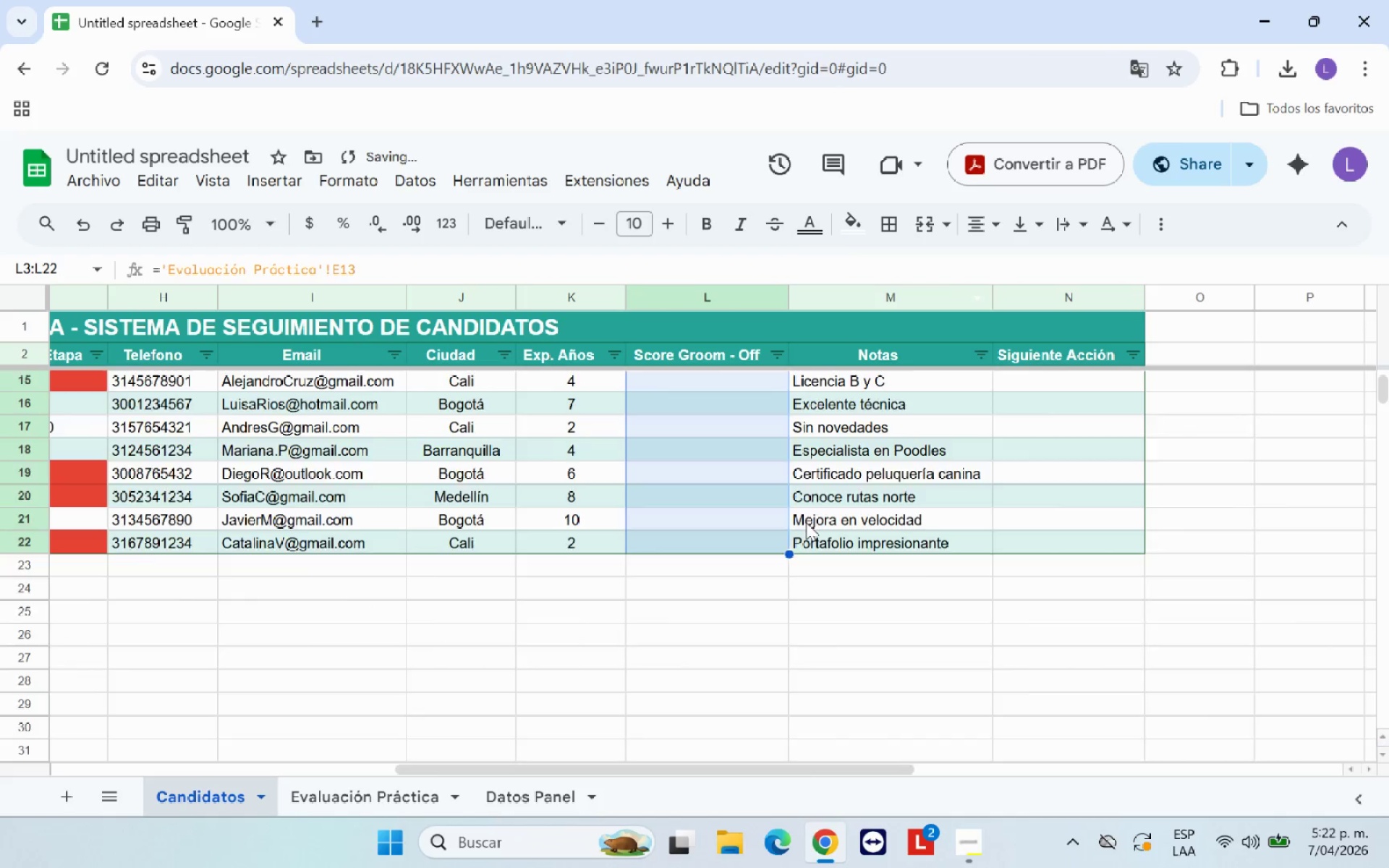 
scroll: coordinate [806, 537], scroll_direction: up, amount: 11.0
 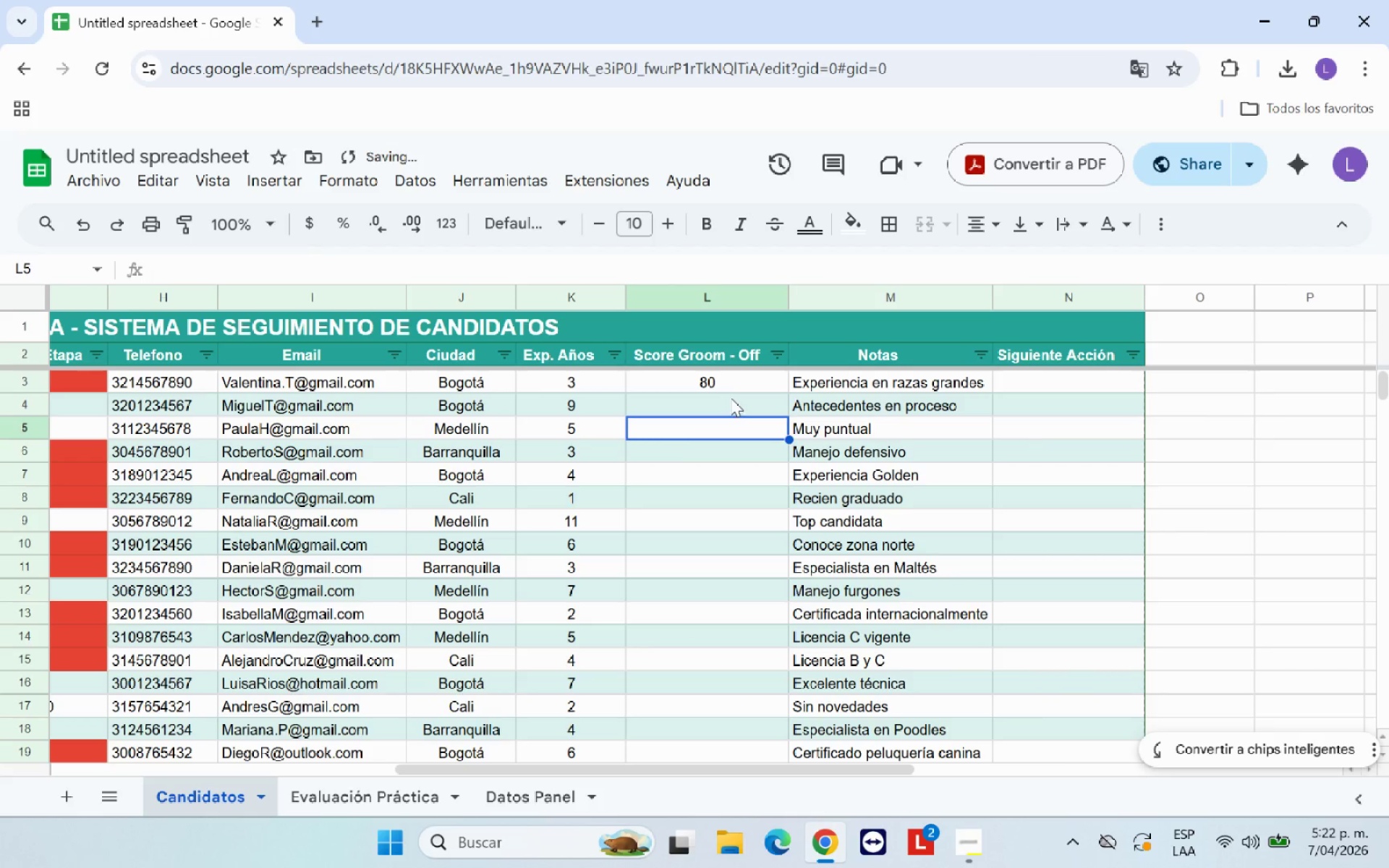 
left_click([731, 398])
 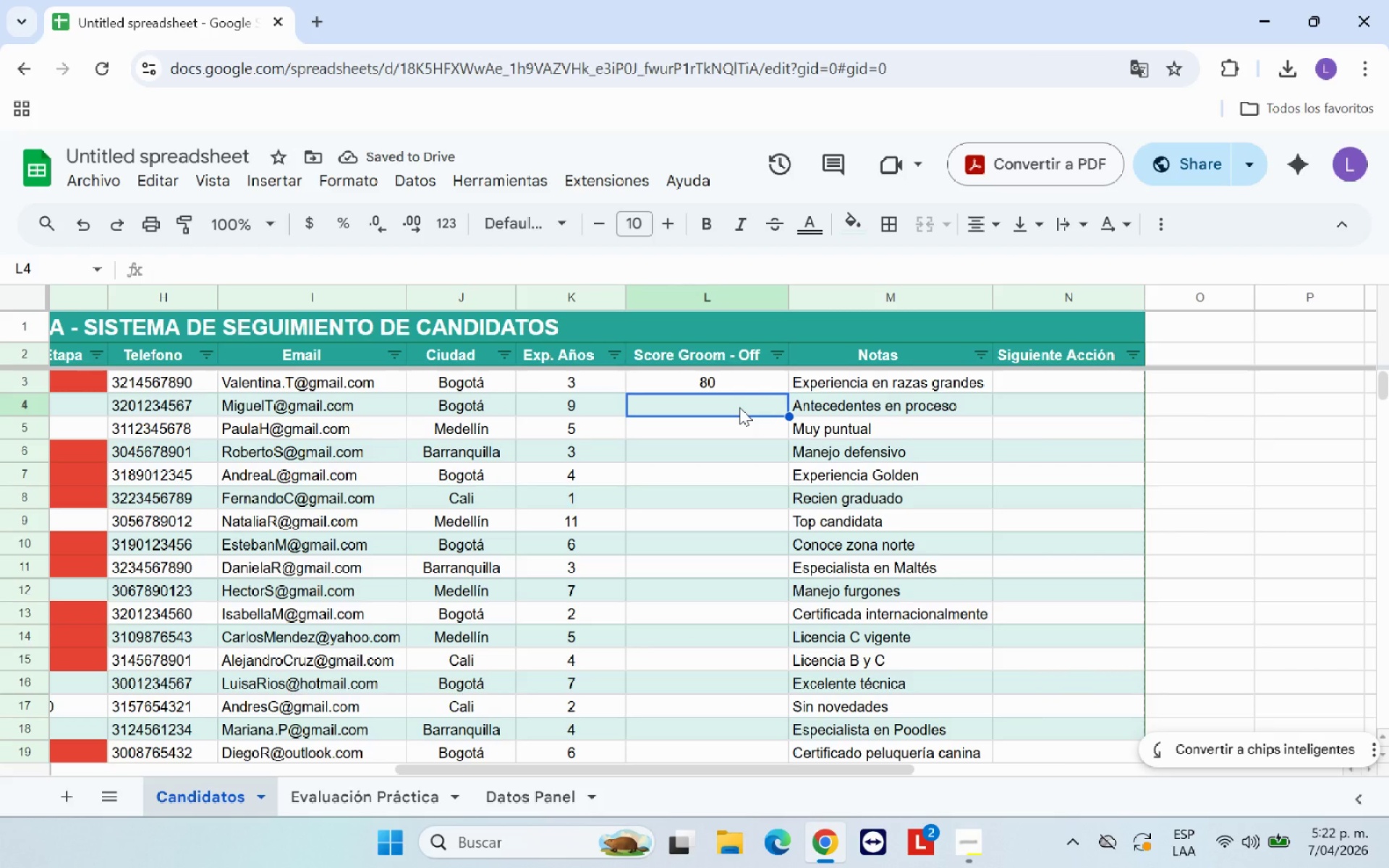 
key(0)
 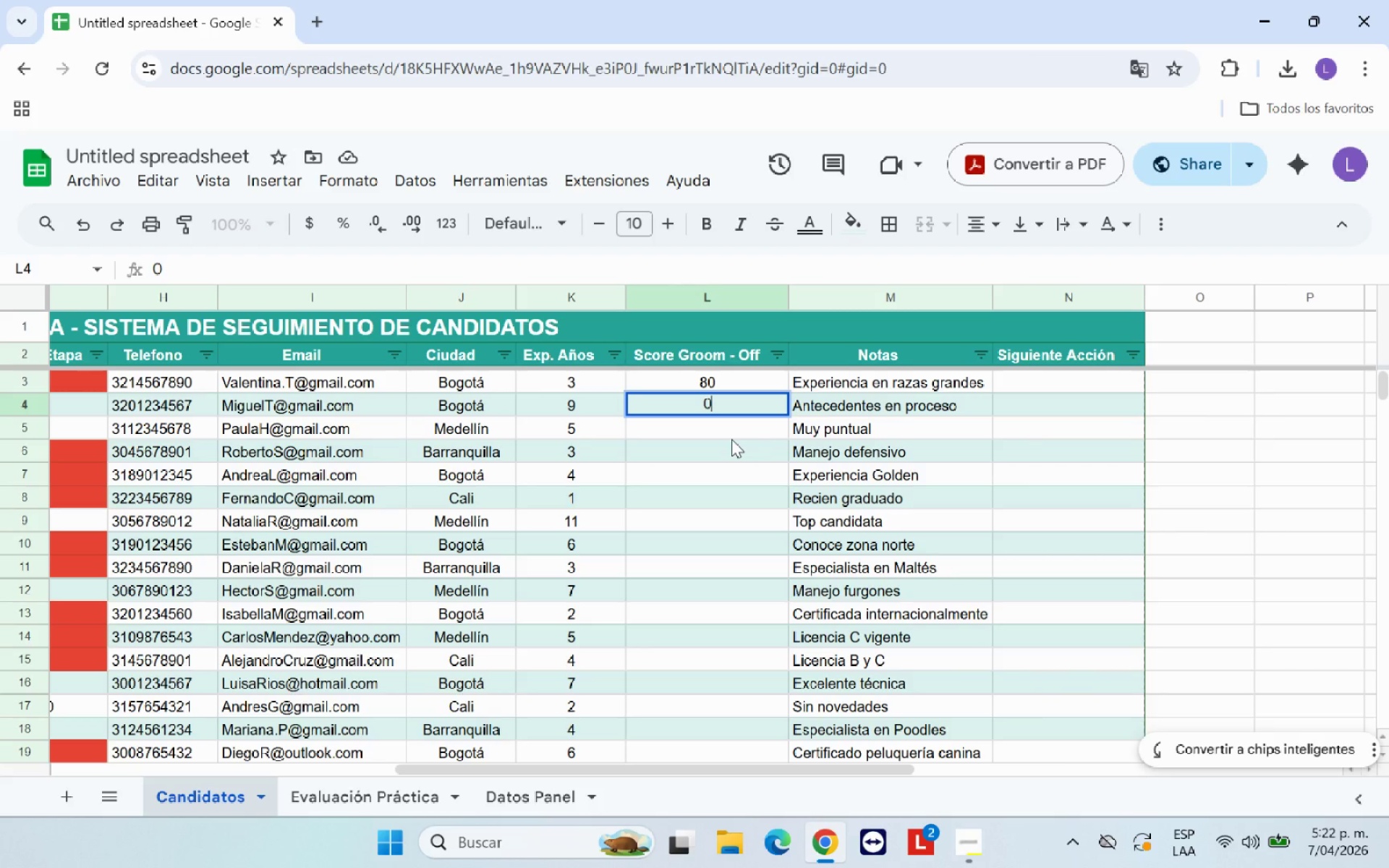 
left_click([729, 448])
 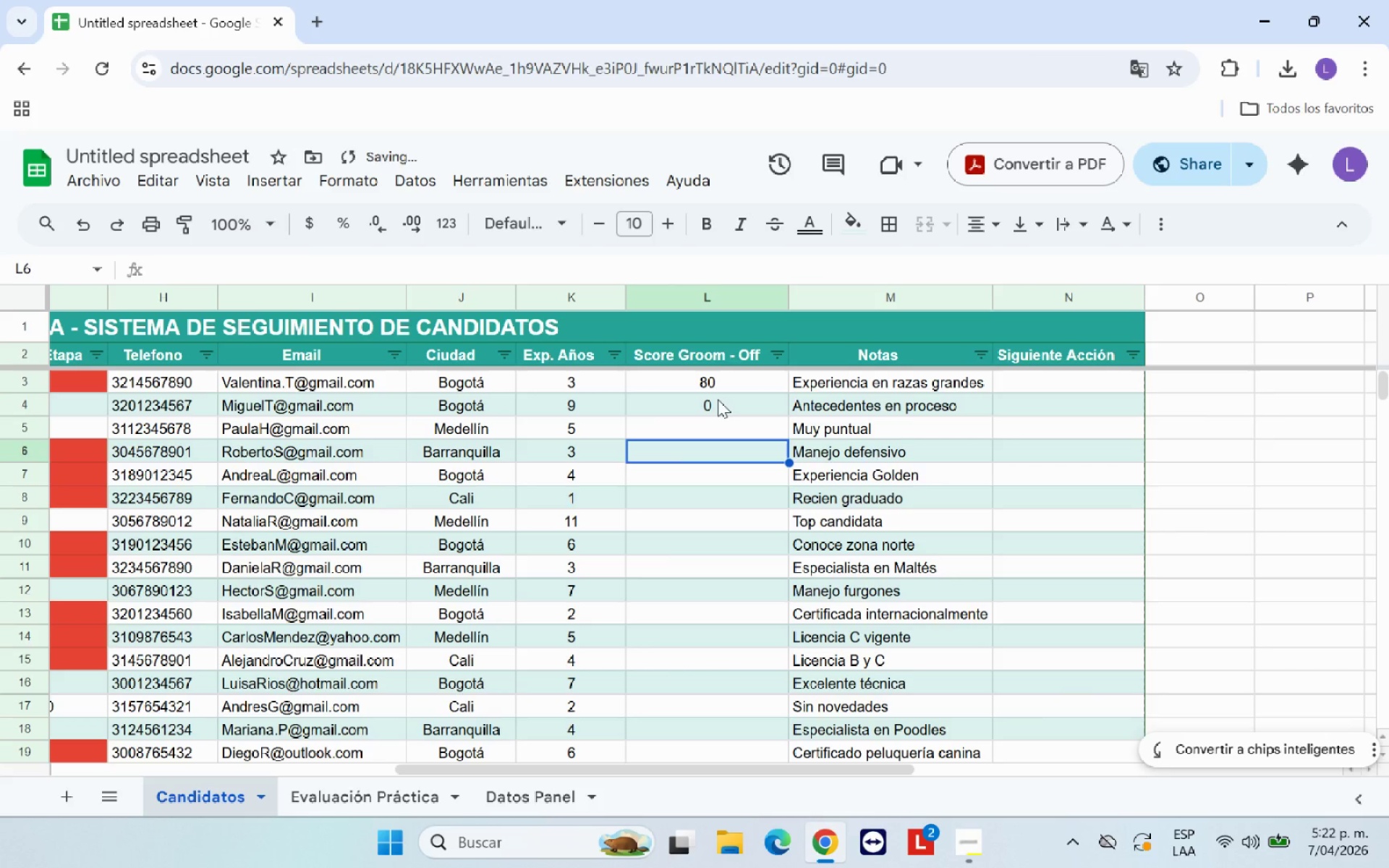 
left_click([718, 399])
 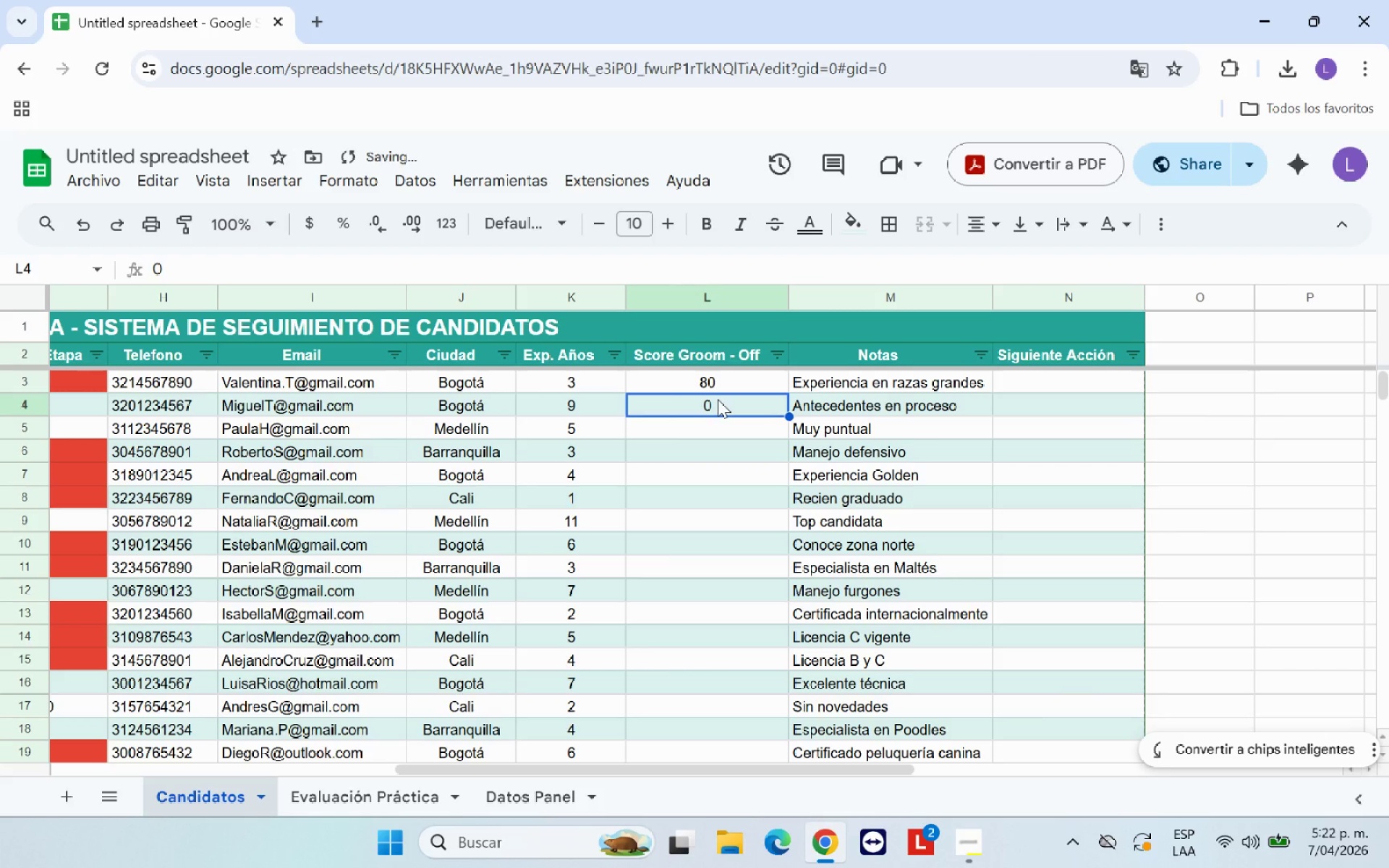 
key(Control+C)
 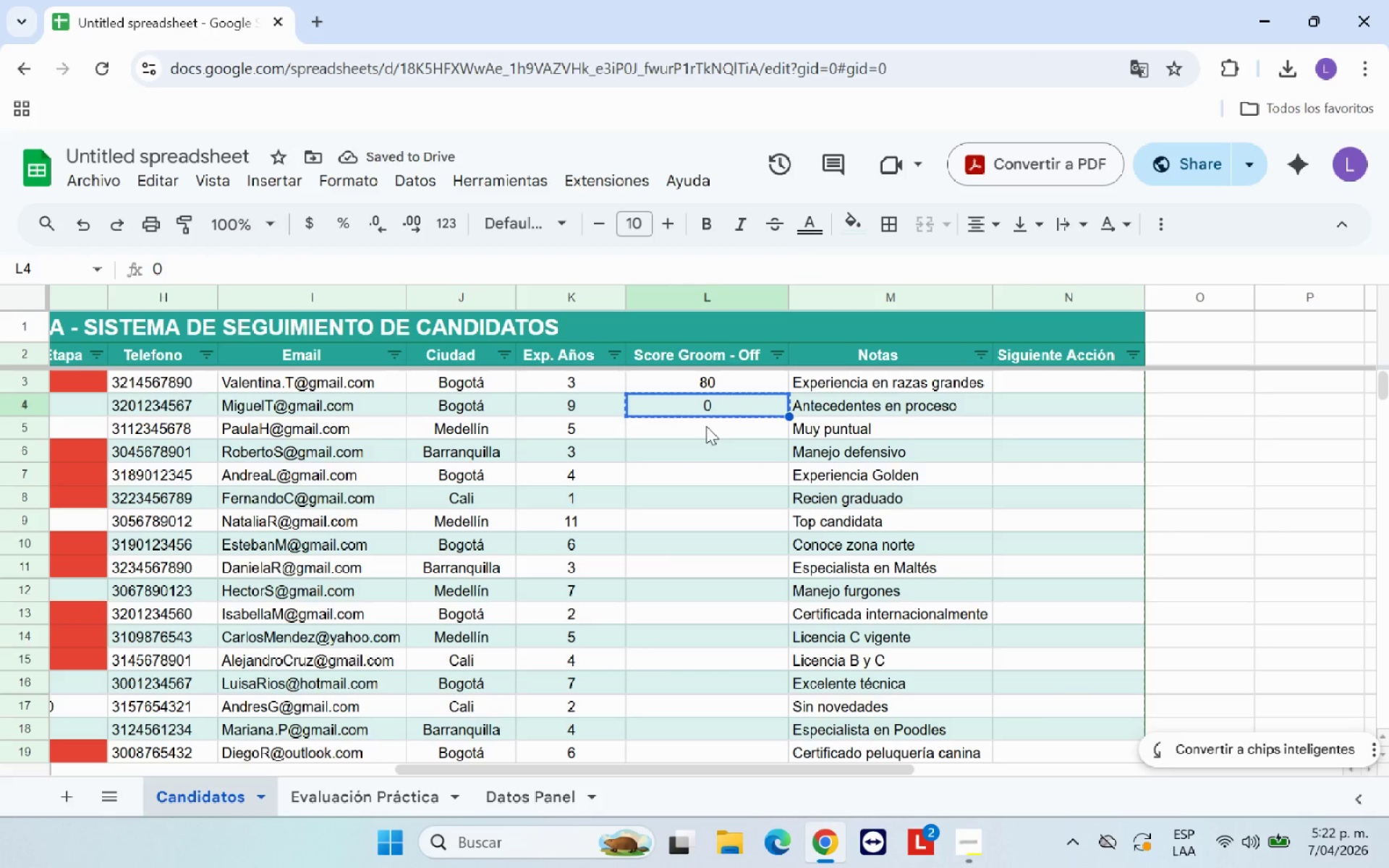 
left_click_drag(start_coordinate=[706, 426], to_coordinate=[737, 681])
 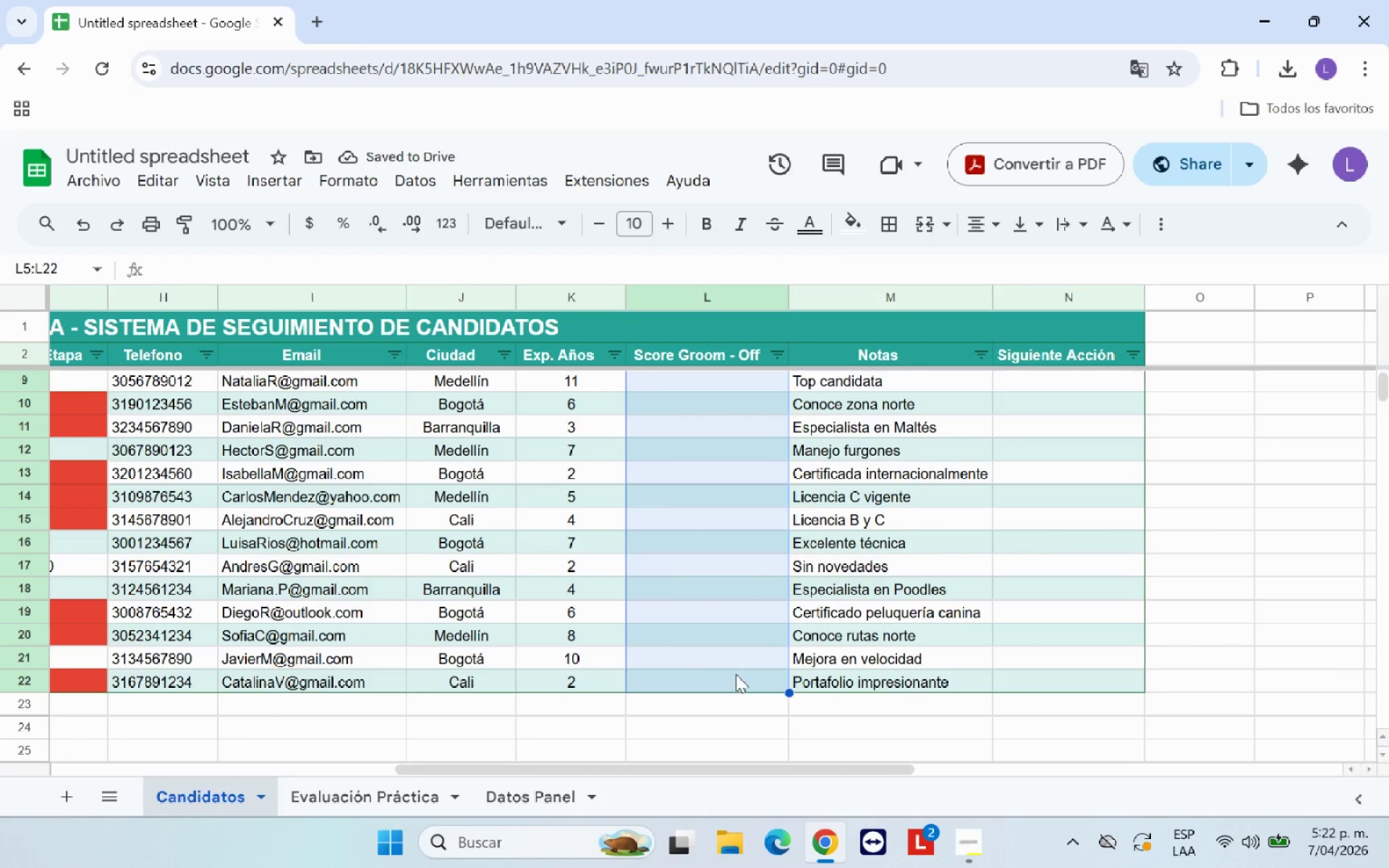 
key(Control+V)
 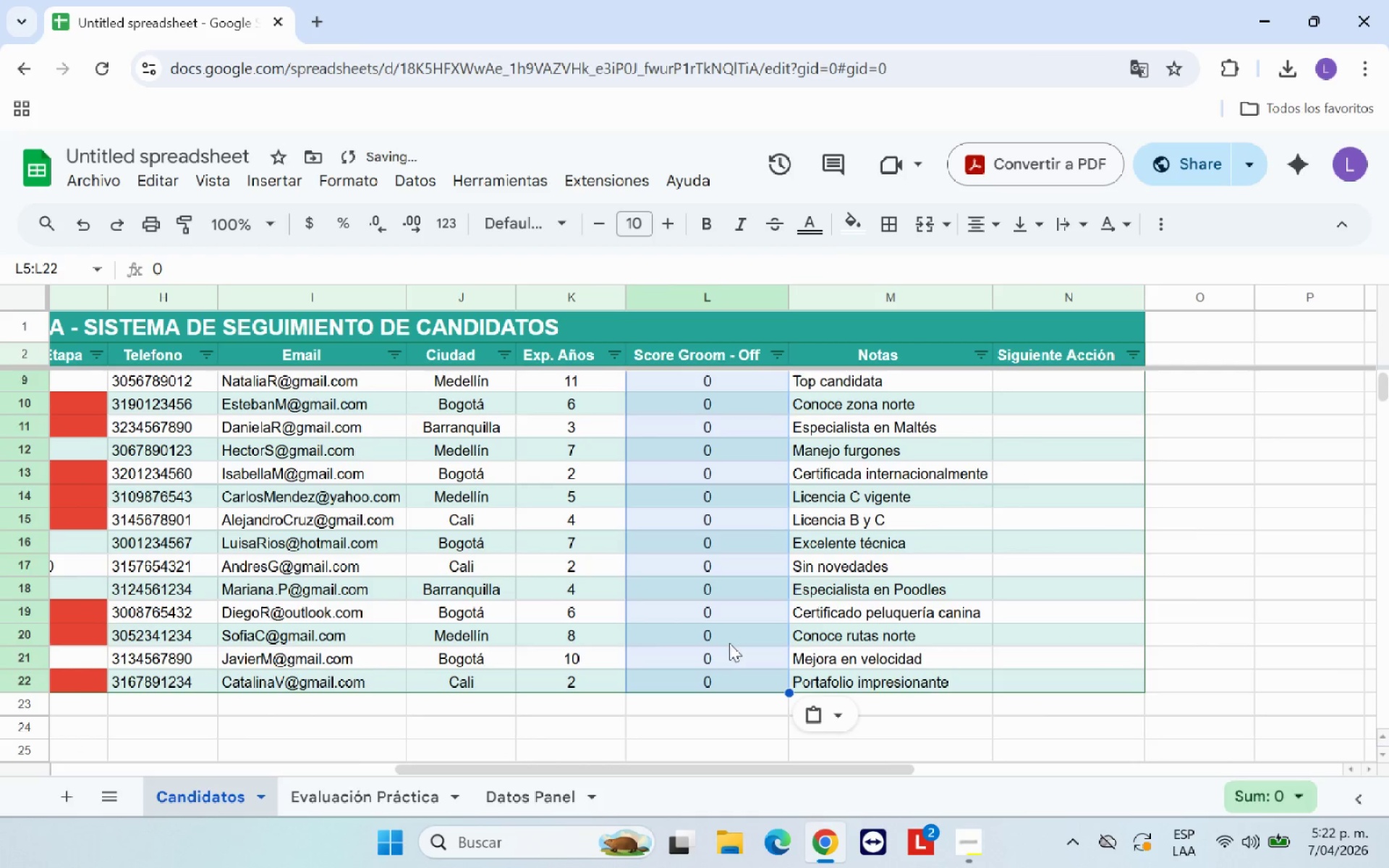 
left_click([729, 642])
 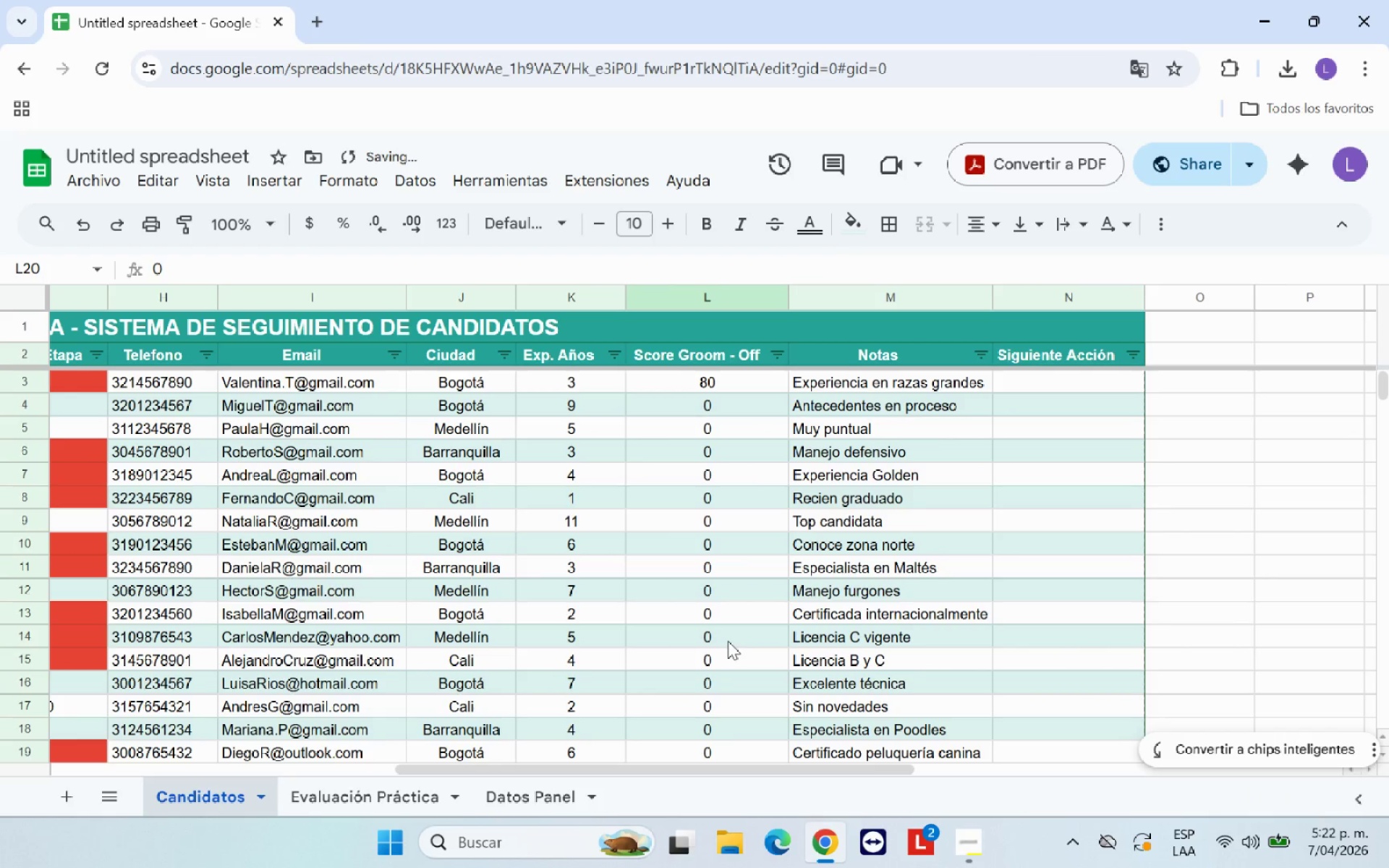 
scroll: coordinate [724, 639], scroll_direction: up, amount: 13.0
 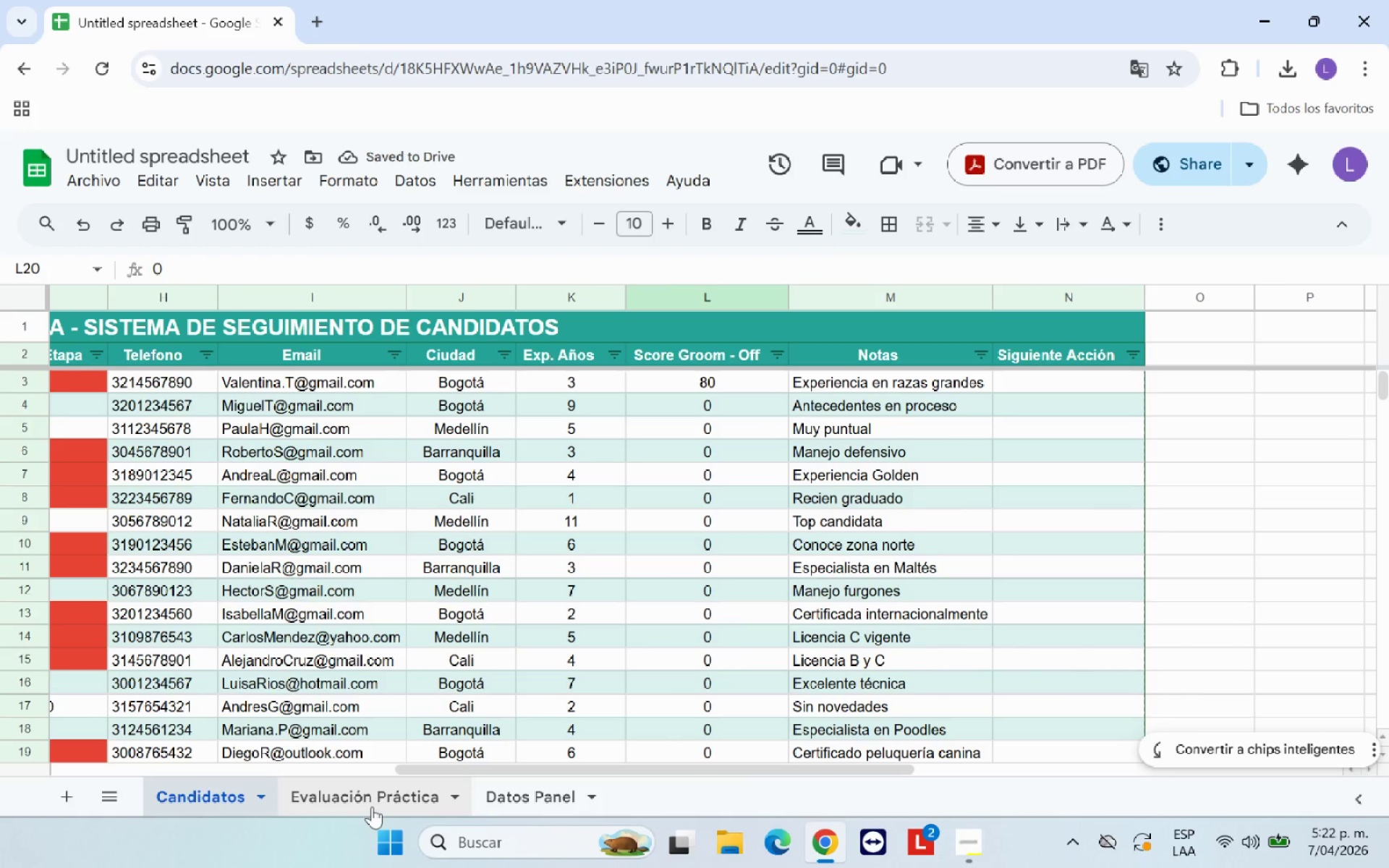 
left_click([486, 793])
 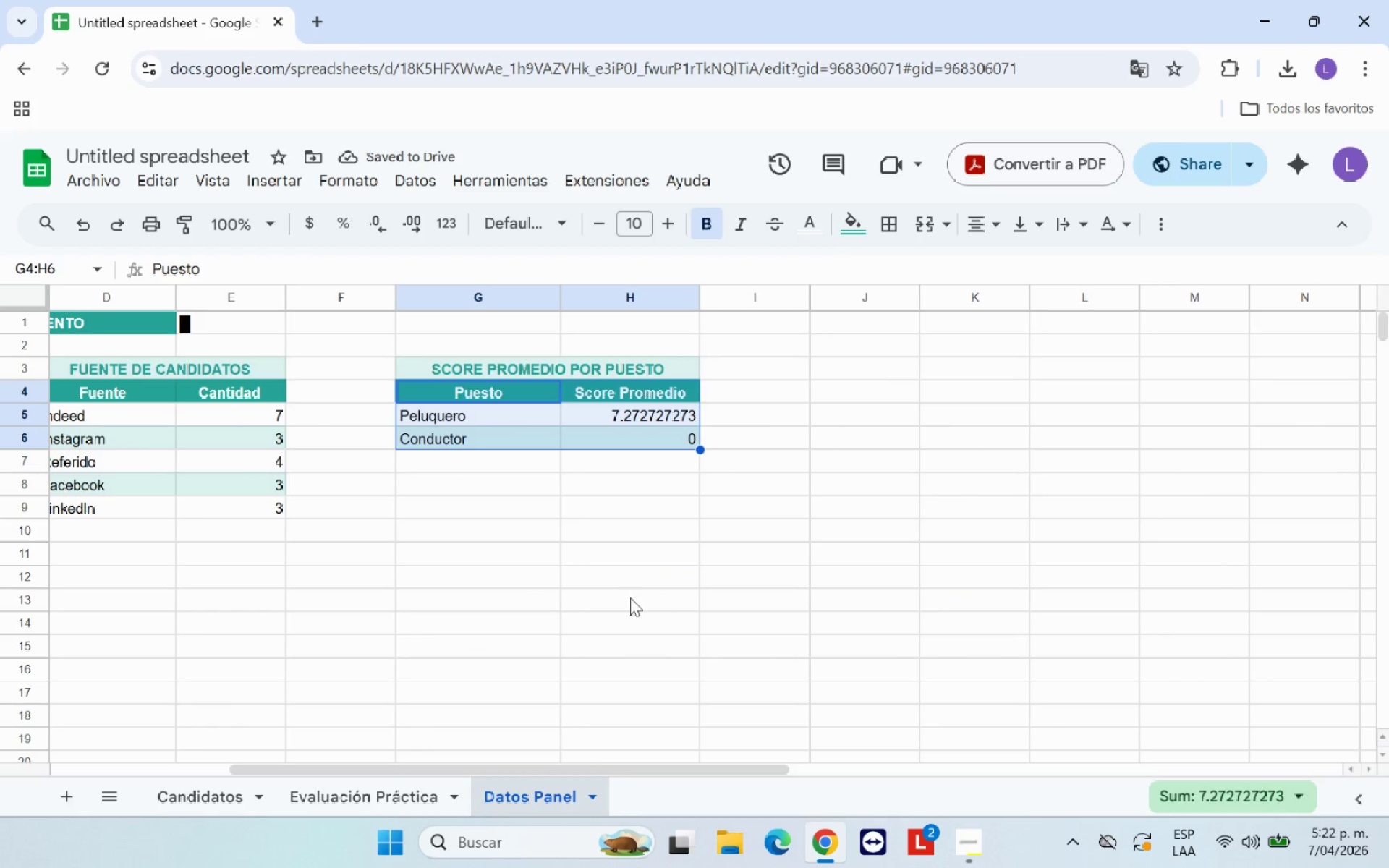 
left_click([631, 572])
 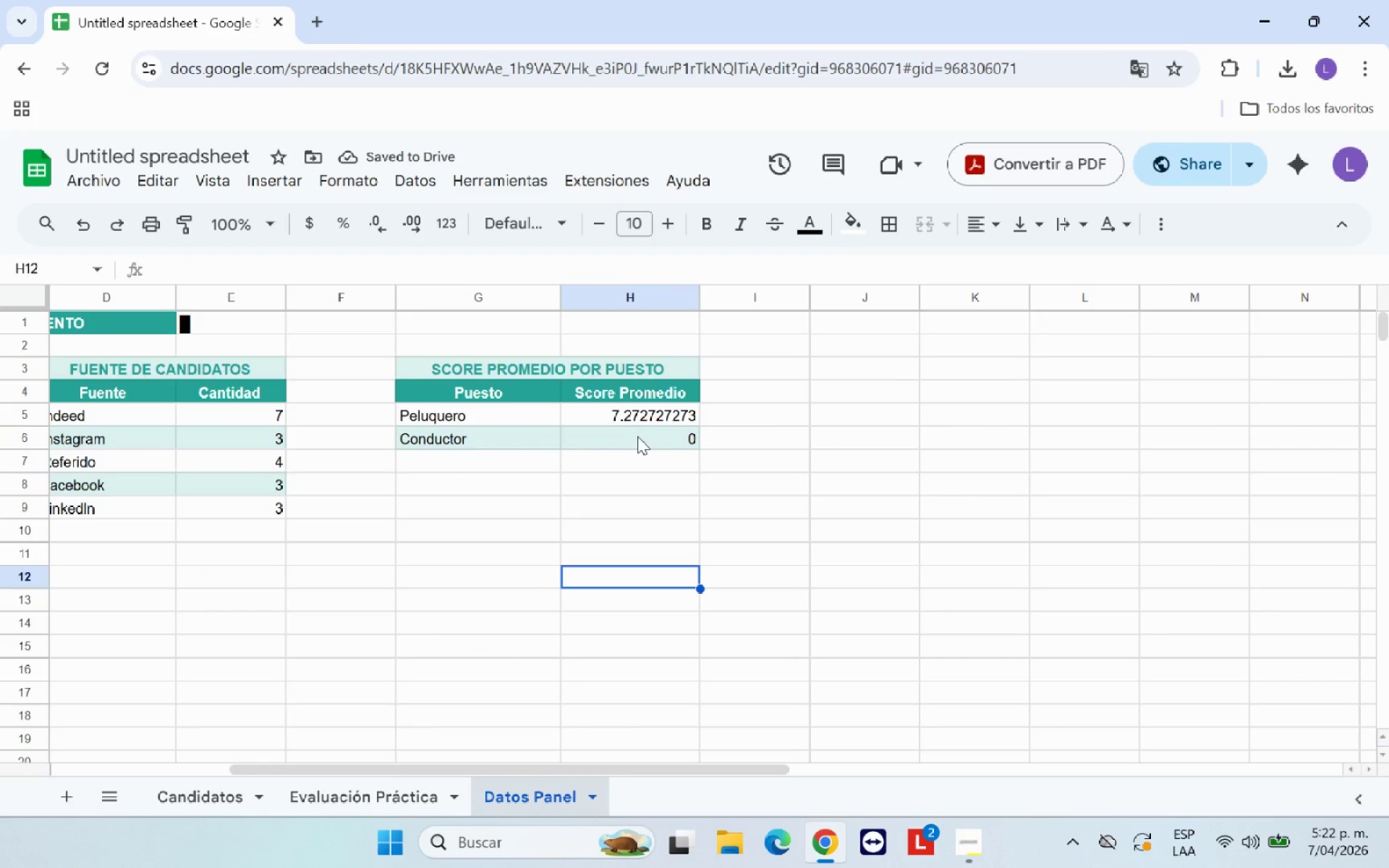 
left_click([643, 412])
 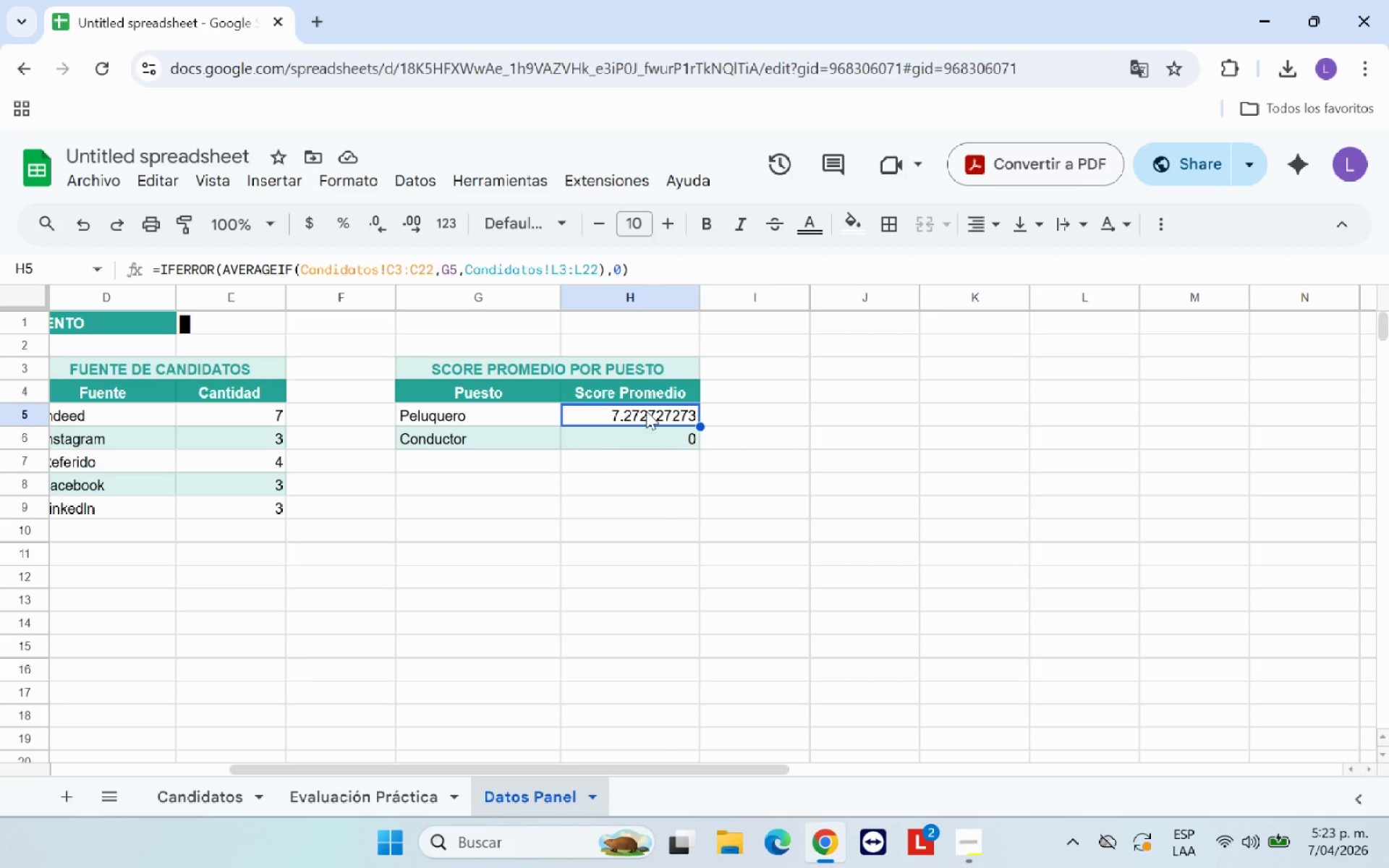 
wait(43.45)
 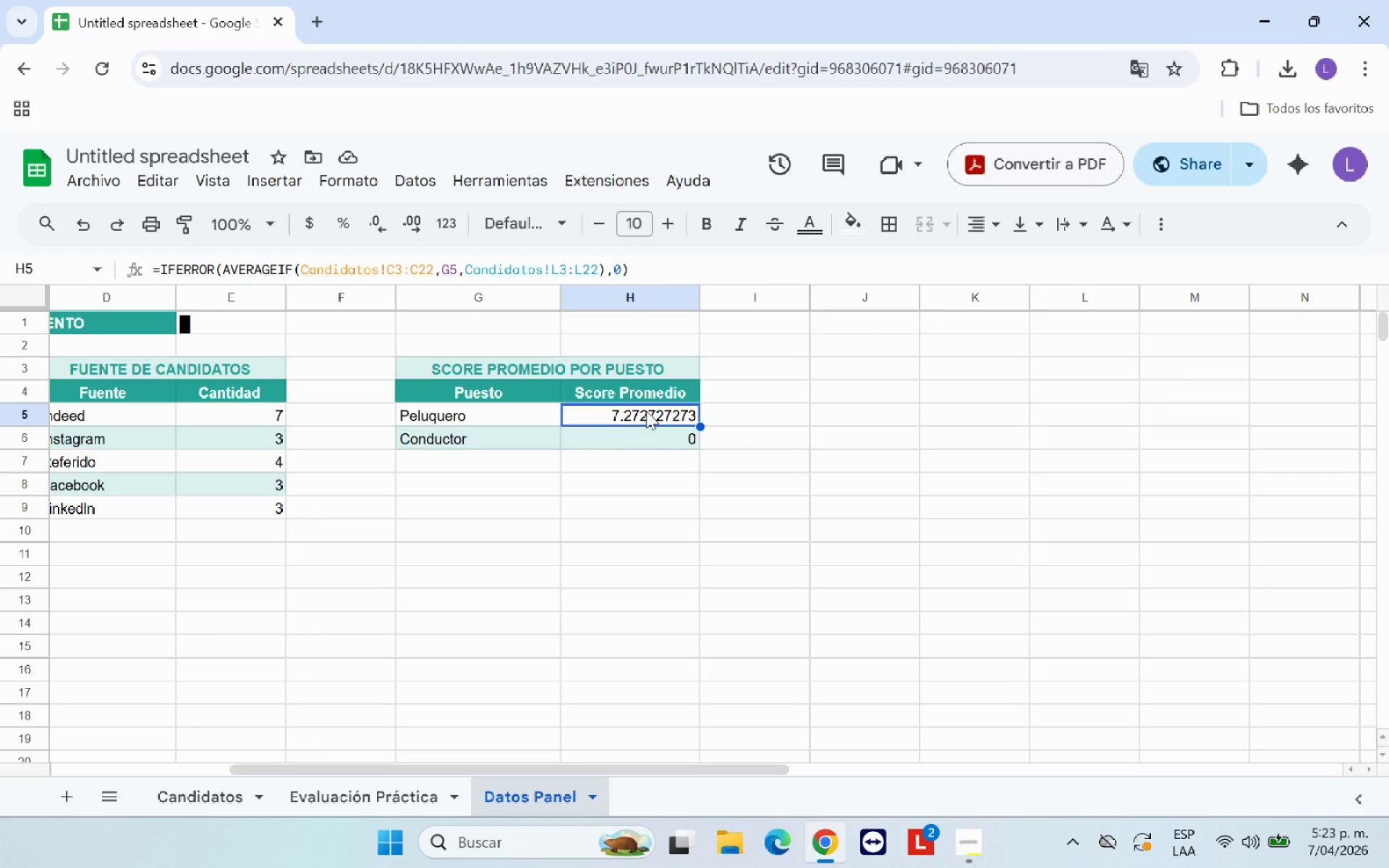 
scroll: coordinate [623, 537], scroll_direction: up, amount: 6.0
 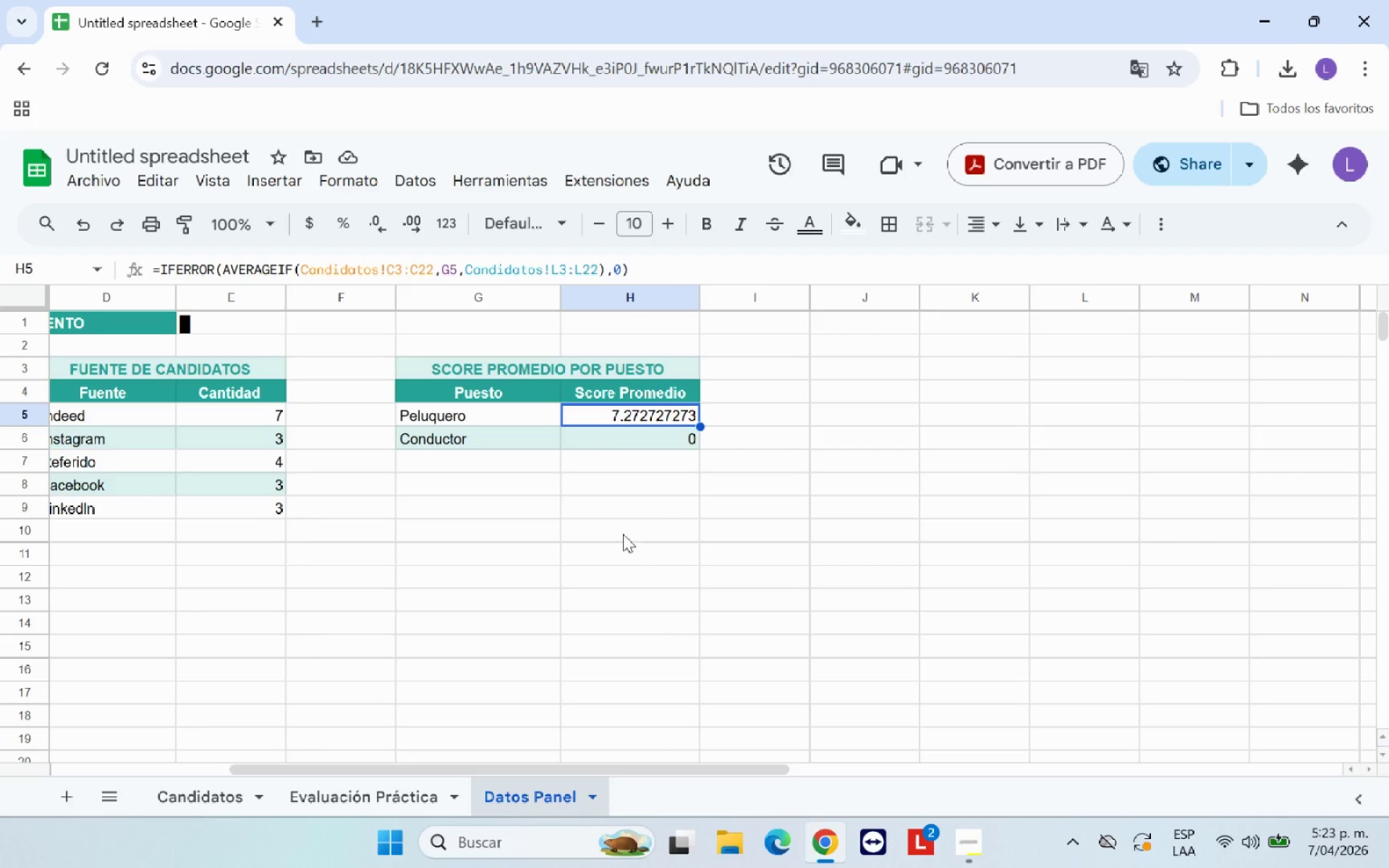 
wait(14.81)
 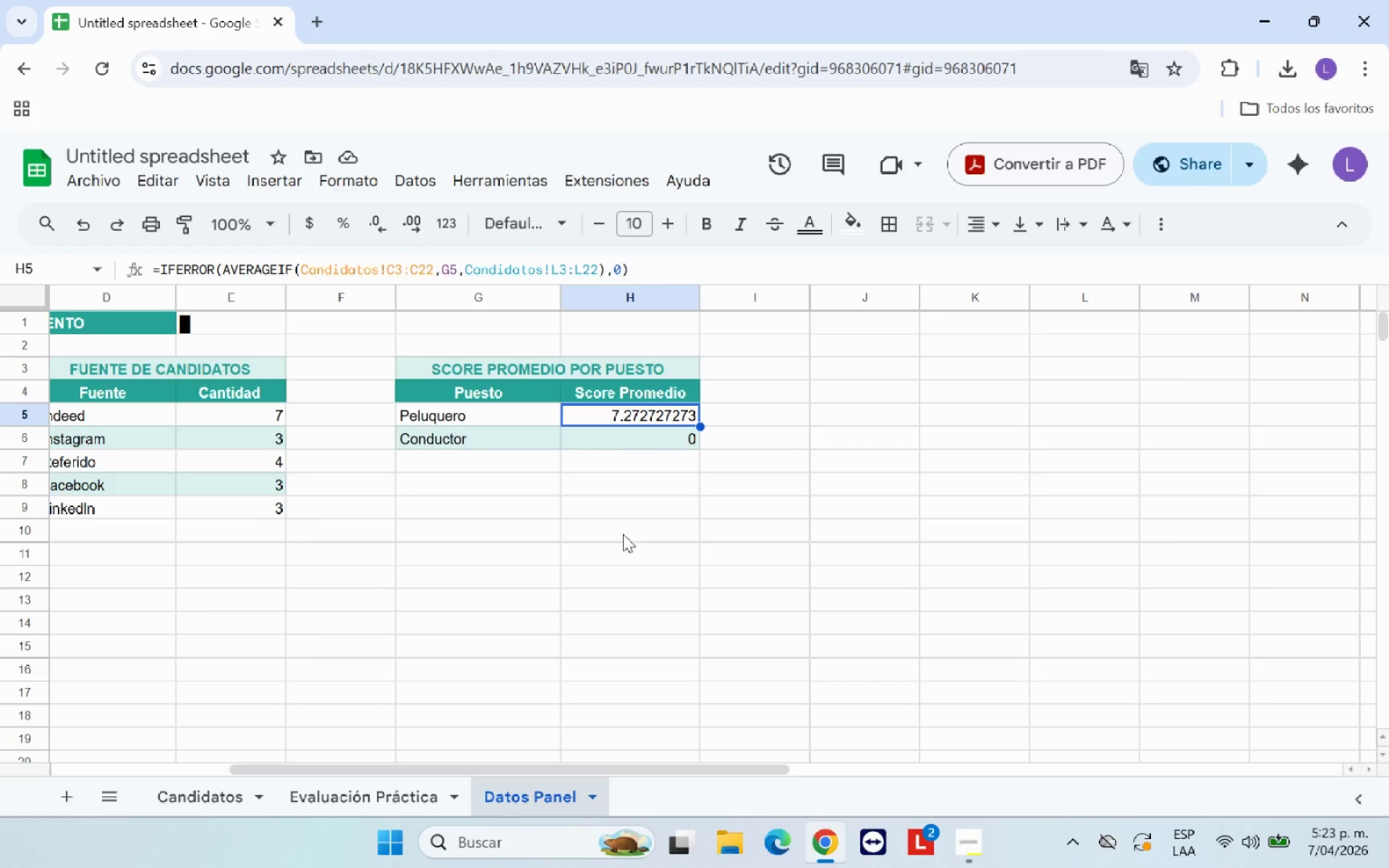 
left_click([613, 436])
 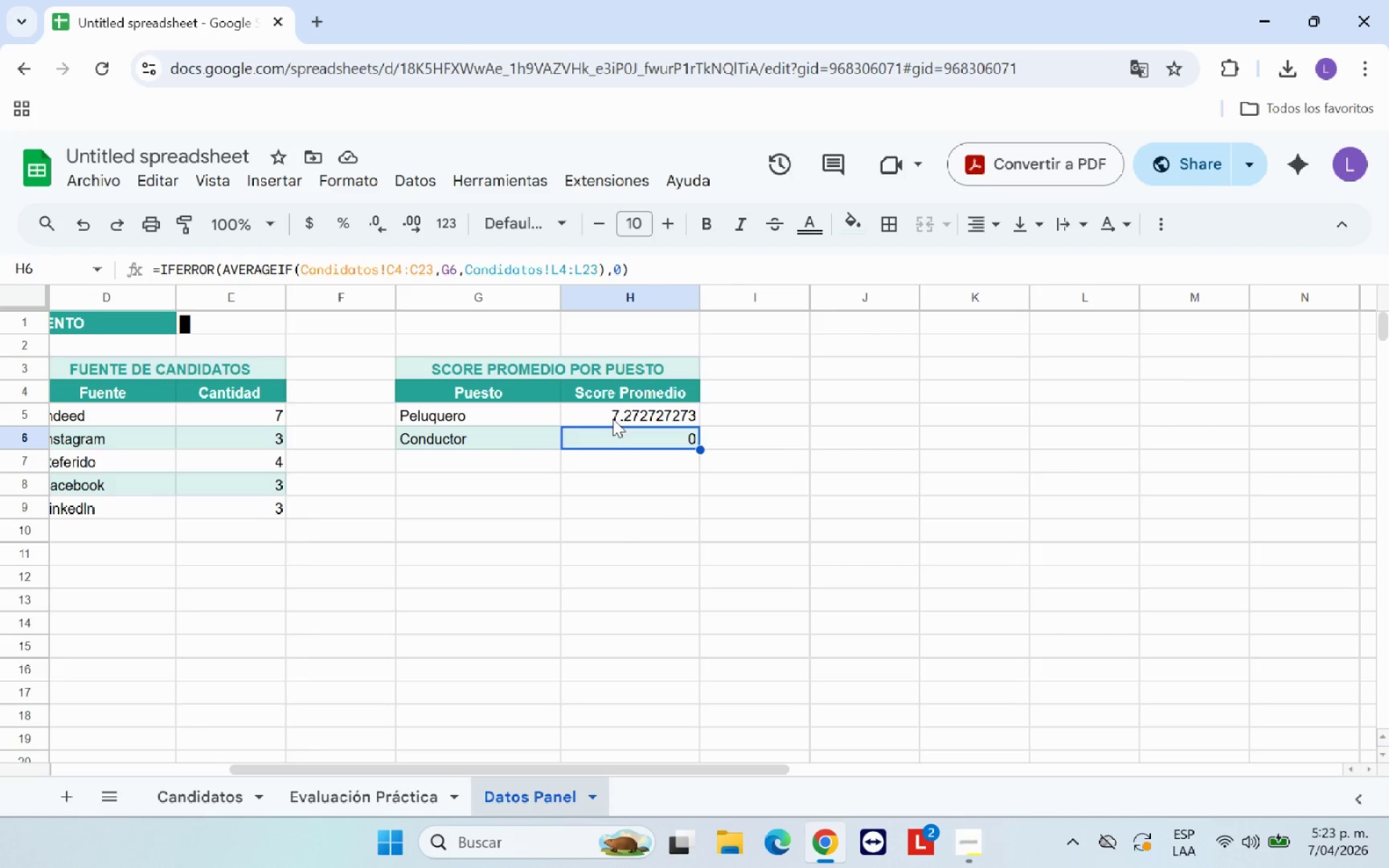 
left_click([613, 417])
 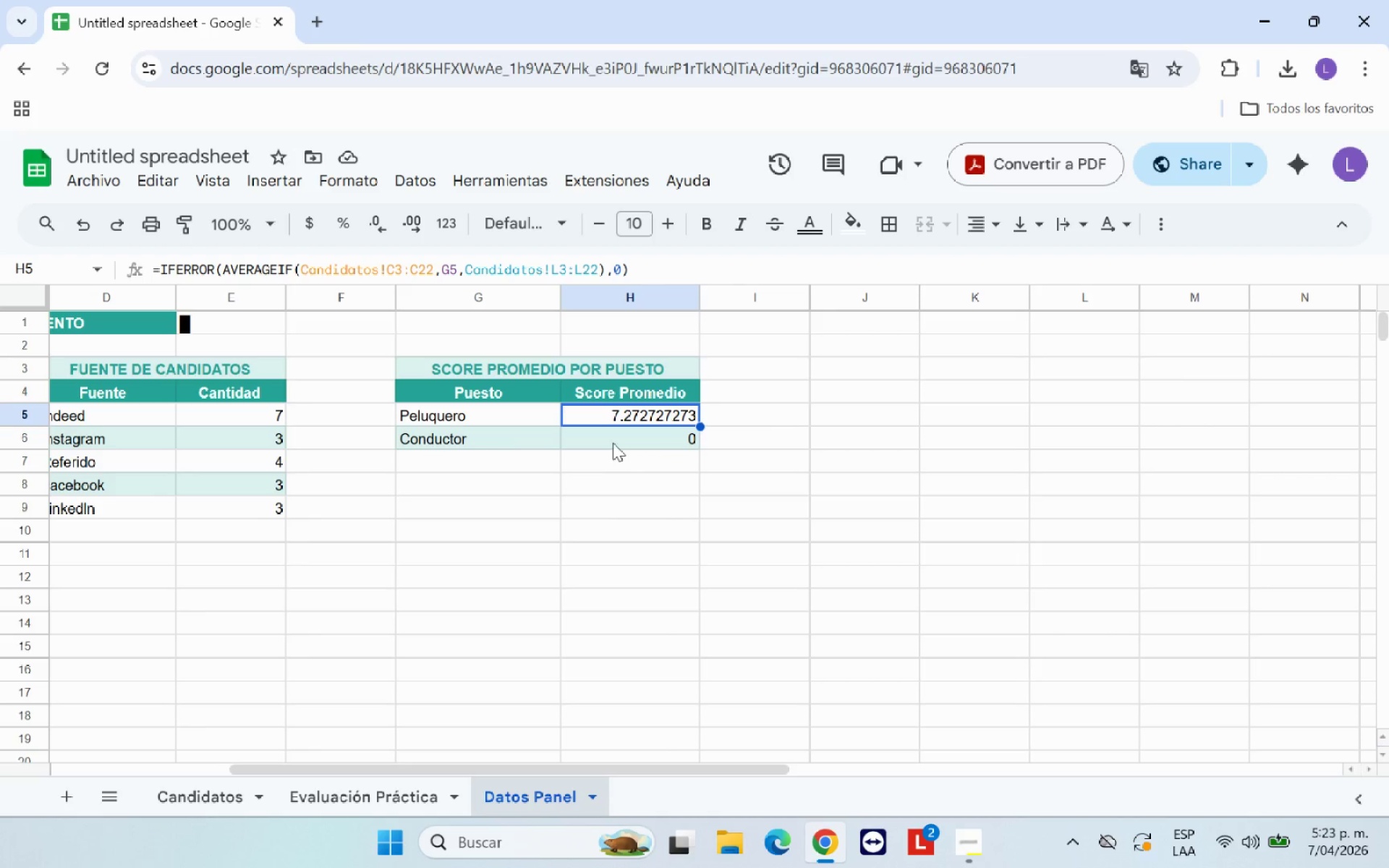 
left_click([613, 438])
 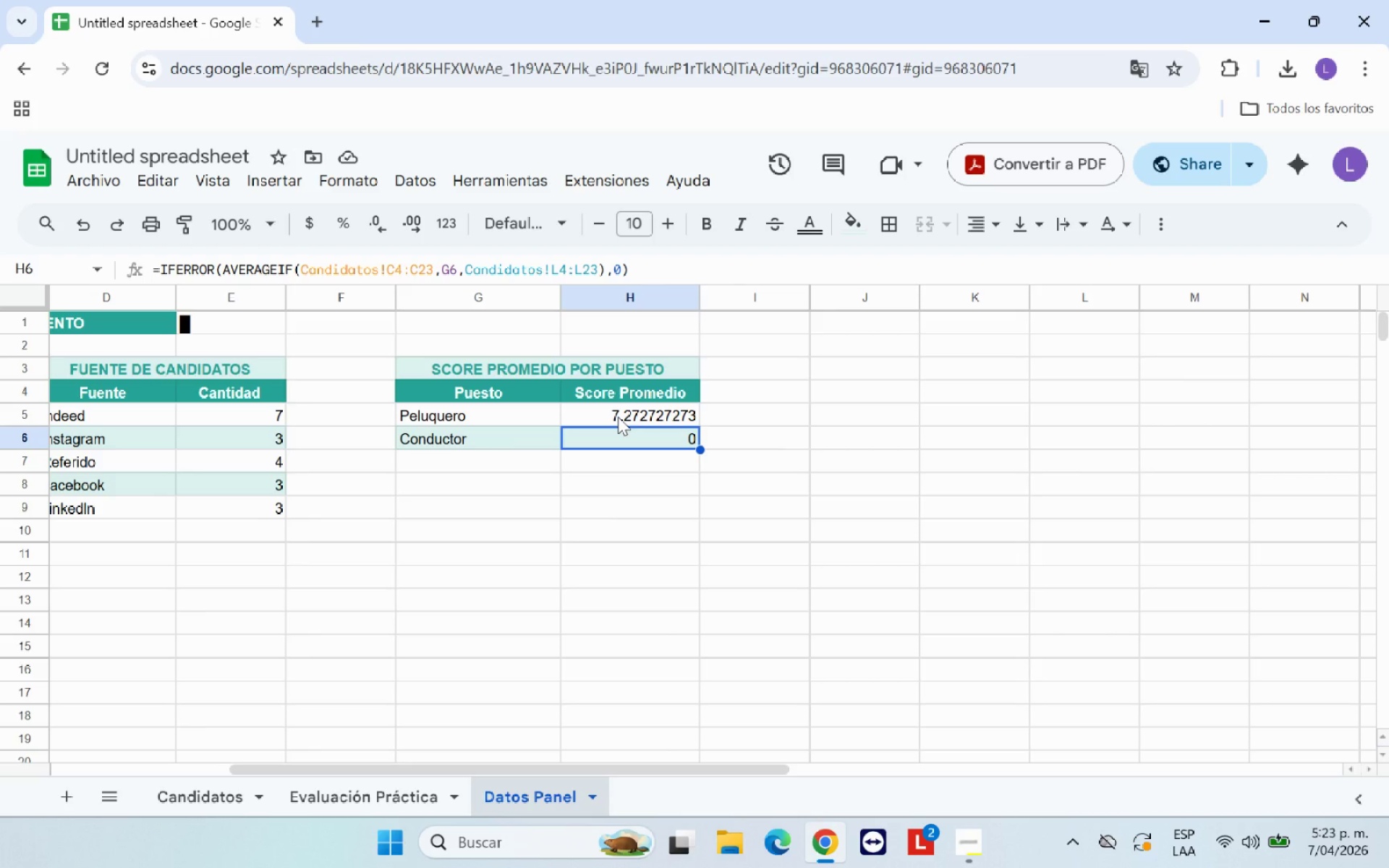 
left_click([618, 417])
 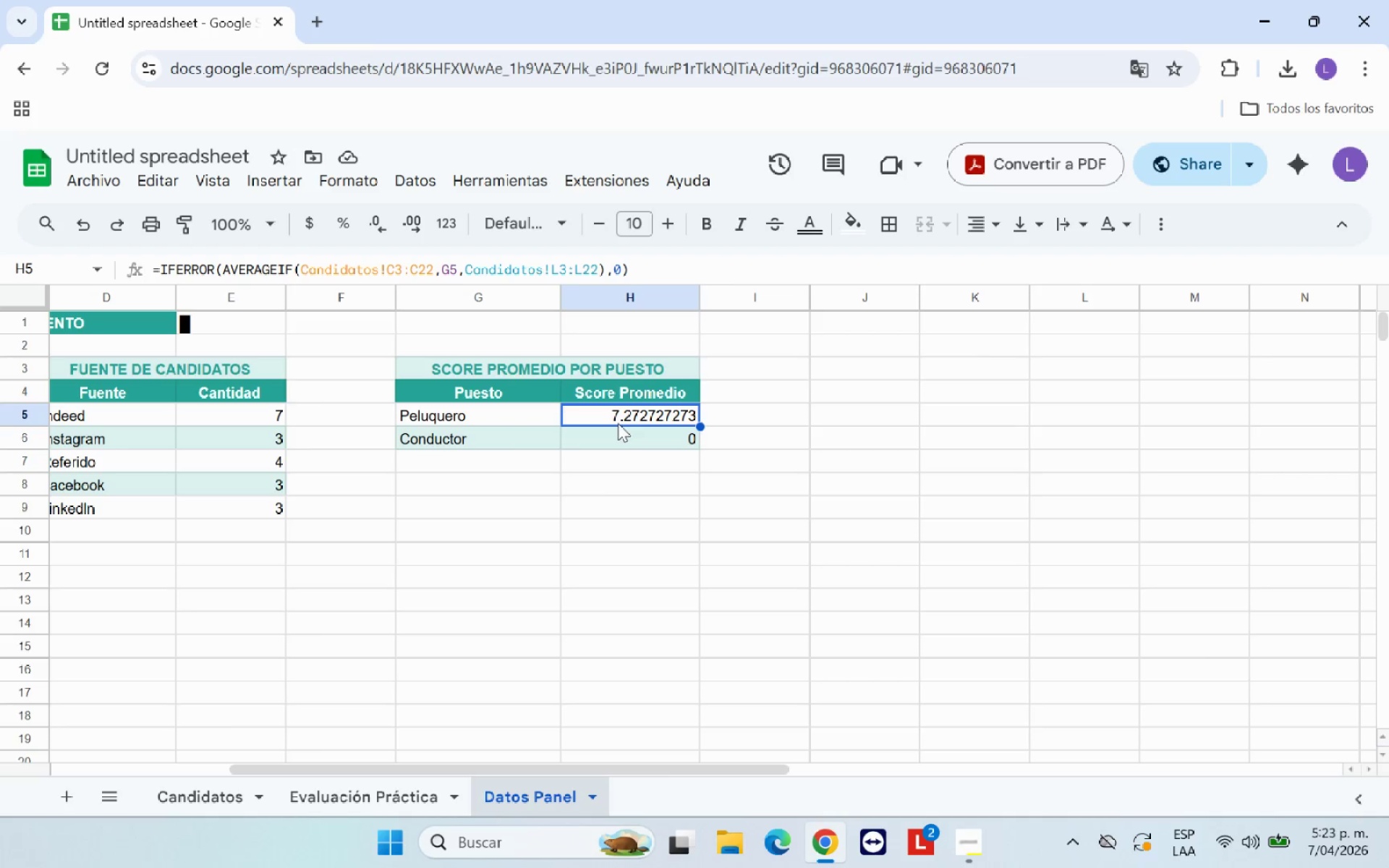 
left_click([619, 433])
 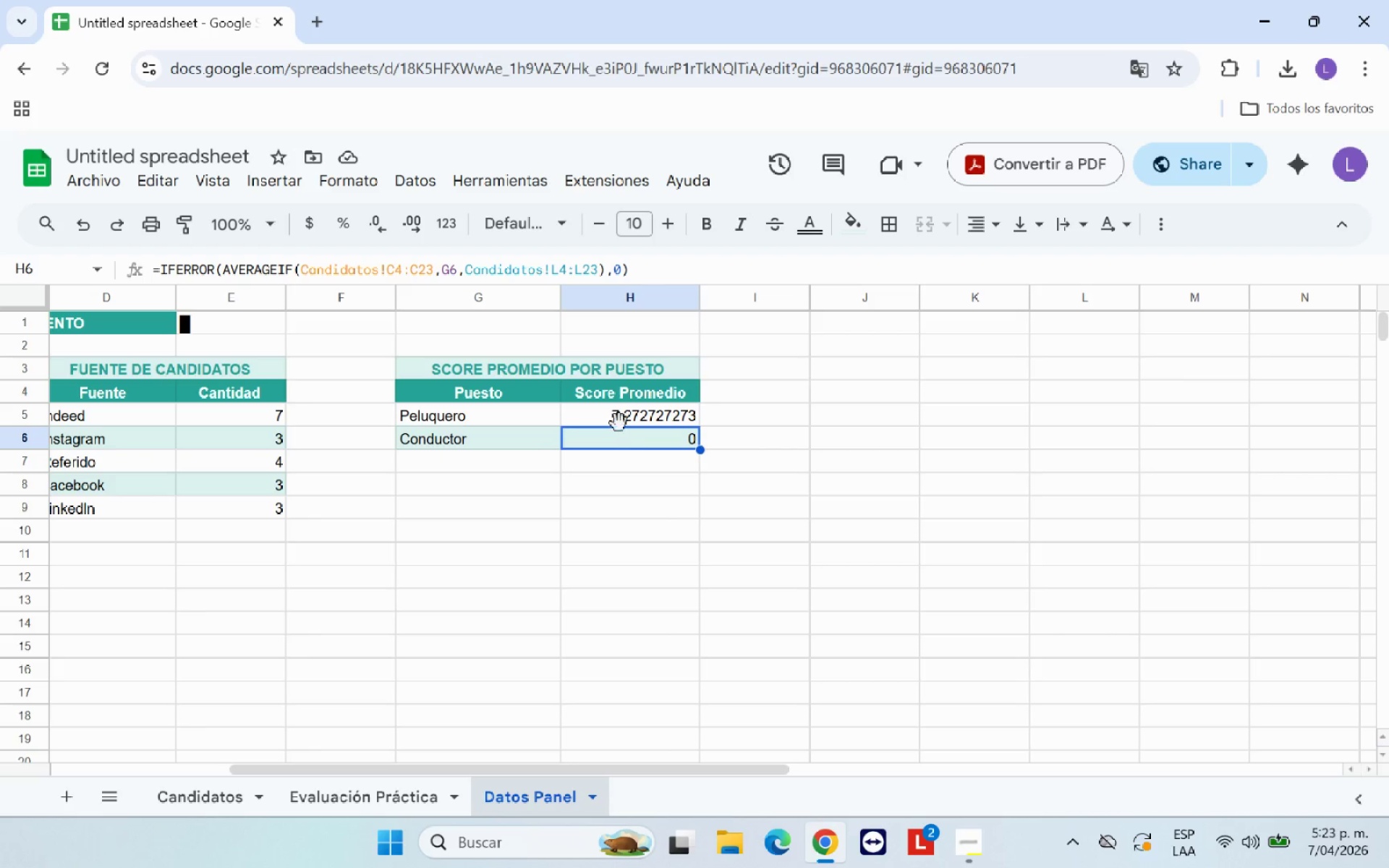 
left_click([619, 412])
 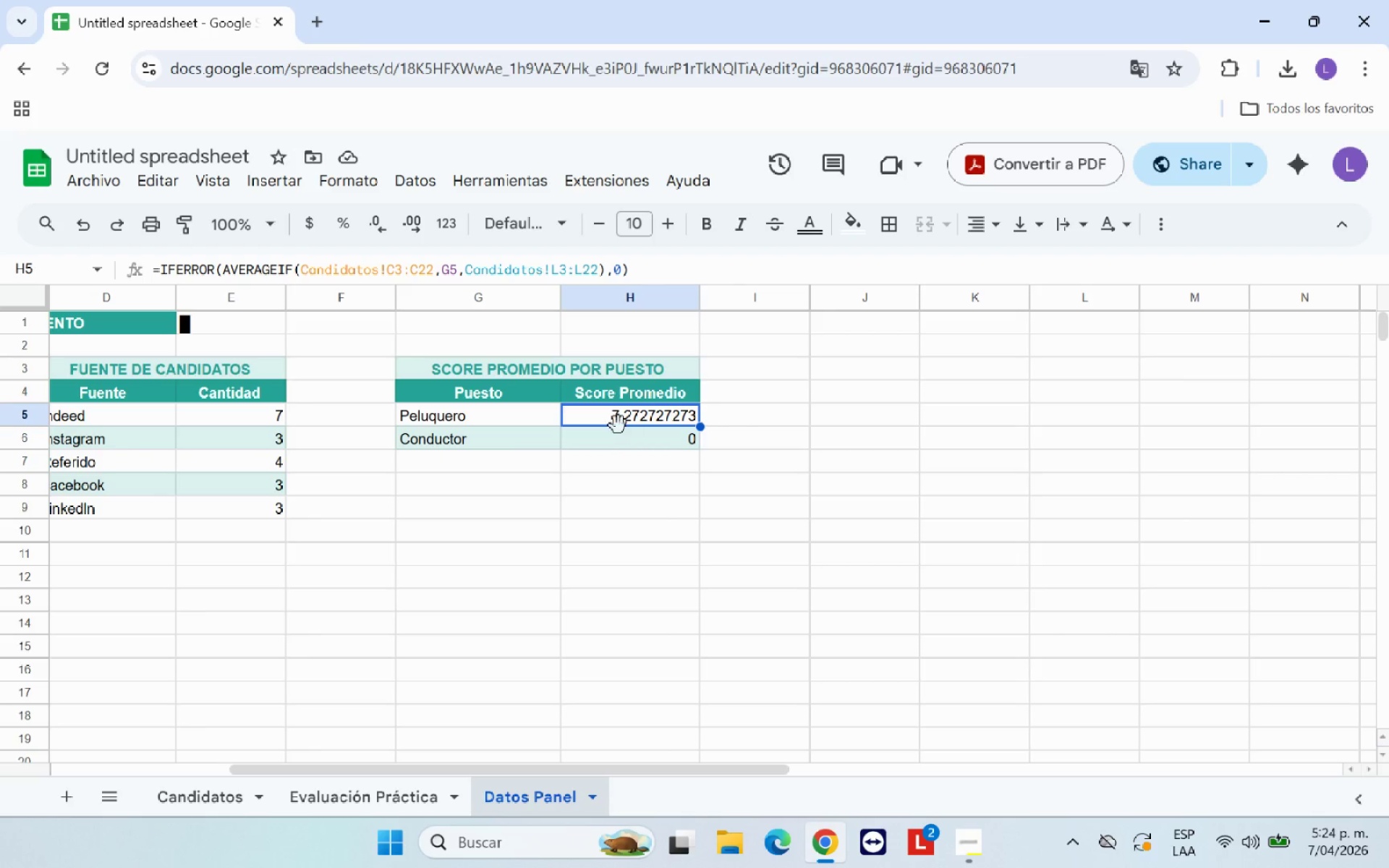 
left_click([619, 428])
 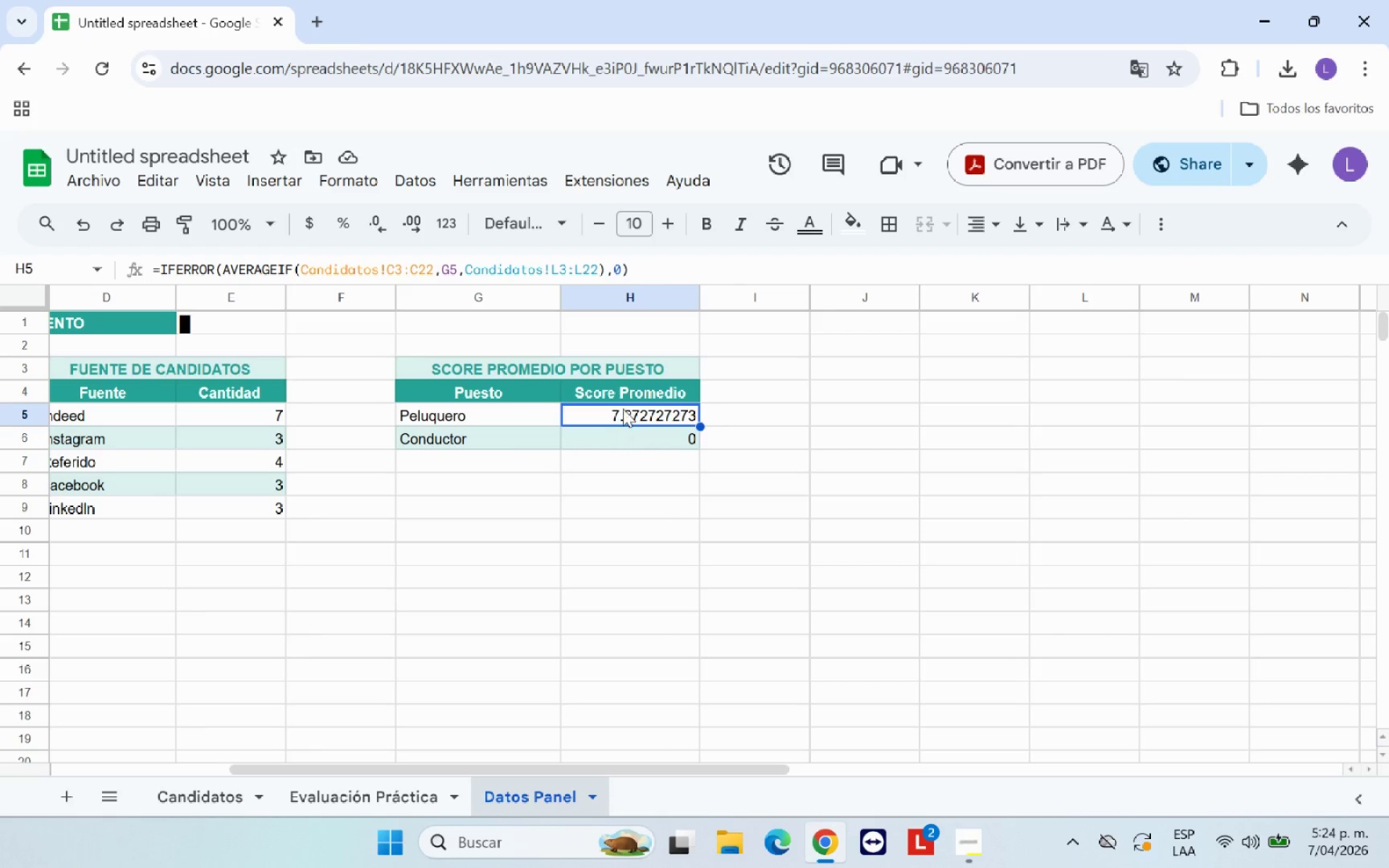 
left_click([623, 407])
 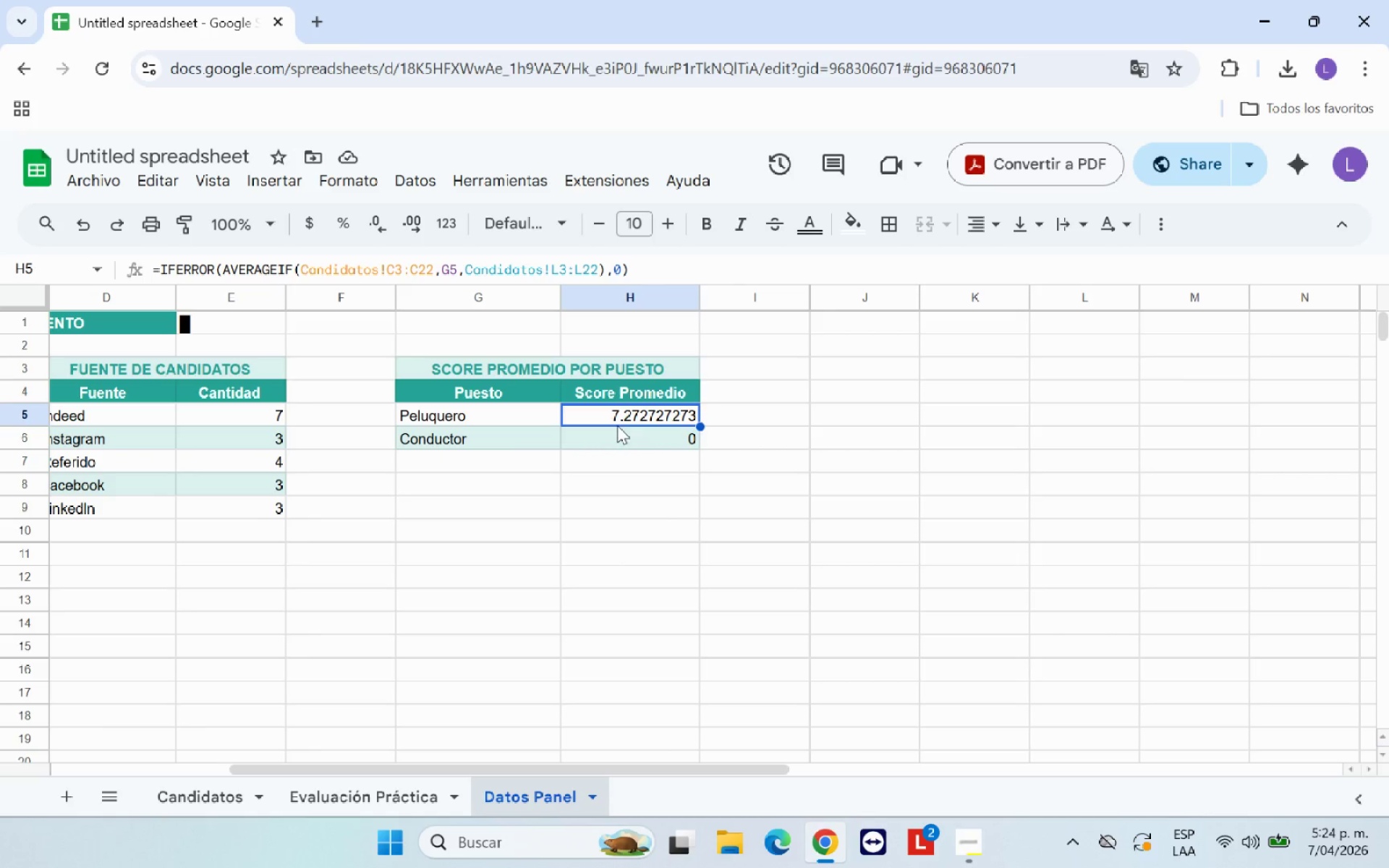 
left_click([617, 436])
 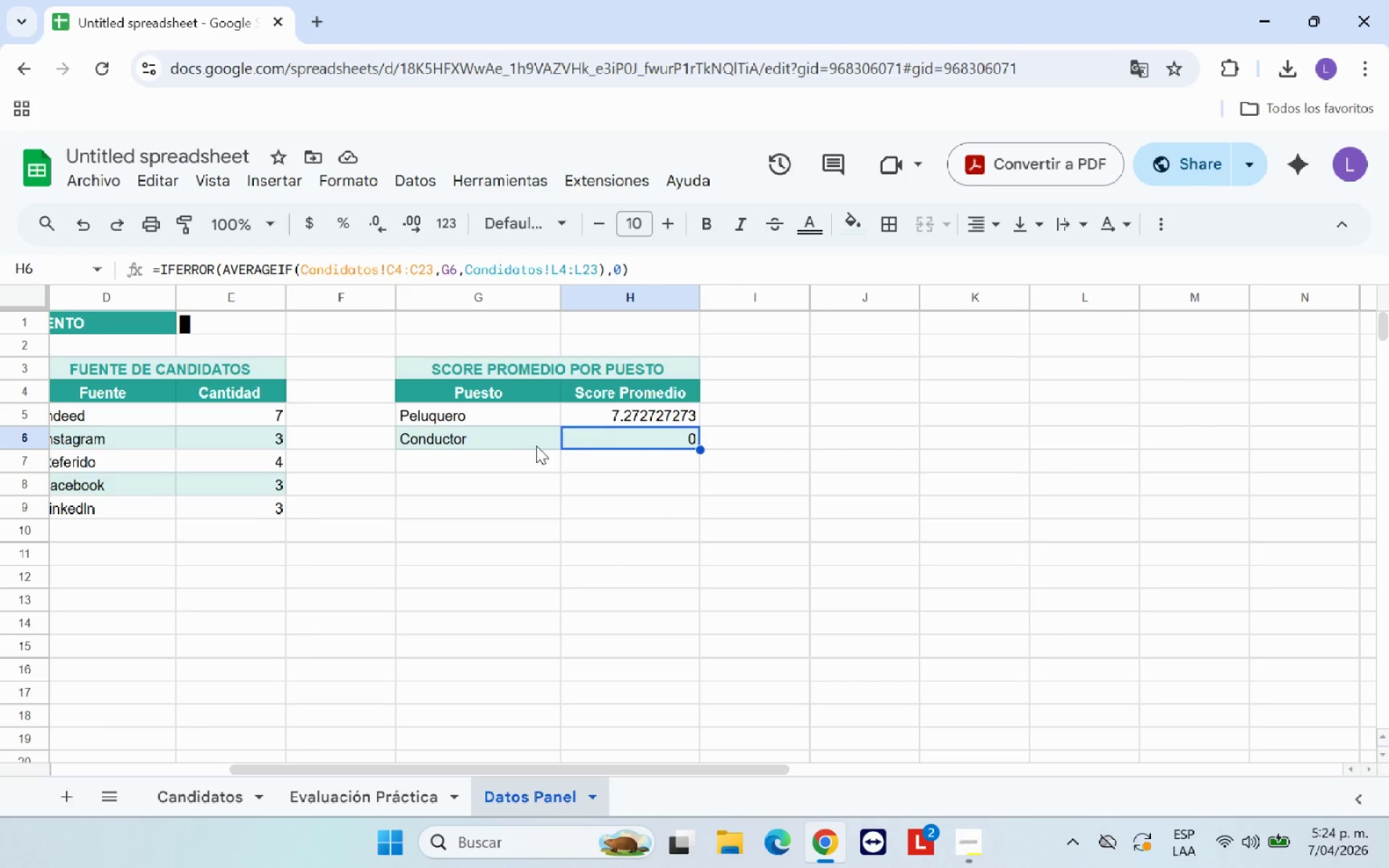 
left_click([613, 411])
 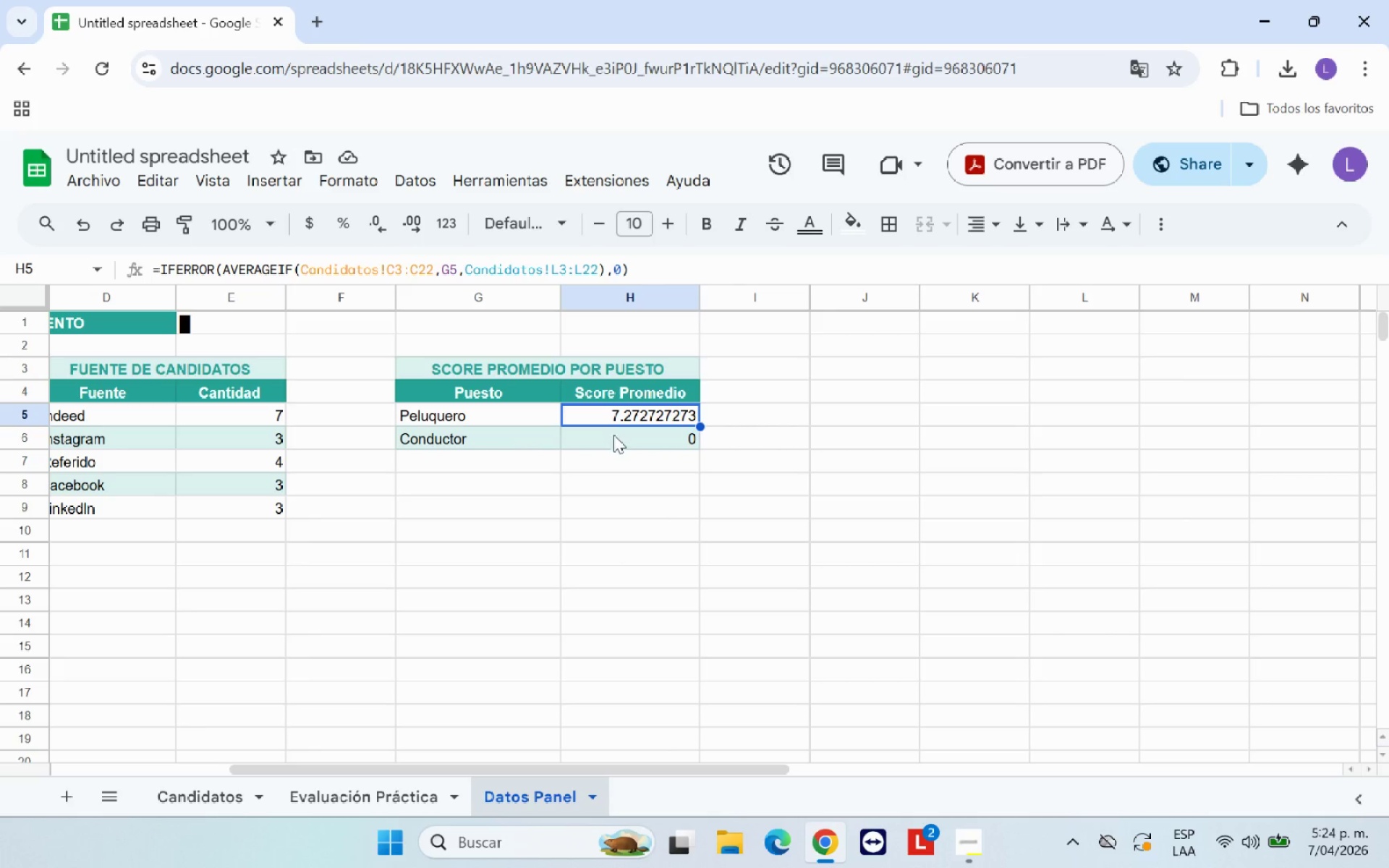 
left_click([614, 443])
 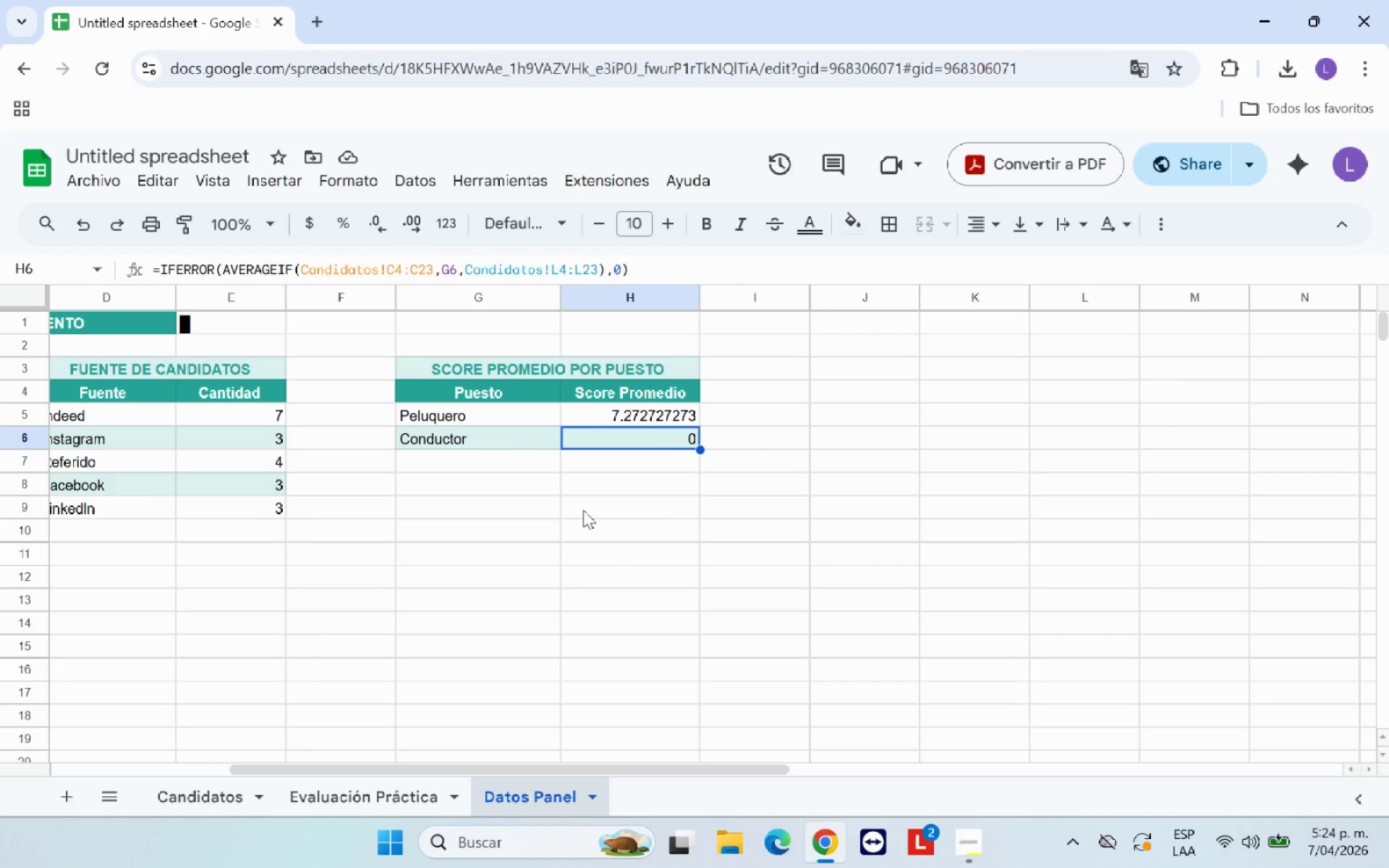 
left_click_drag(start_coordinate=[585, 510], to_coordinate=[589, 506])
 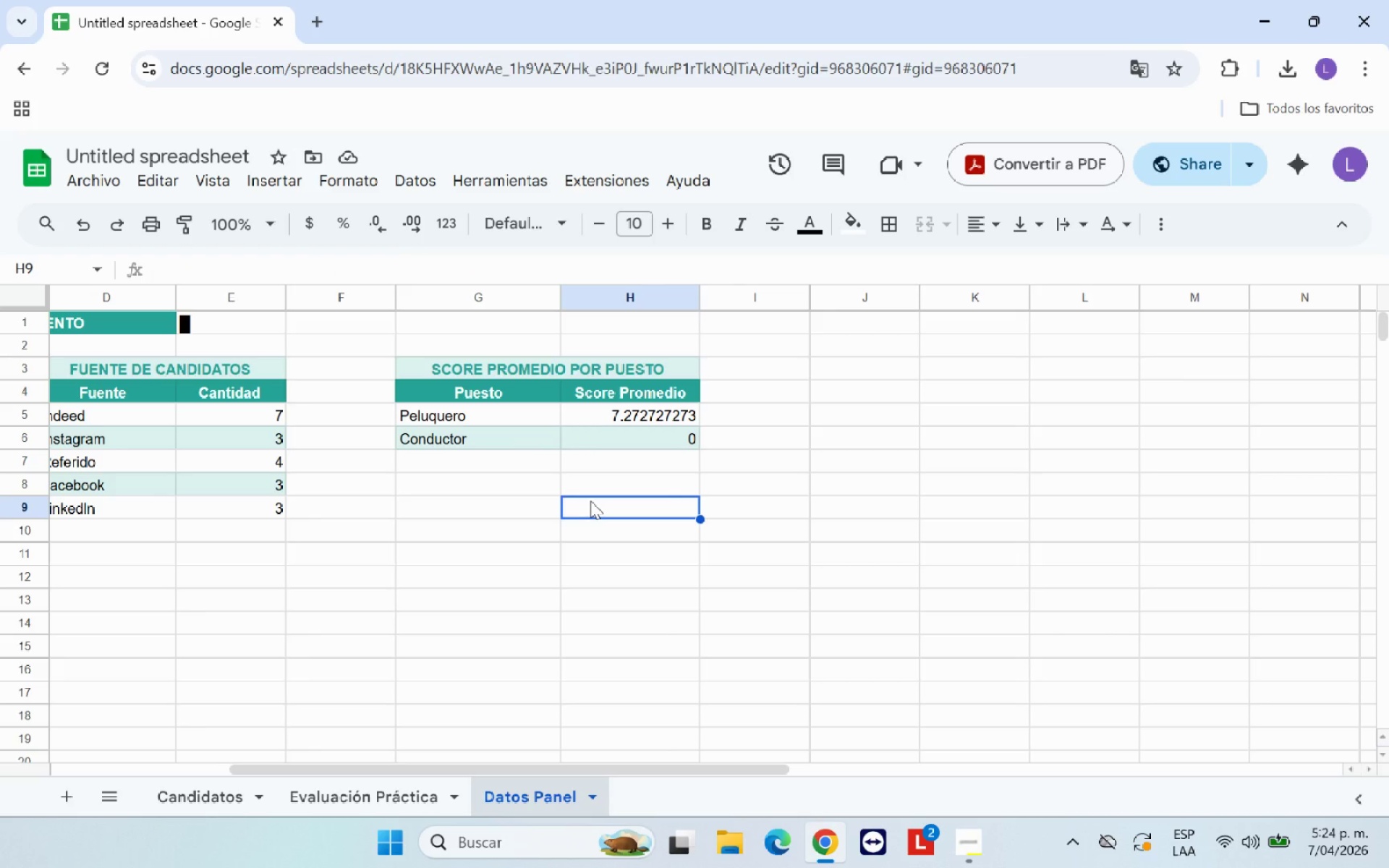 
wait(8.8)
 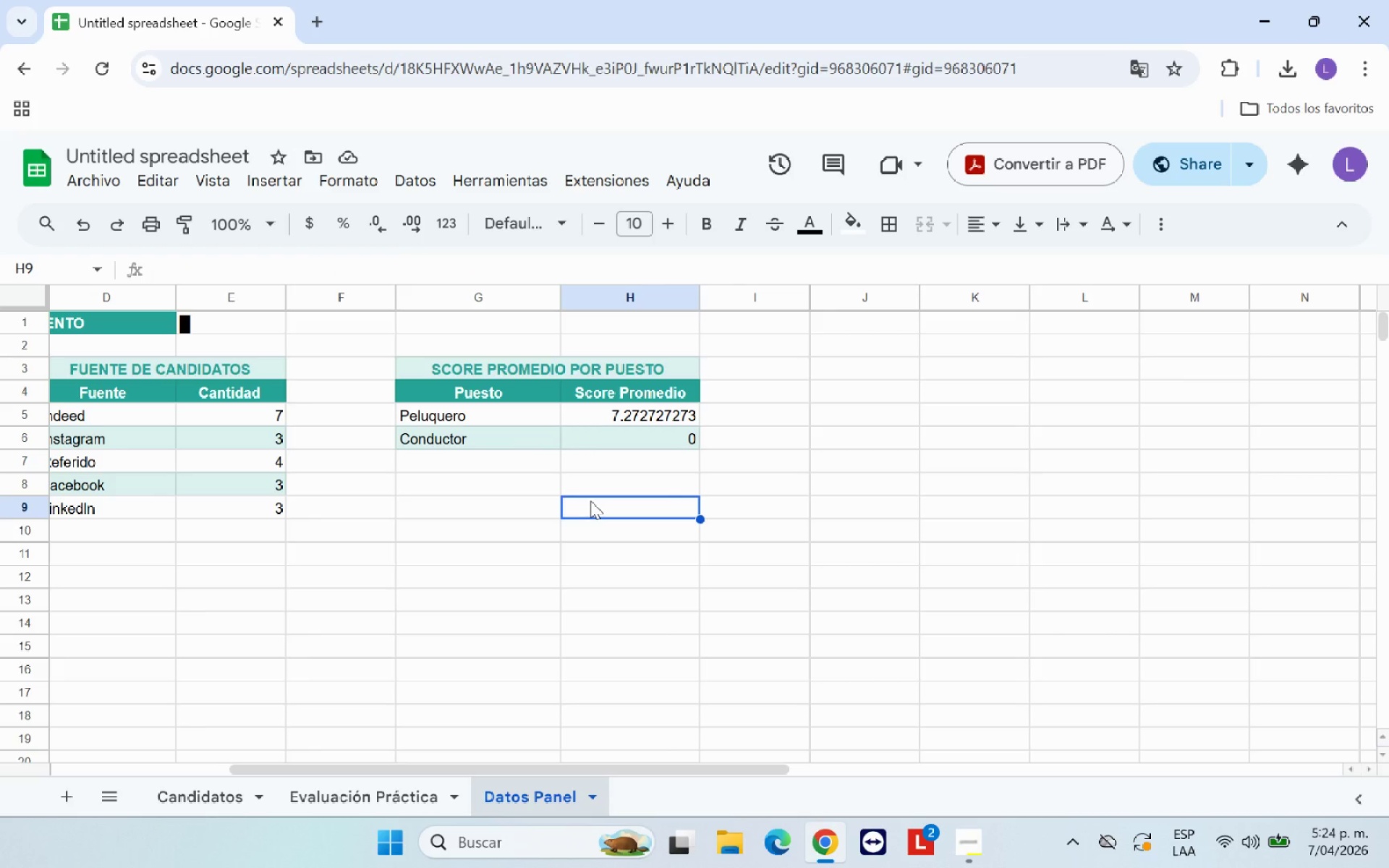 
left_click([564, 589])
 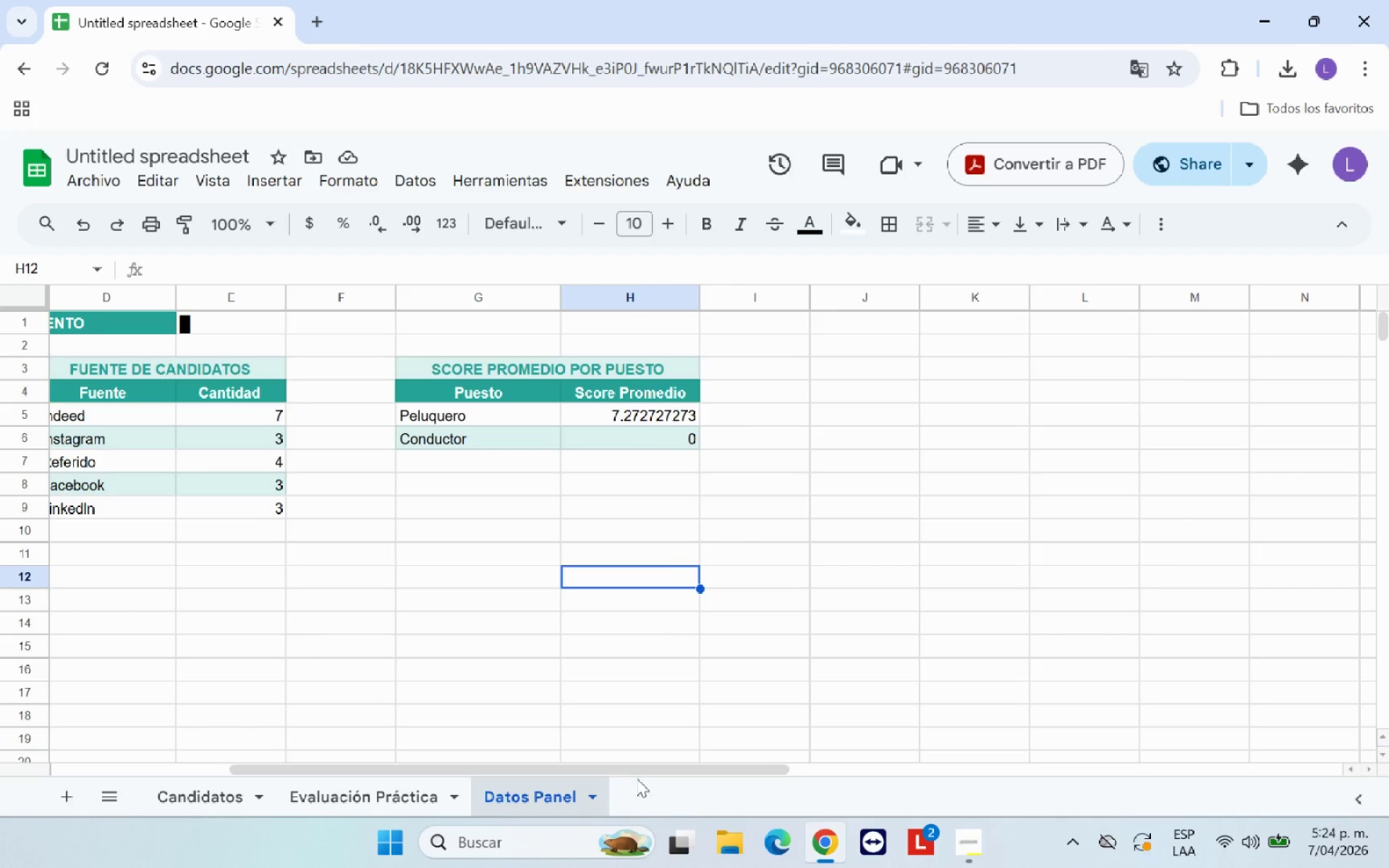 
left_click_drag(start_coordinate=[647, 770], to_coordinate=[367, 757])
 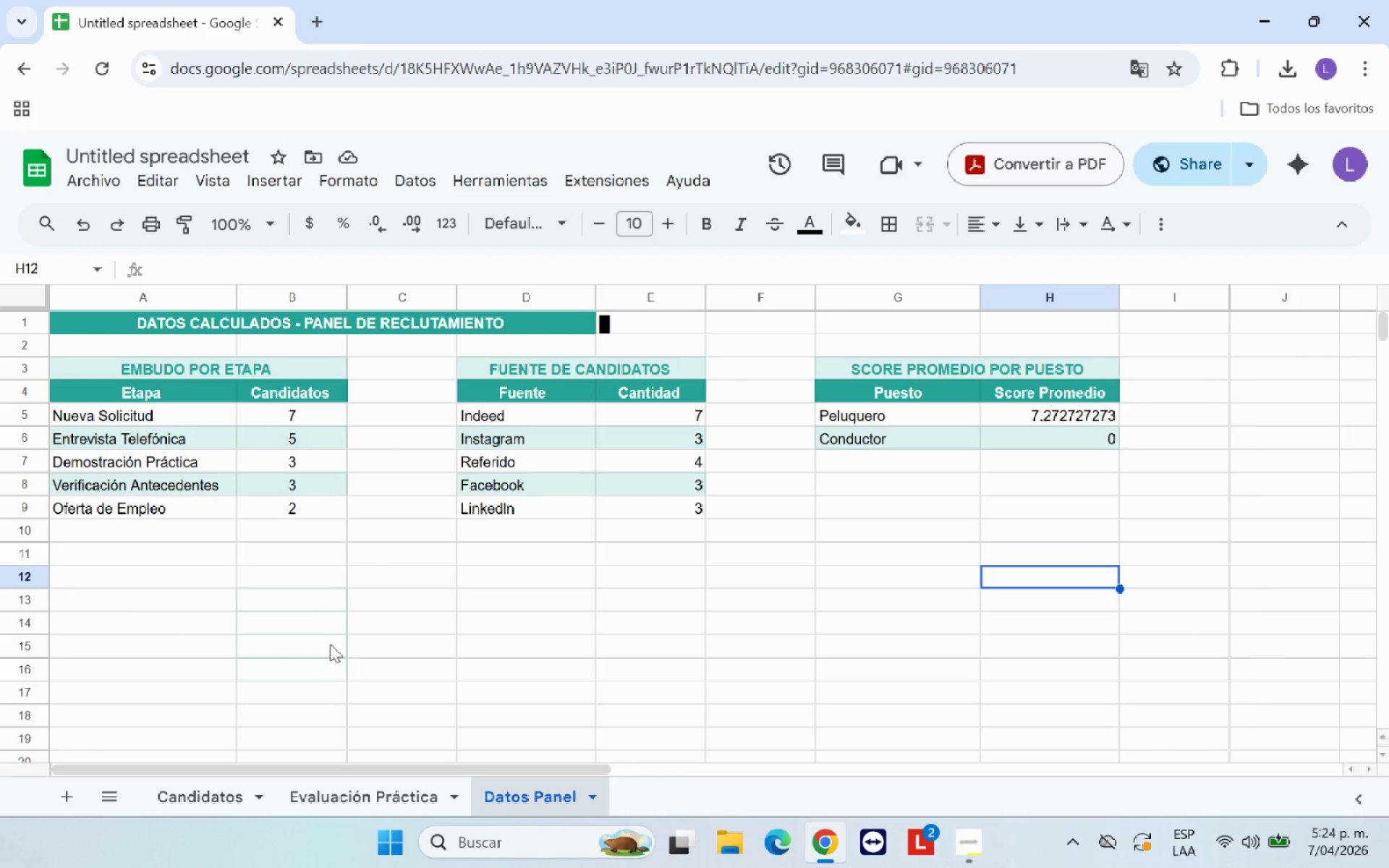 
left_click([320, 633])
 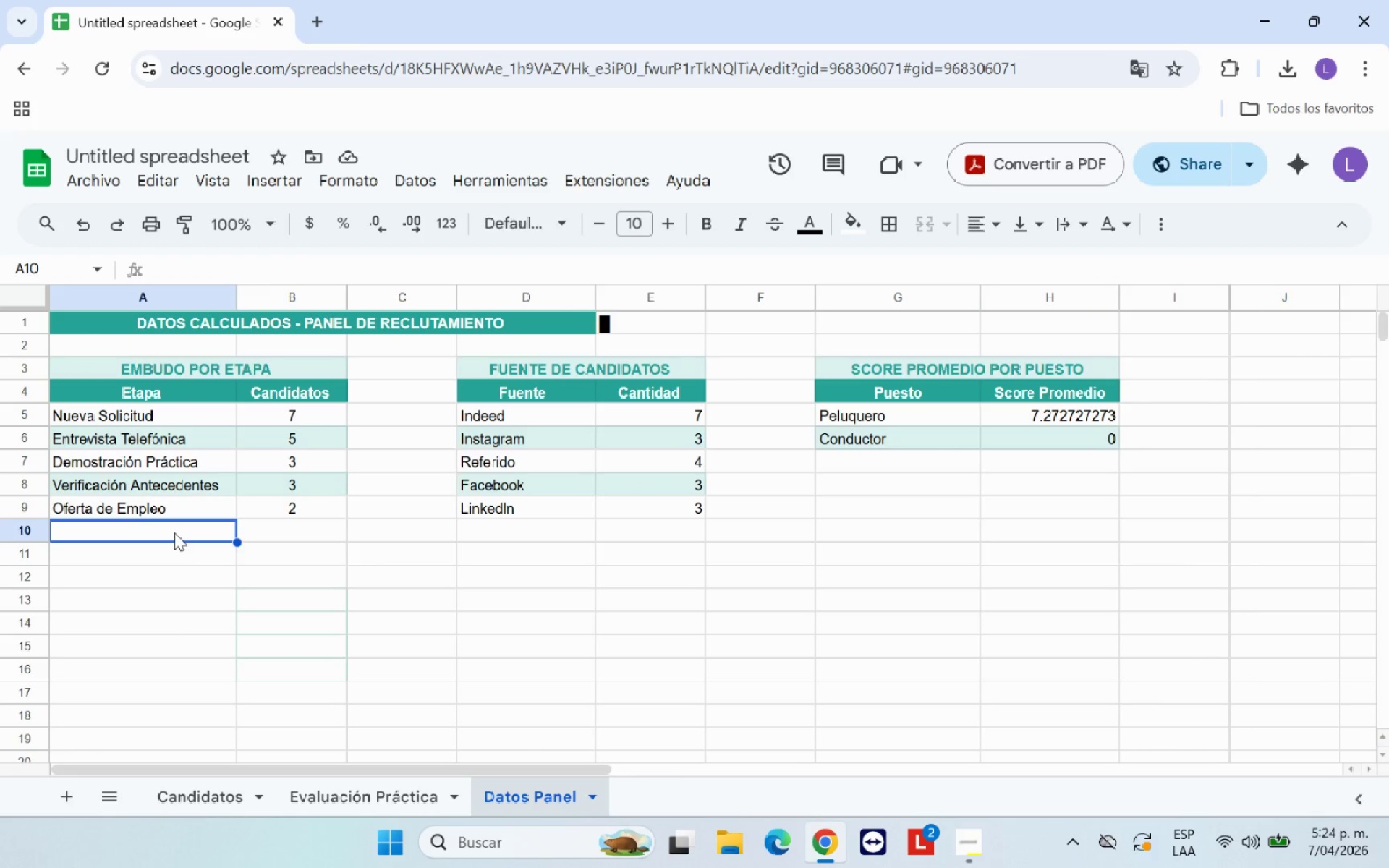 
double_click([179, 550])
 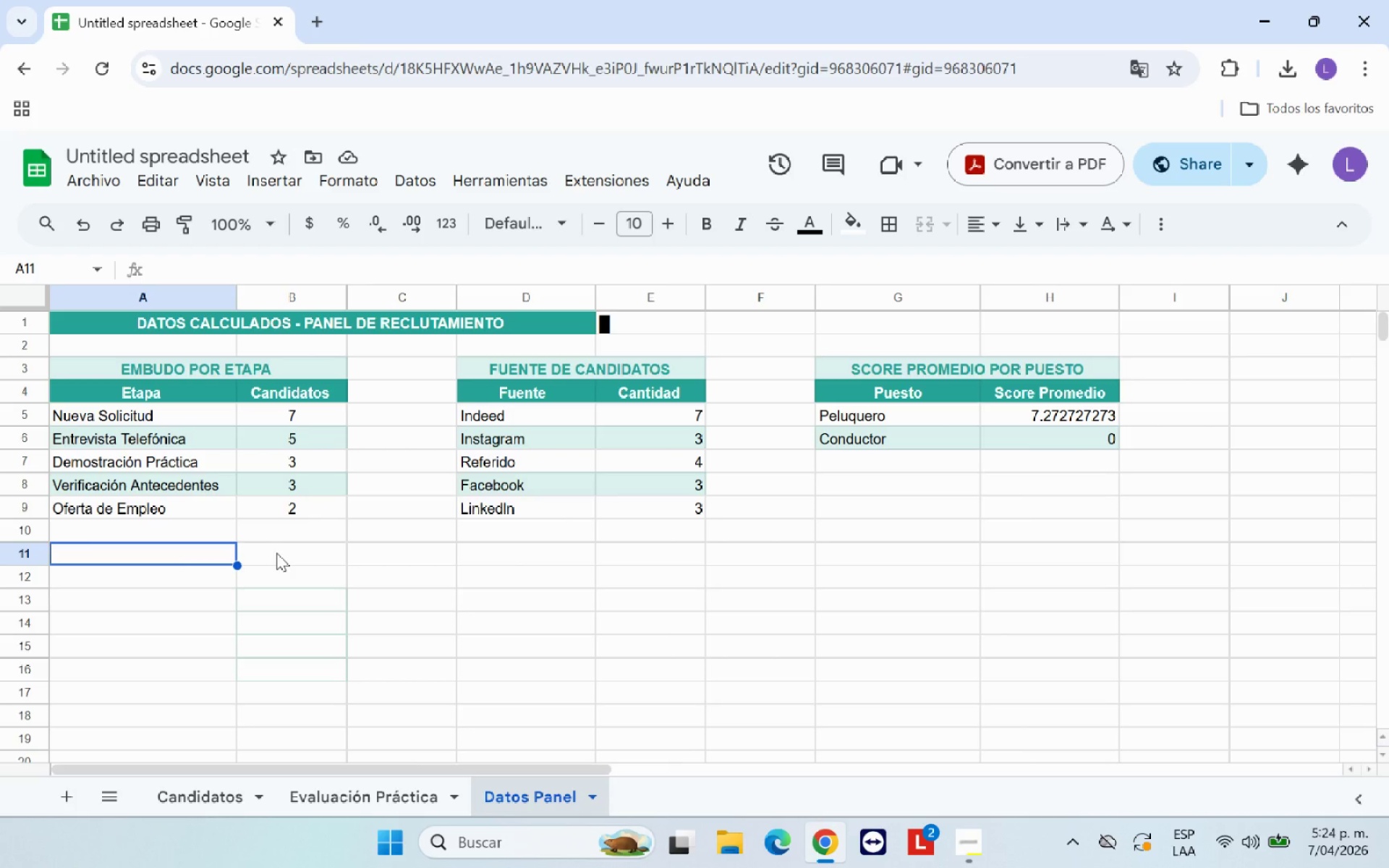 
wait(5.91)
 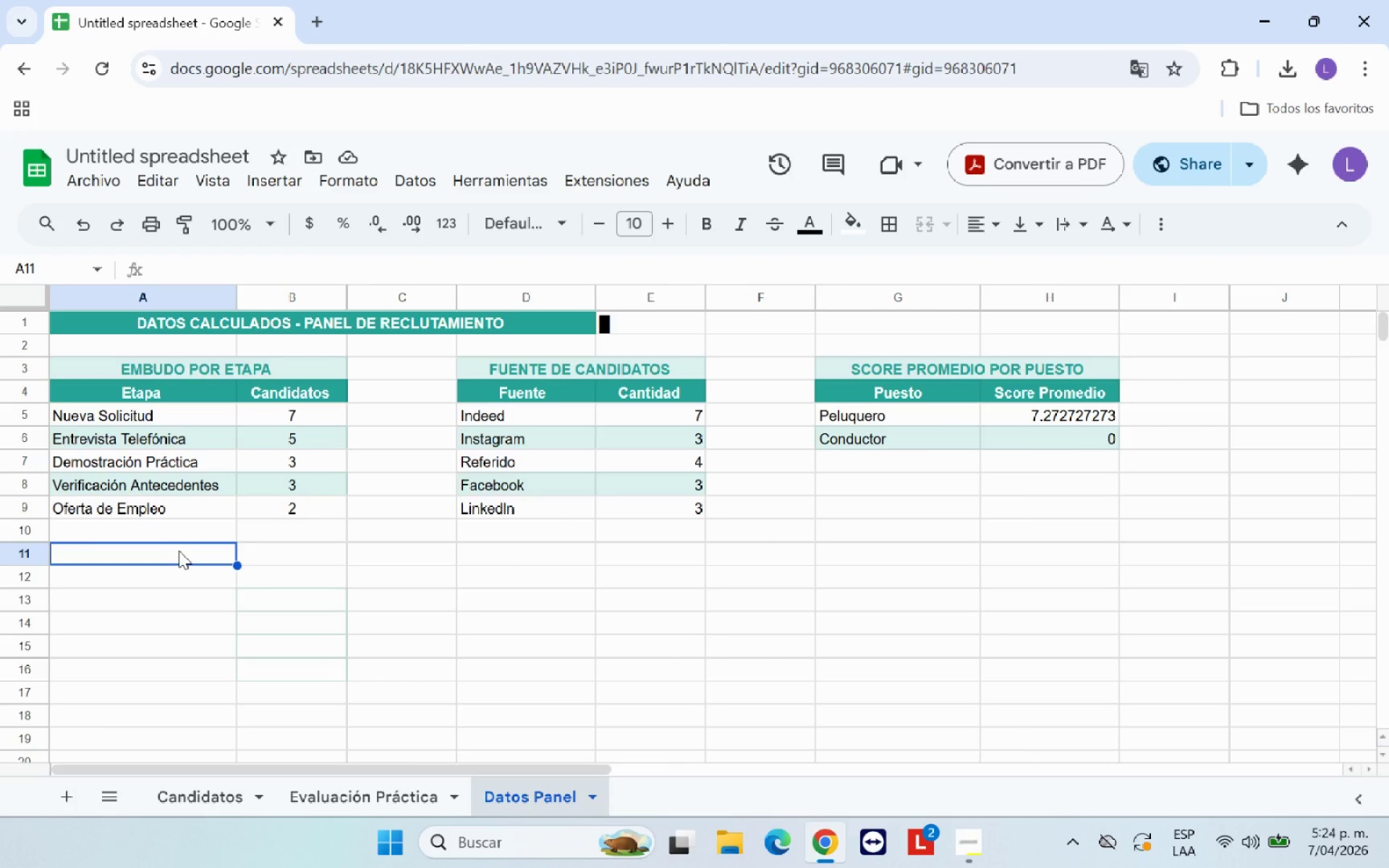 
type(KPIs GENERALES)
 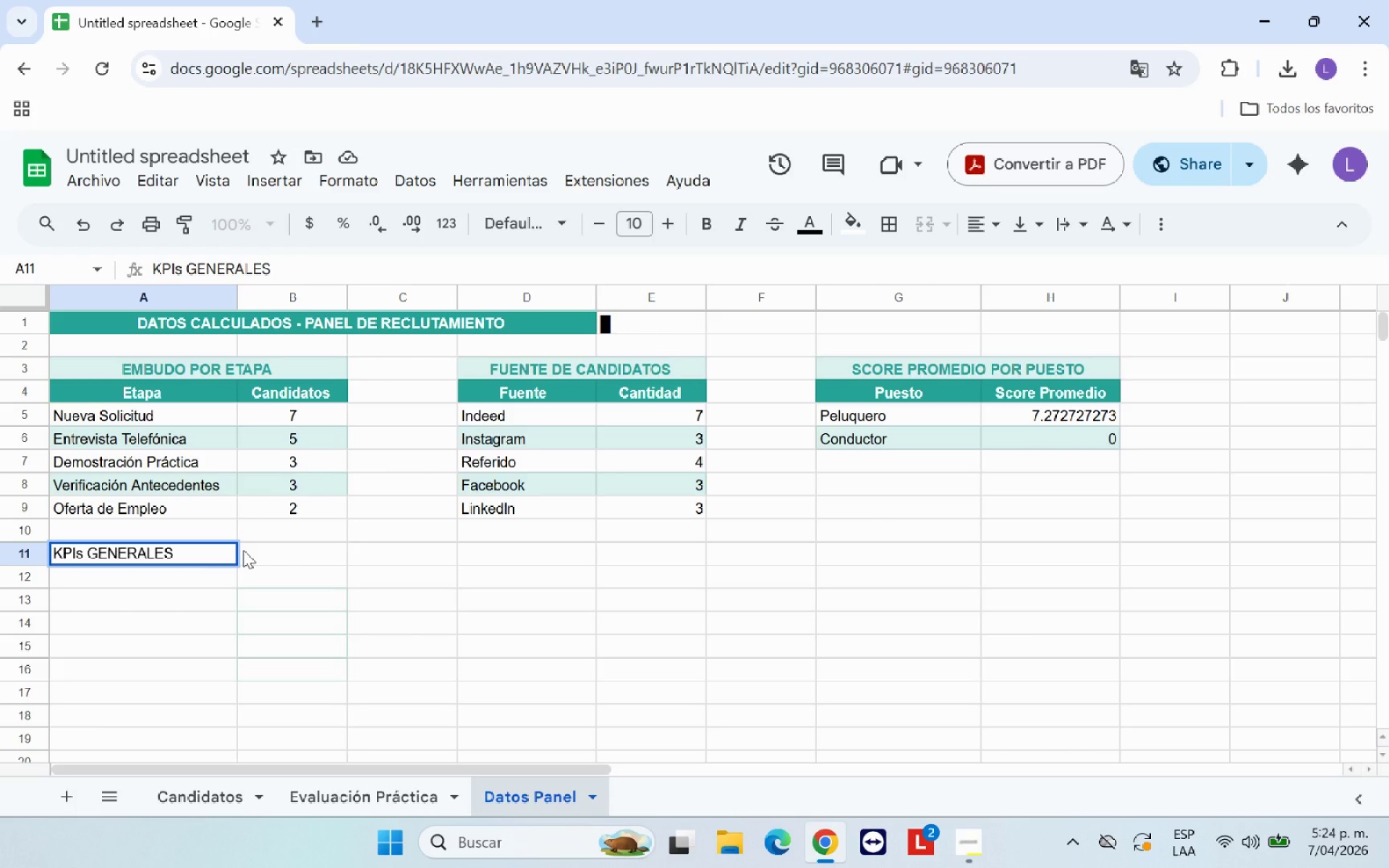 
key(Space)
 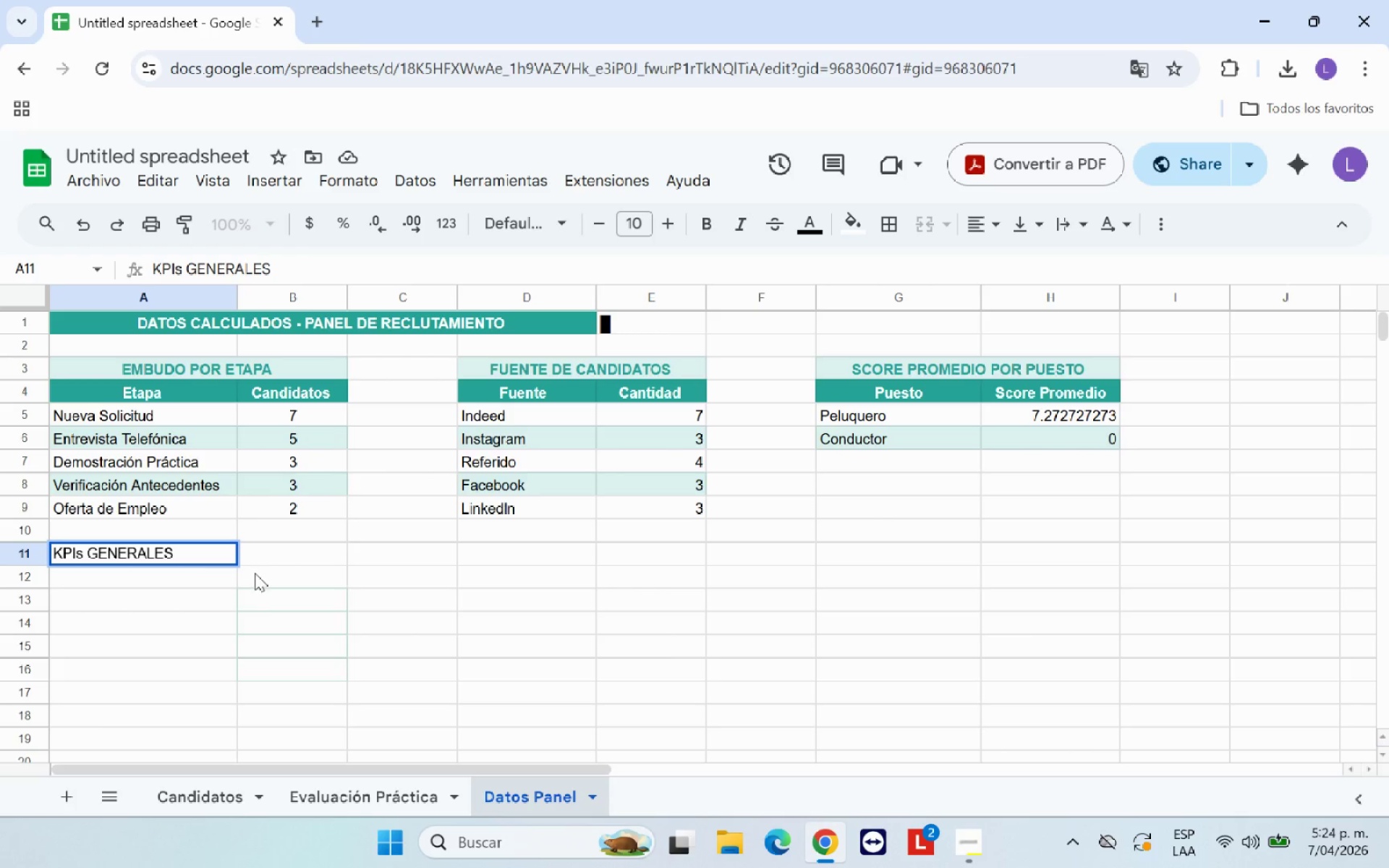 
left_click([258, 596])
 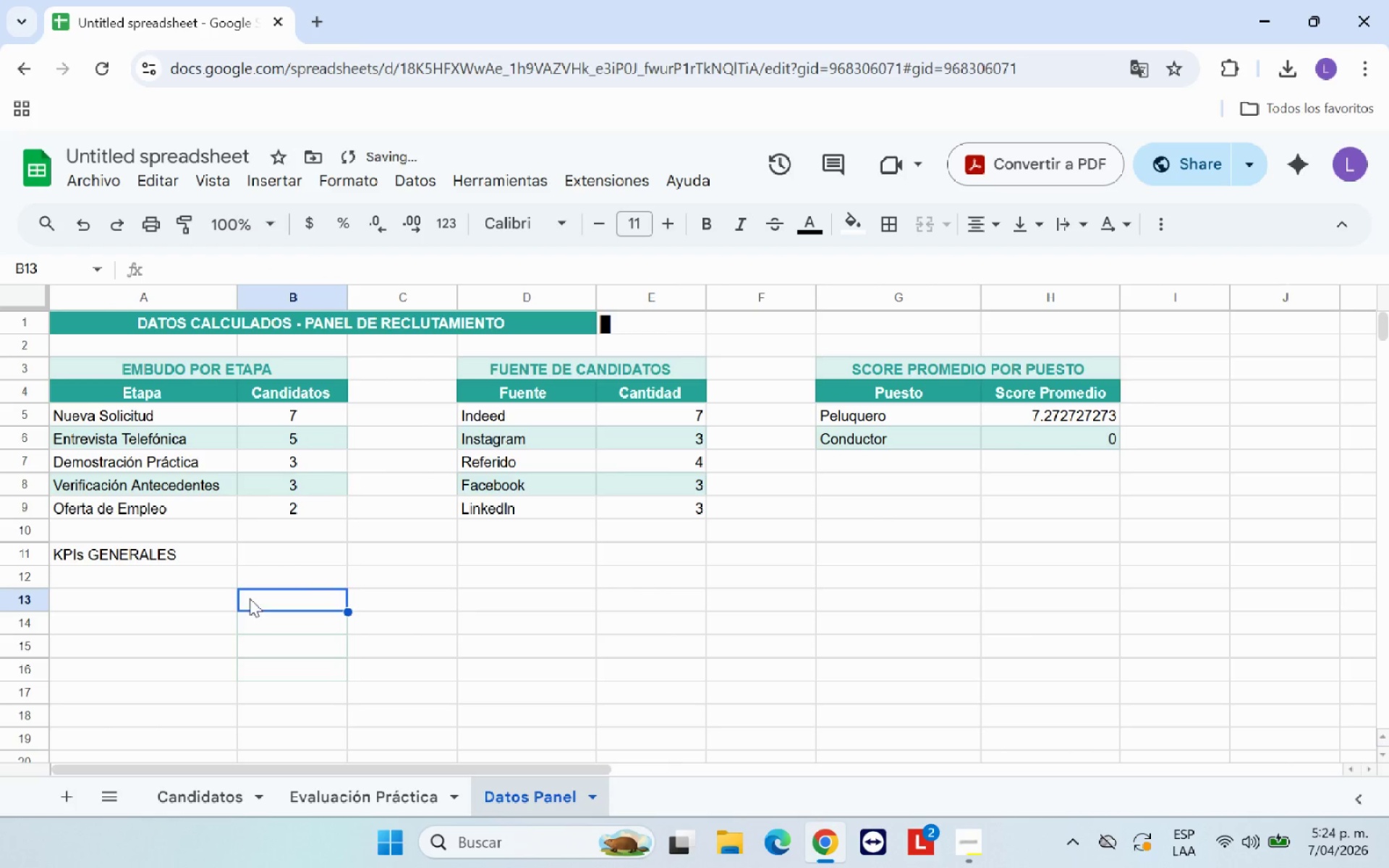 
left_click([174, 585])
 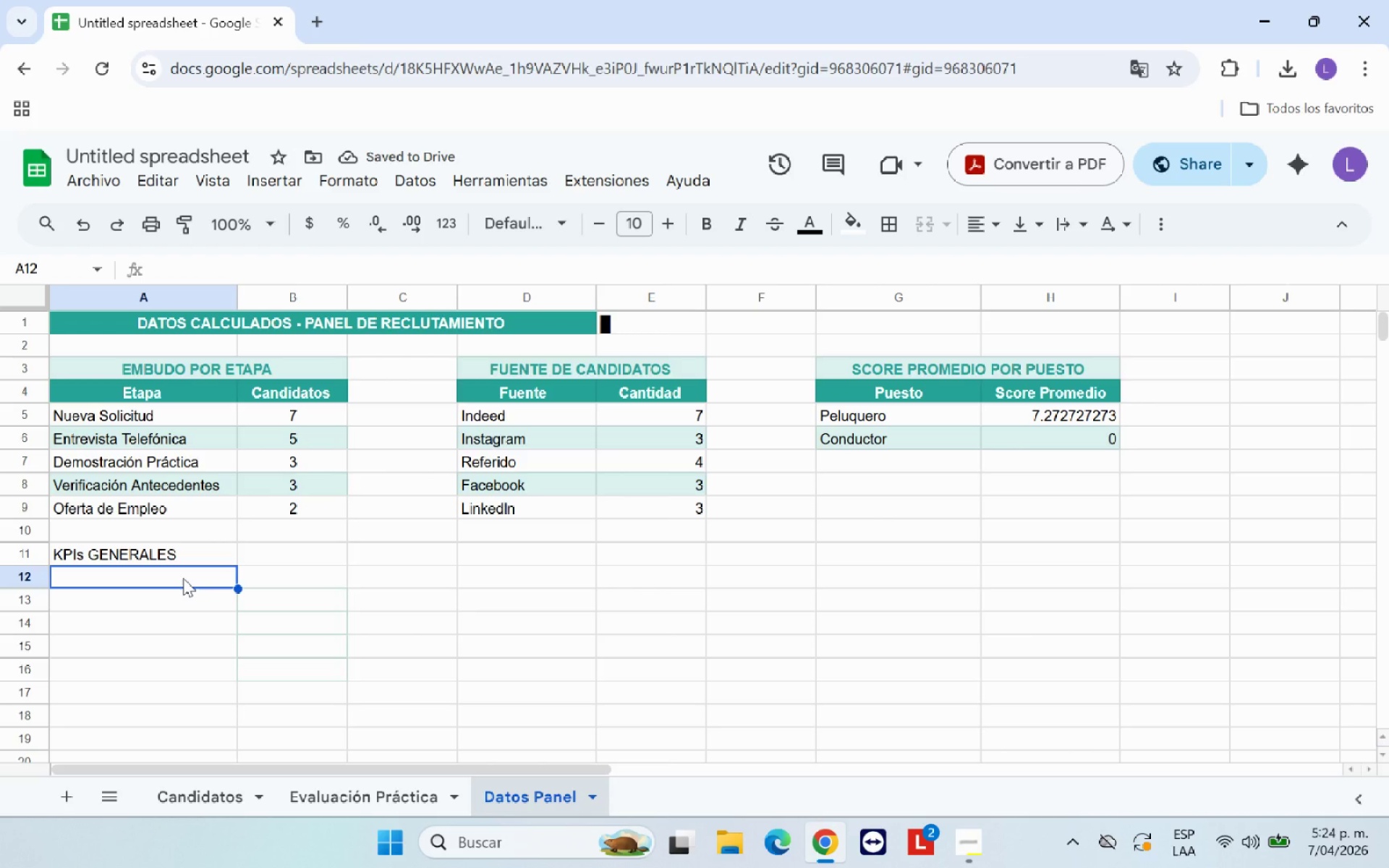 
type(Indiacdor)
key(Backspace)
key(Backspace)
key(Backspace)
key(Backspace)
key(Backspace)
type(cador)
 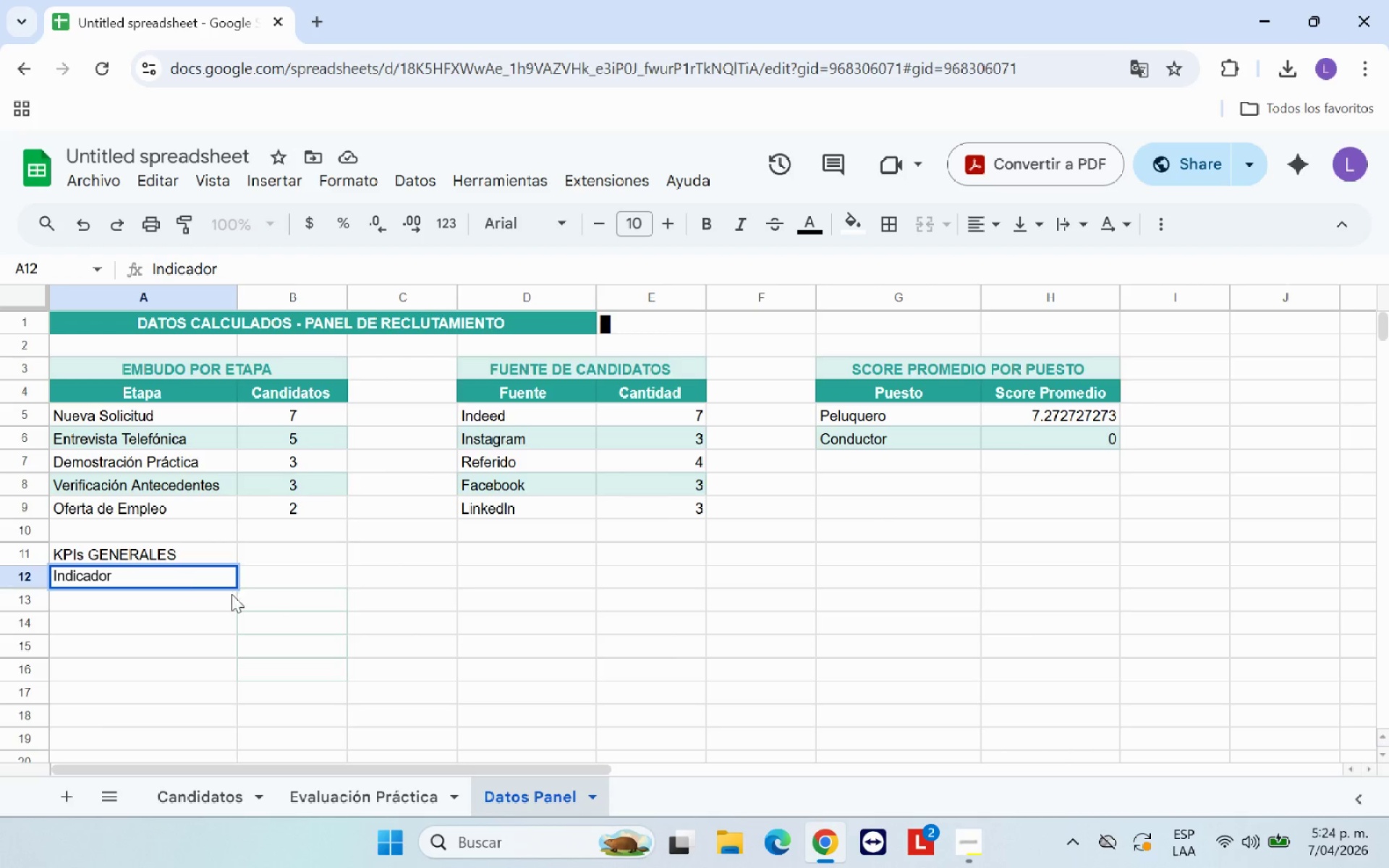 
left_click([311, 573])
 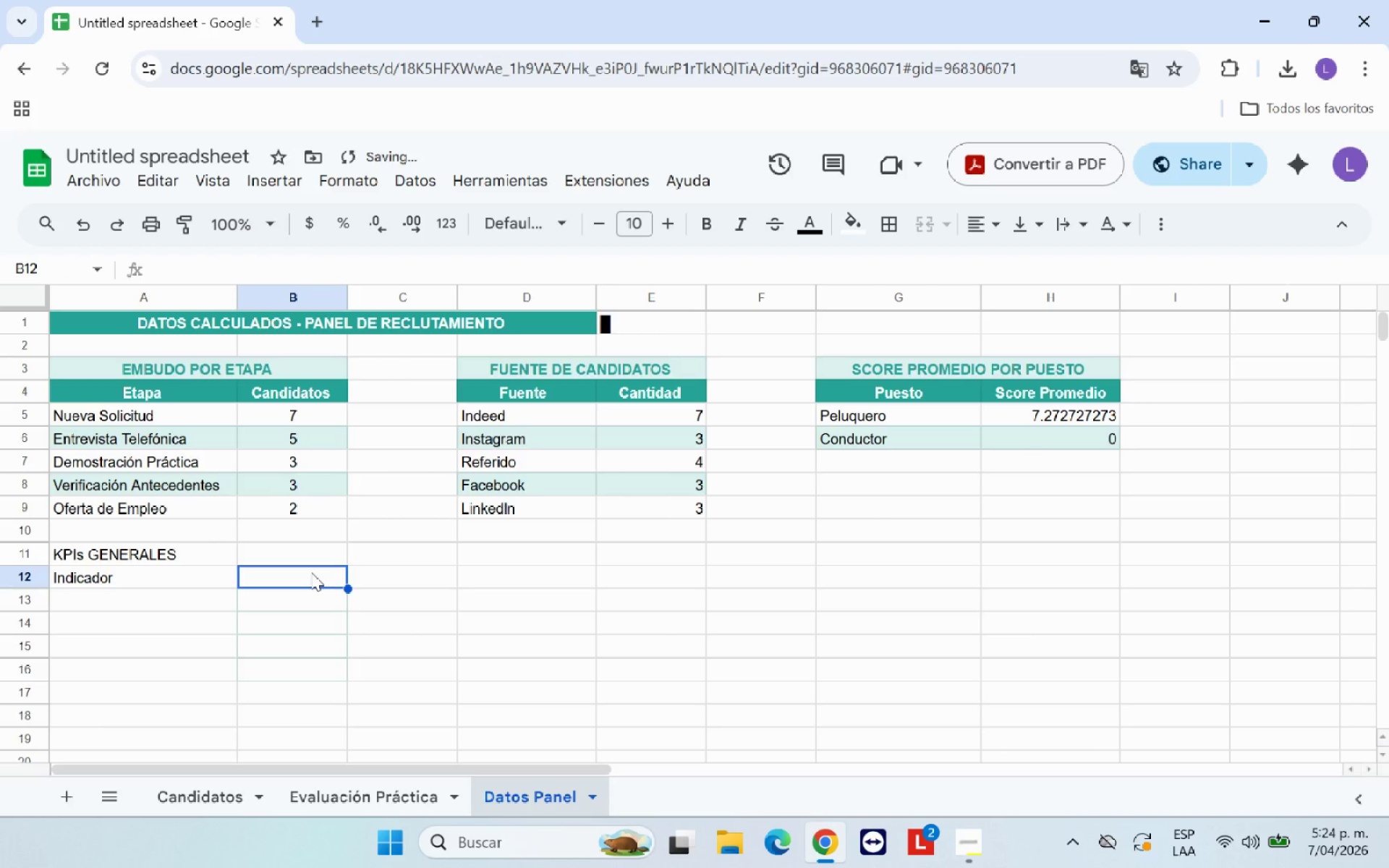 
type(Valor)
 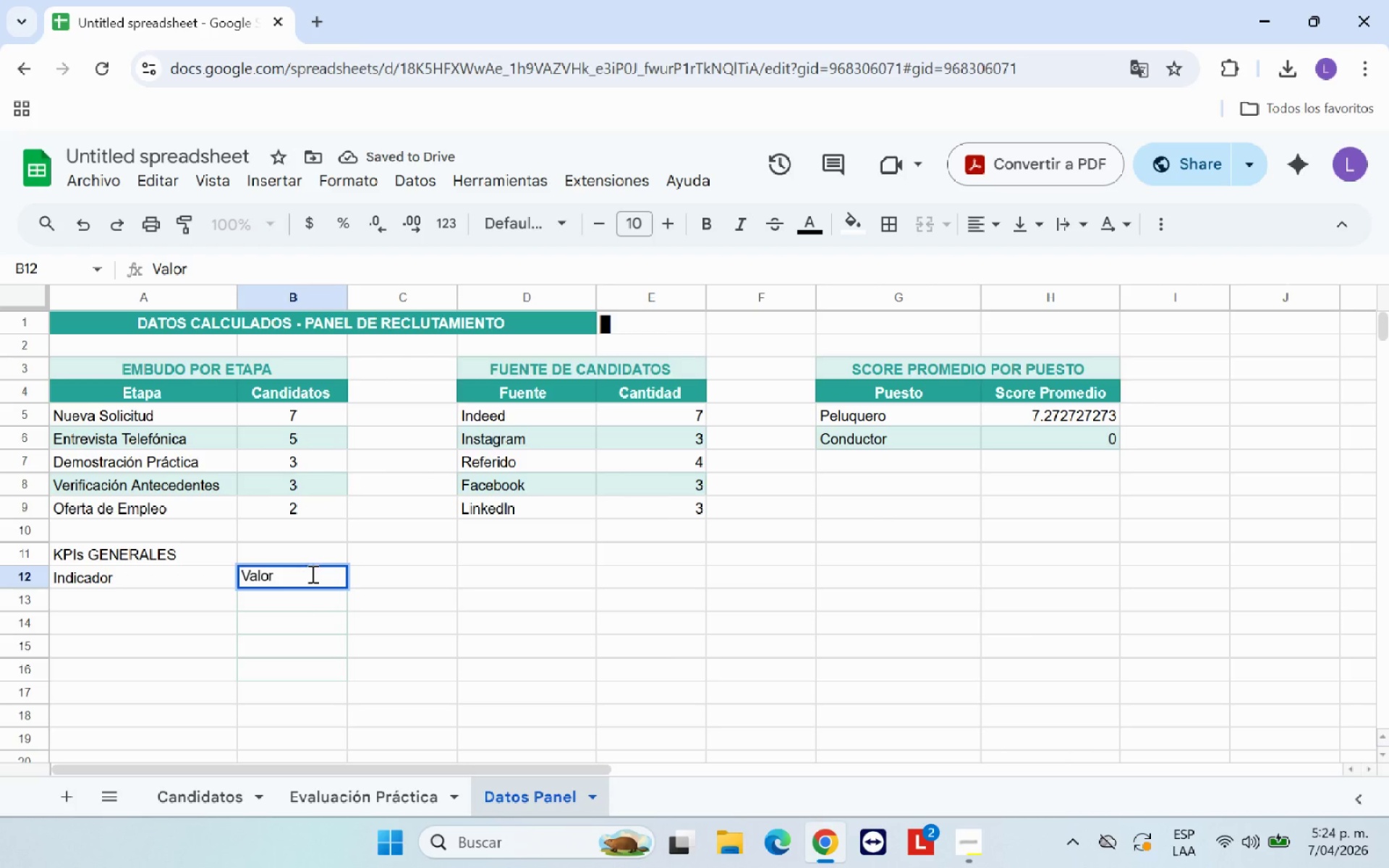 
left_click([289, 637])
 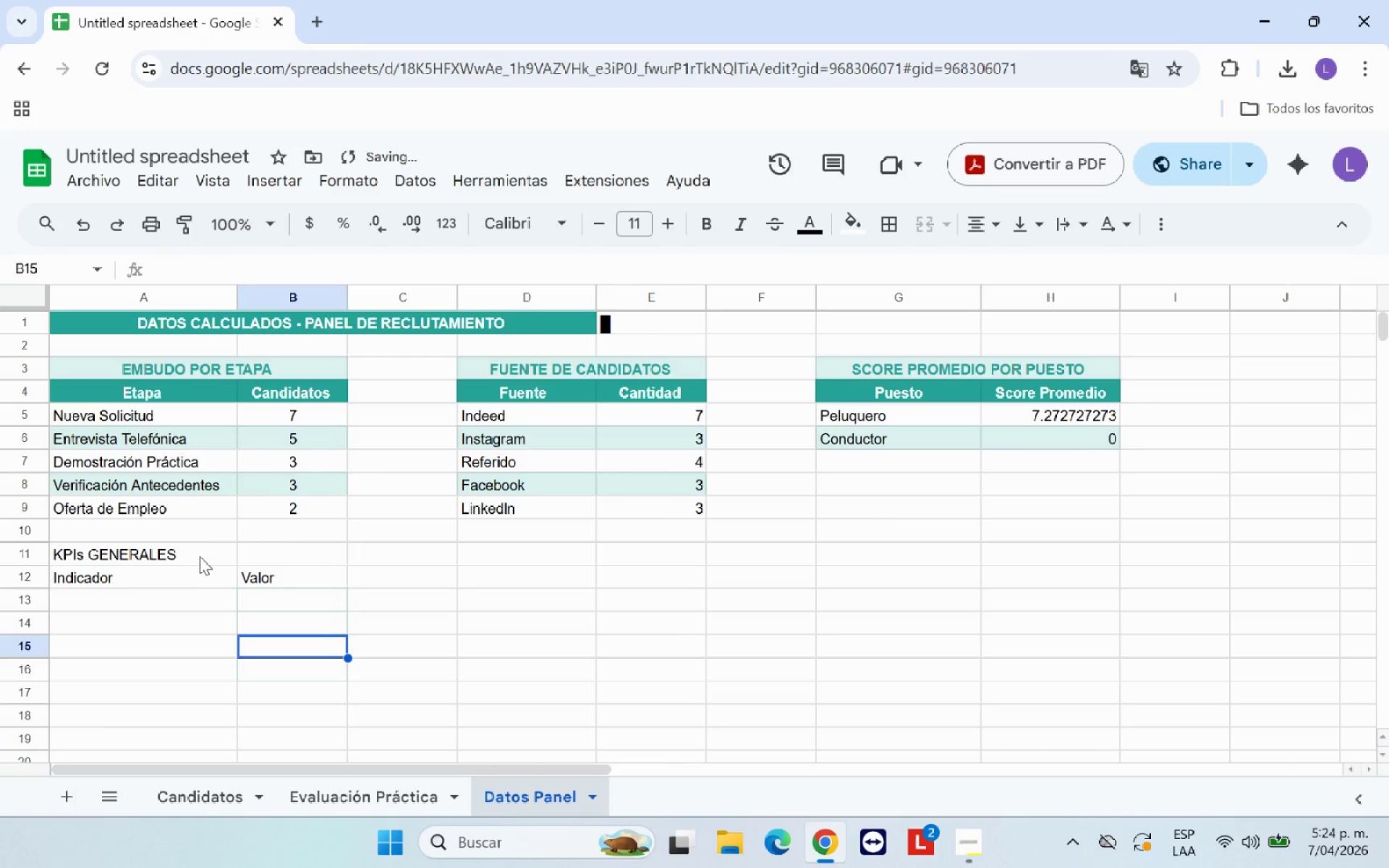 
left_click([197, 553])
 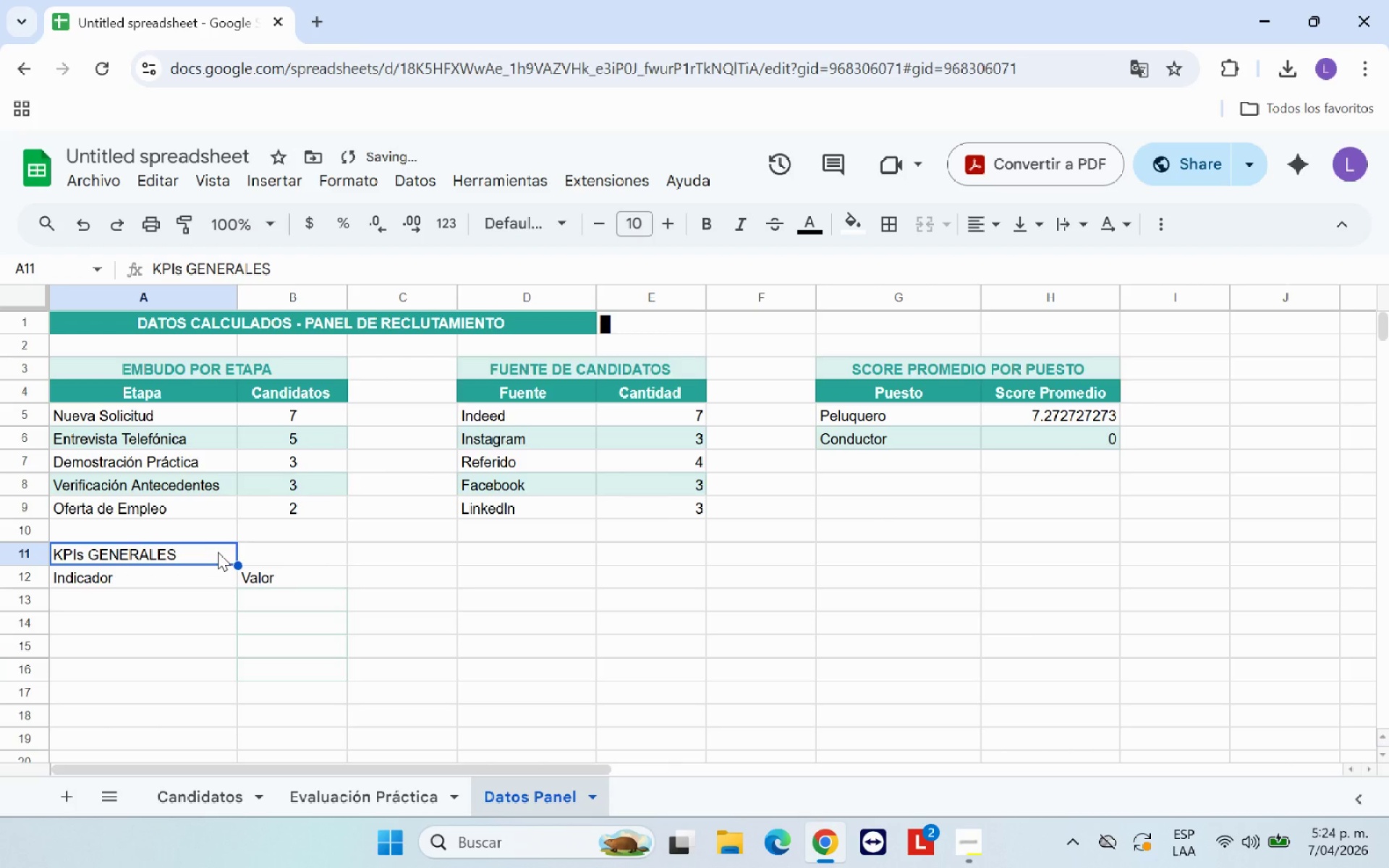 
left_click_drag(start_coordinate=[217, 552], to_coordinate=[265, 553])
 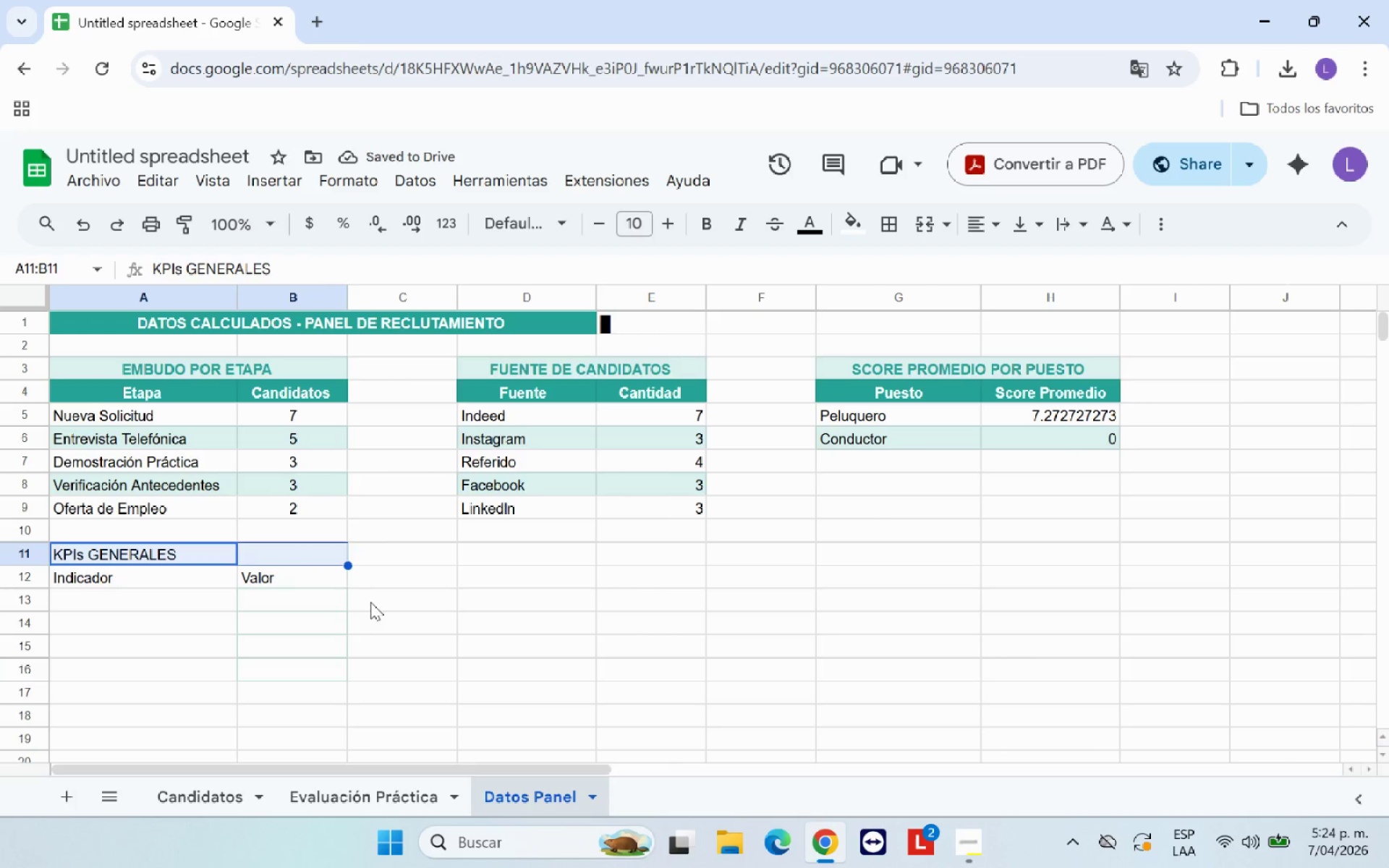 
left_click([372, 601])
 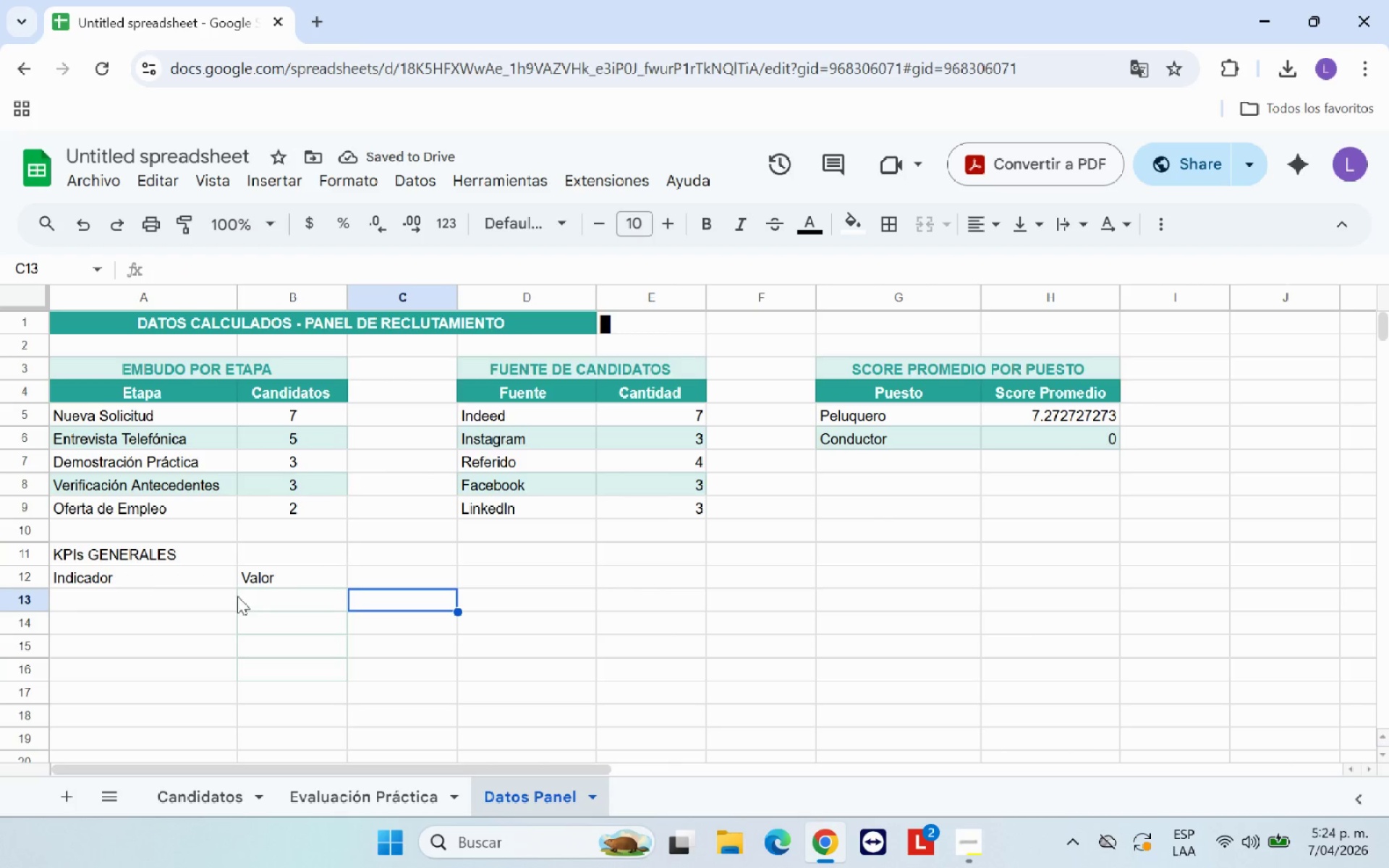 
left_click([98, 600])
 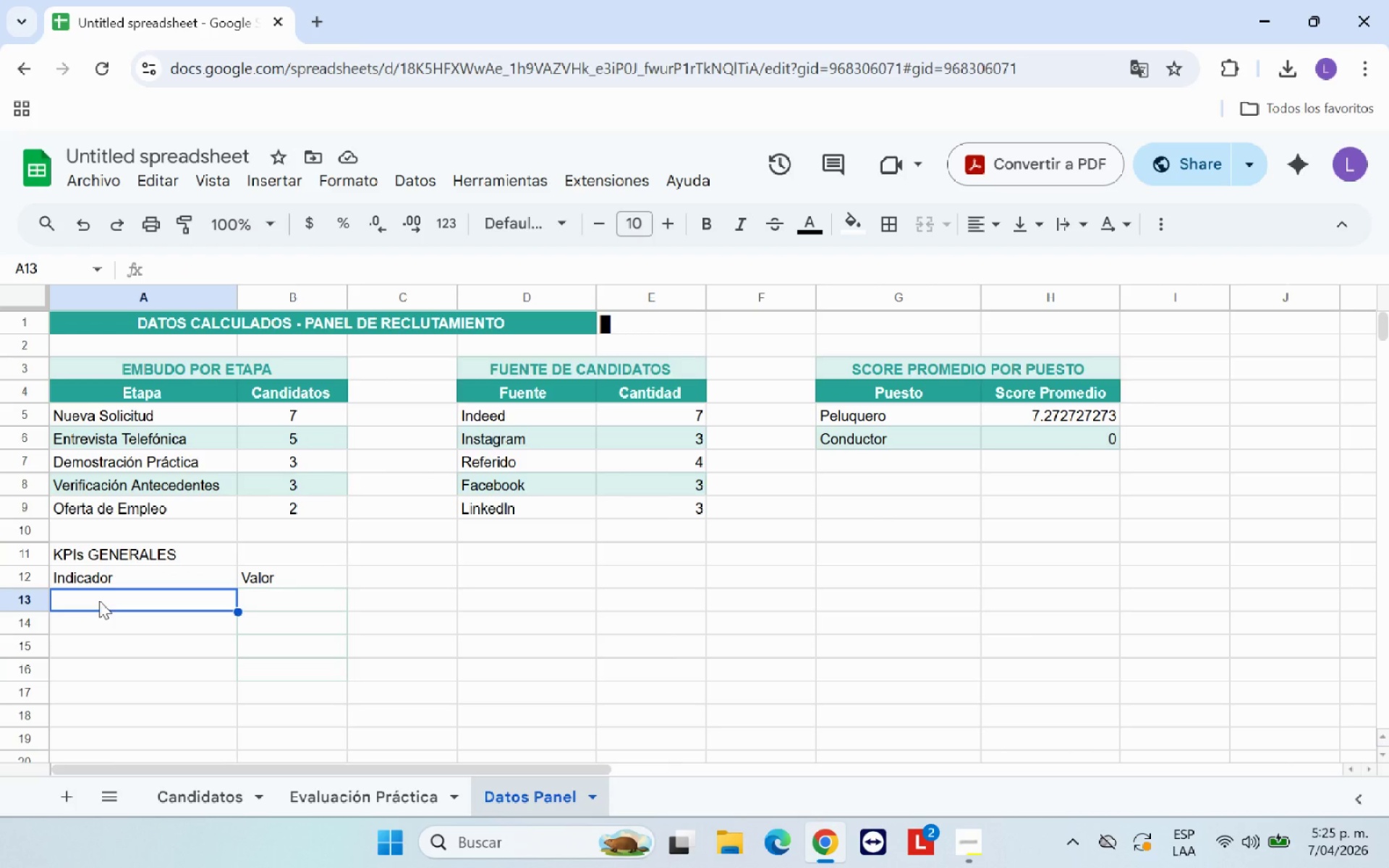 
type(Total Candidatos)
 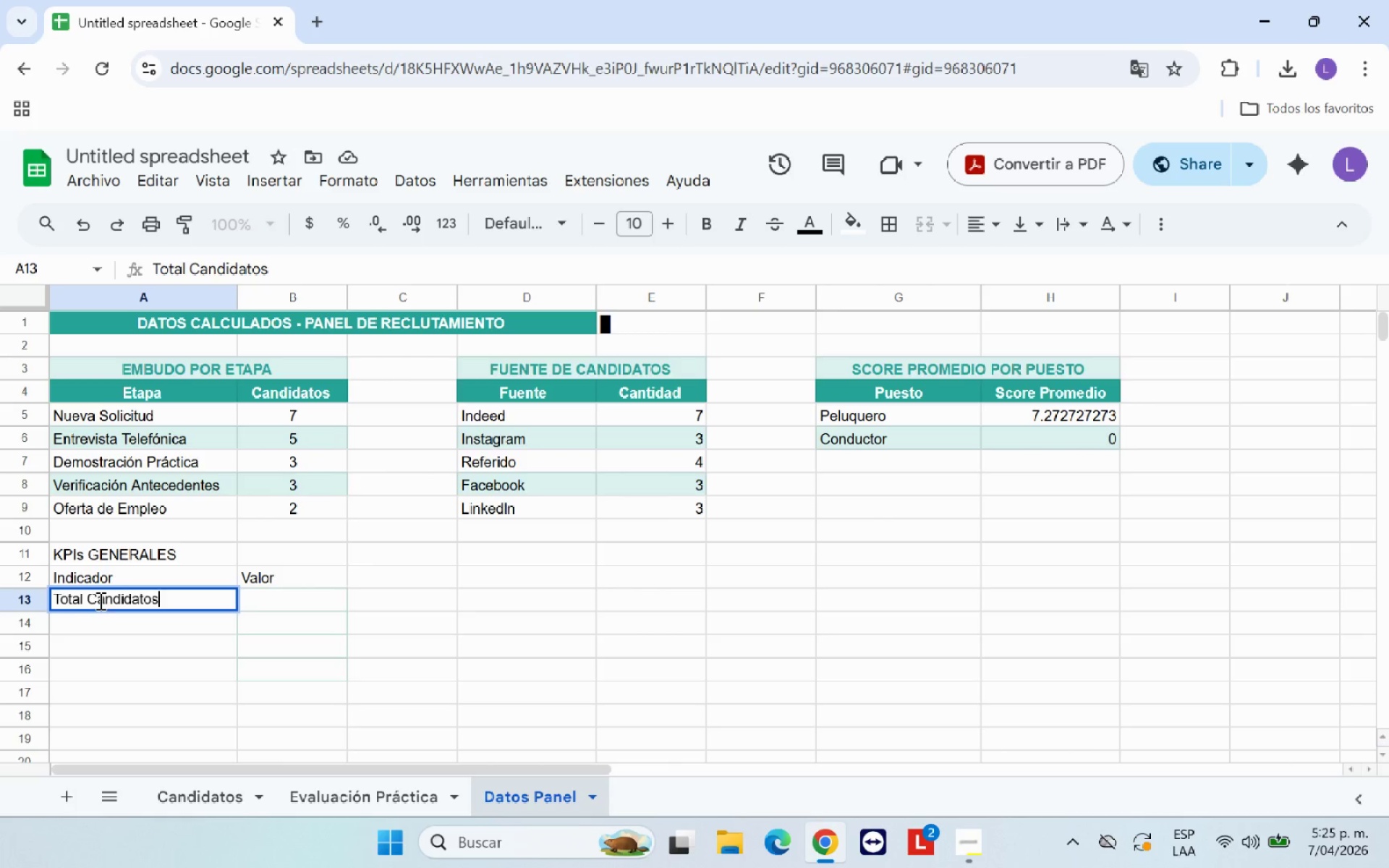 
key(Enter)
 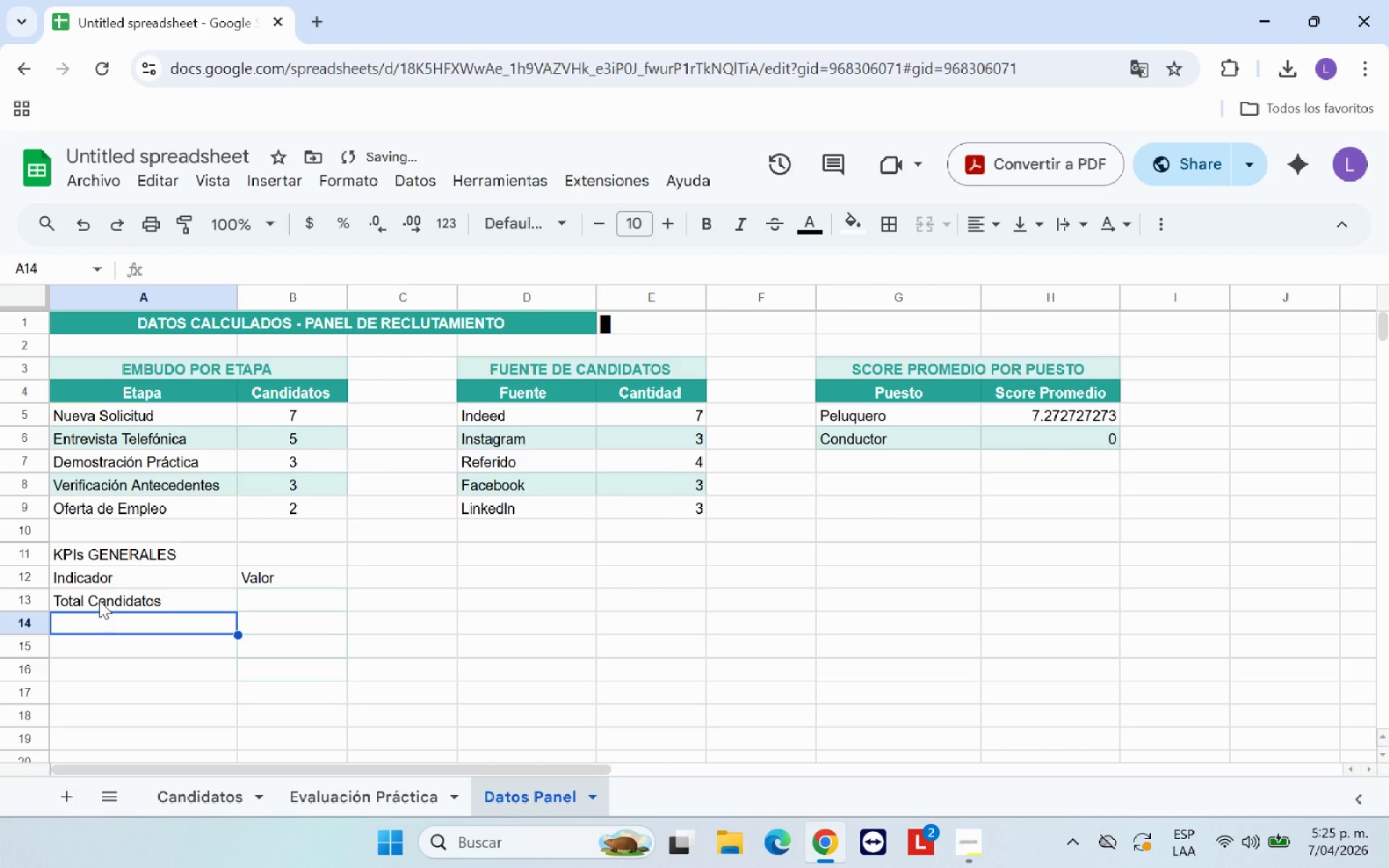 
type(Score)
 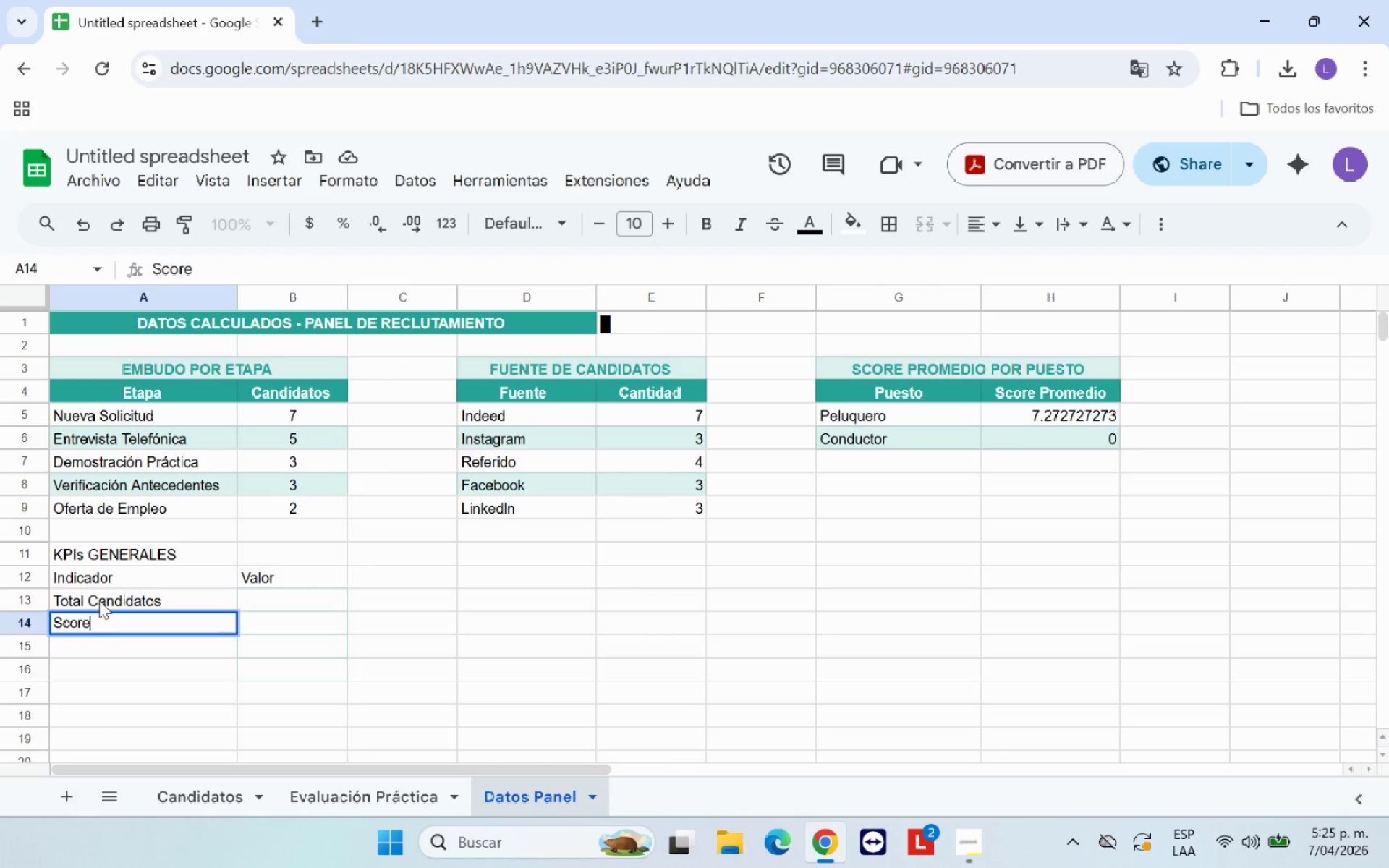 
wait(8.27)
 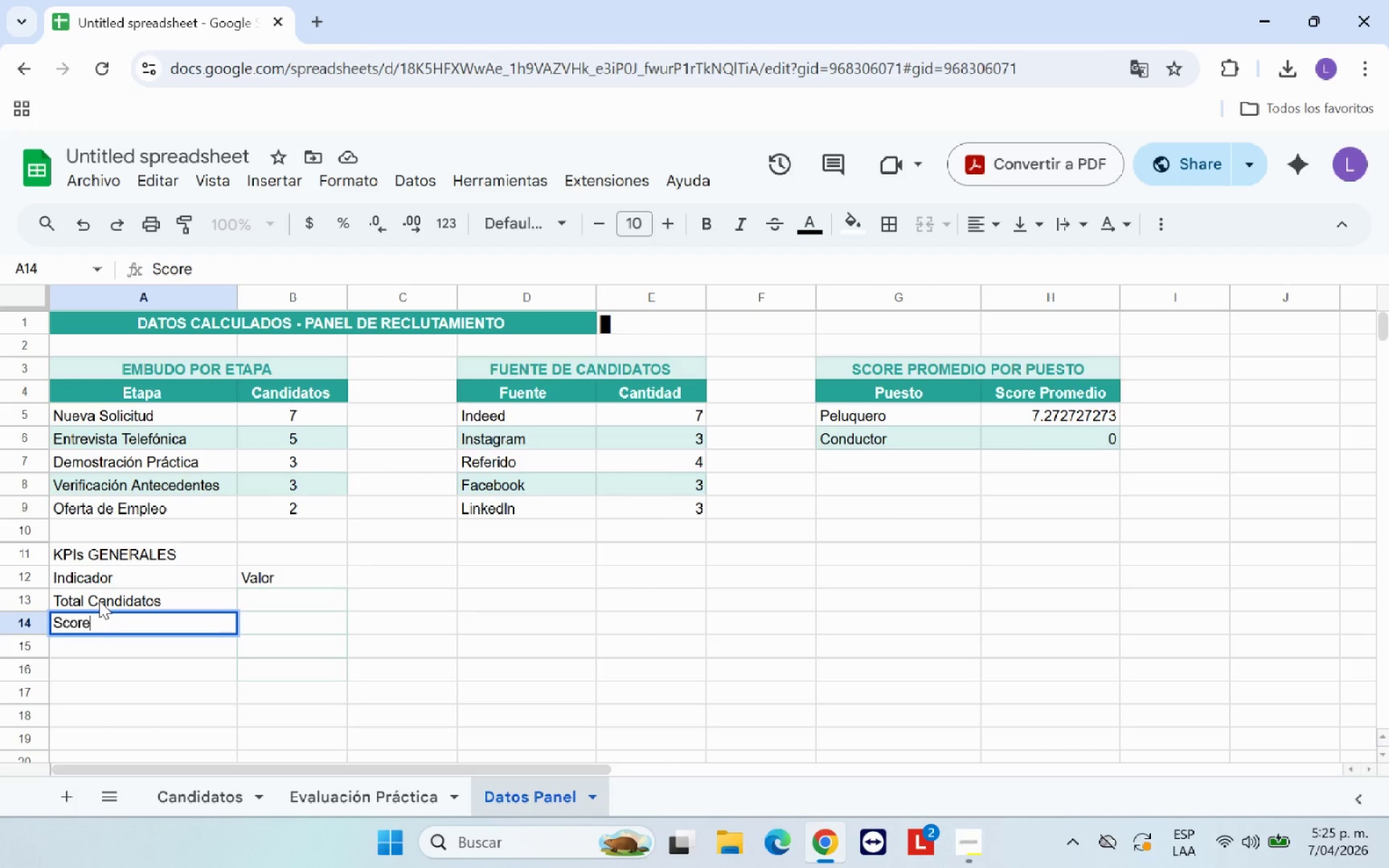 
type( Promedio )
 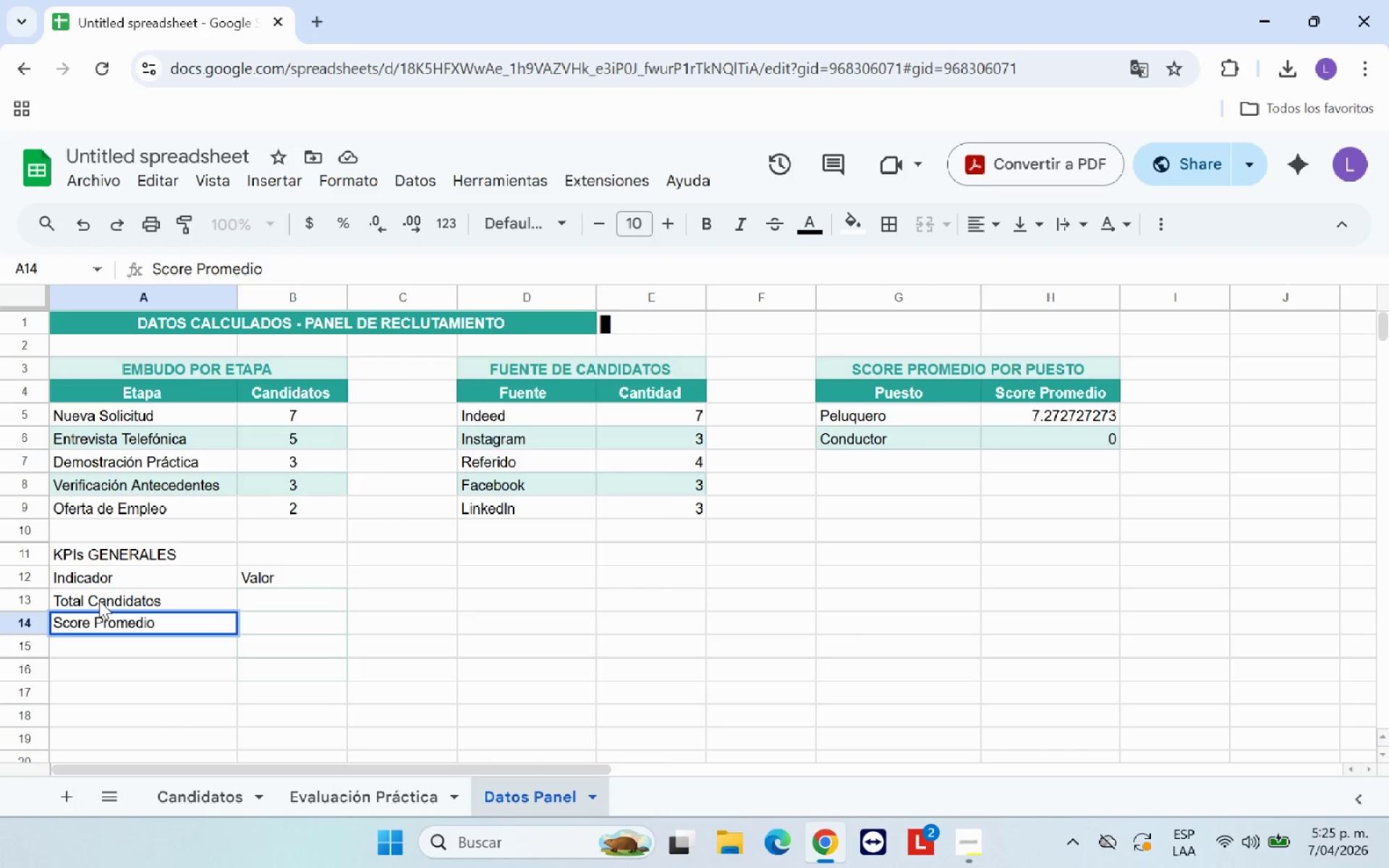 
wait(6.41)
 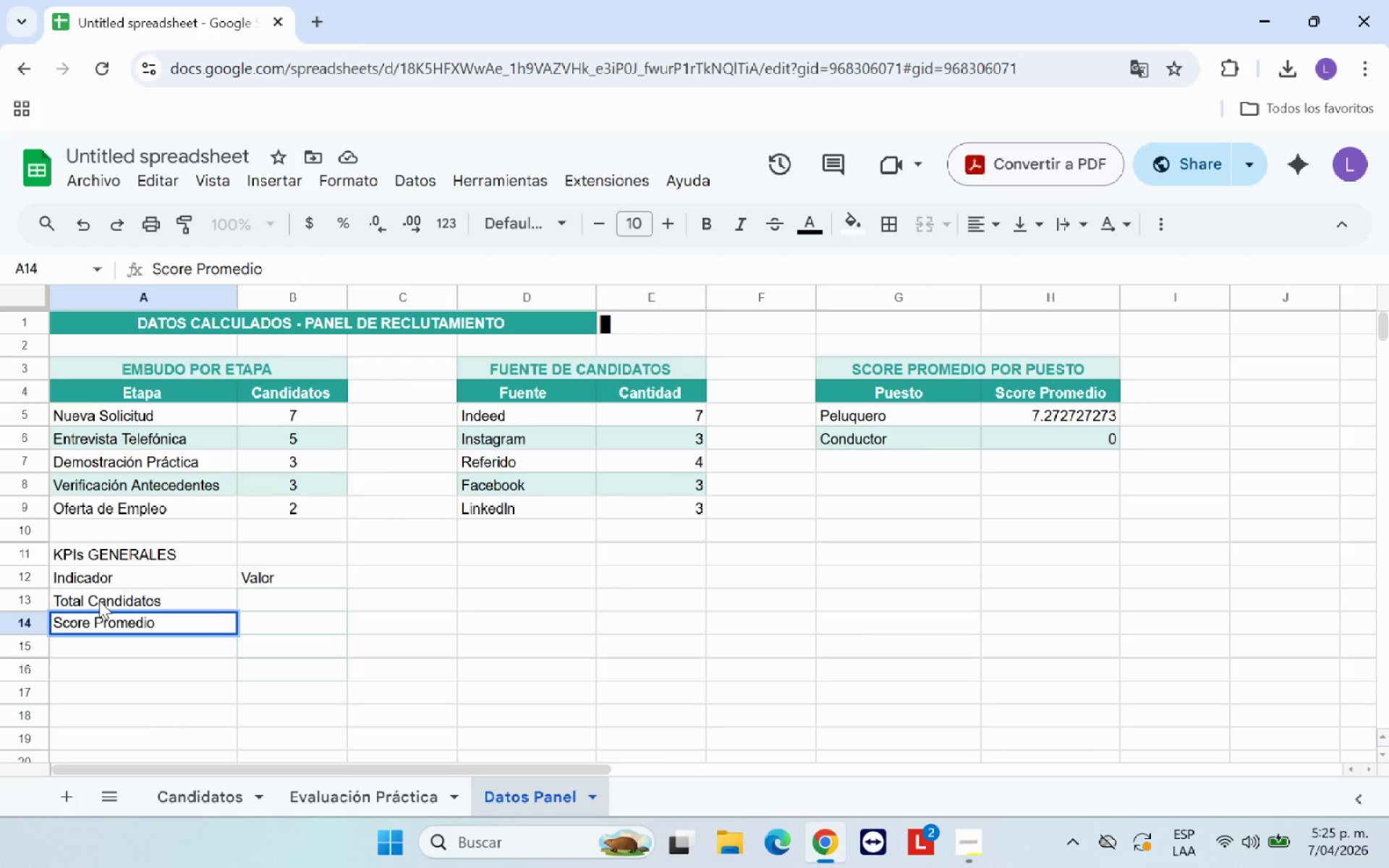 
type(General)
 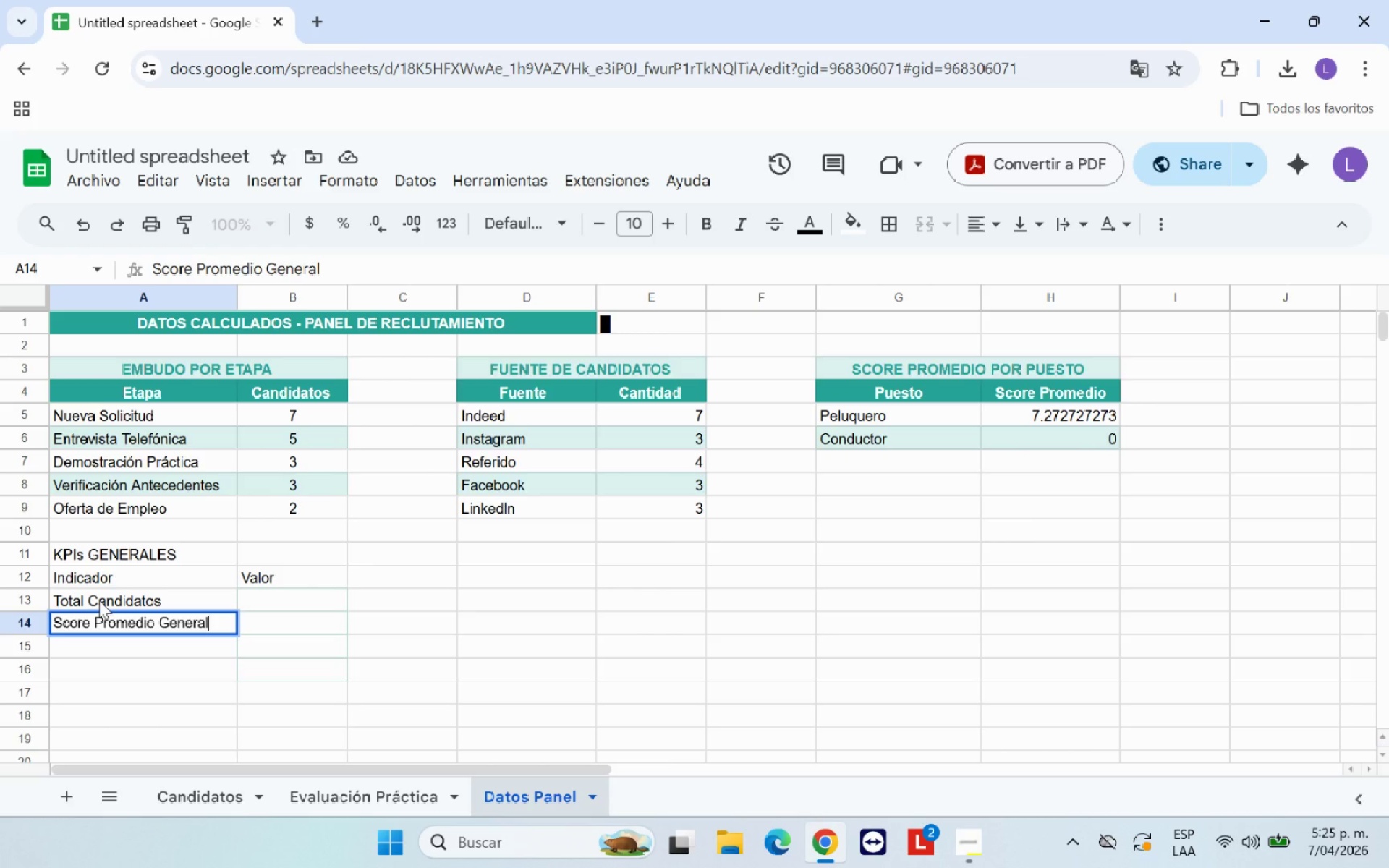 
key(Enter)
 